 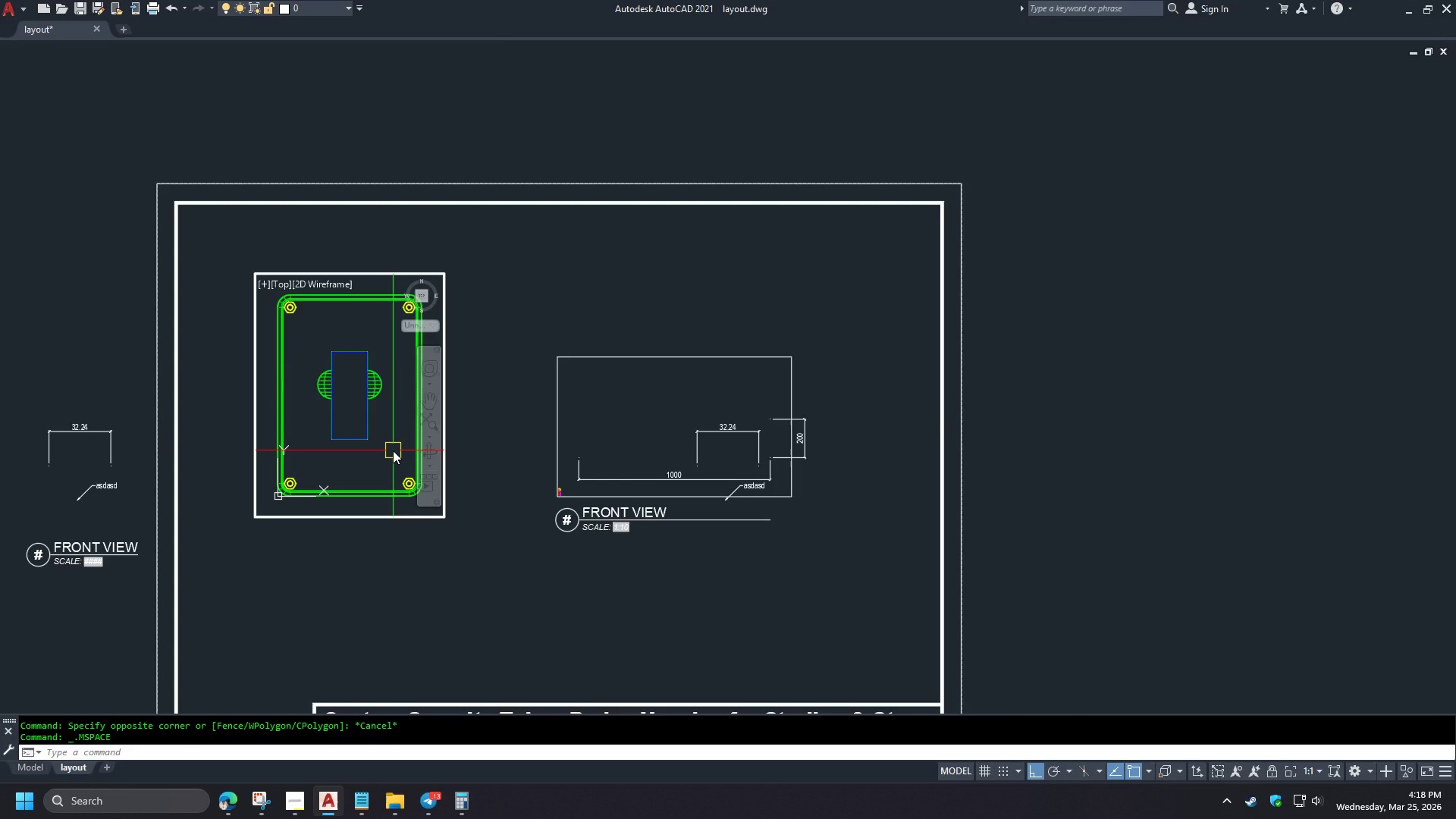 
type(la )
 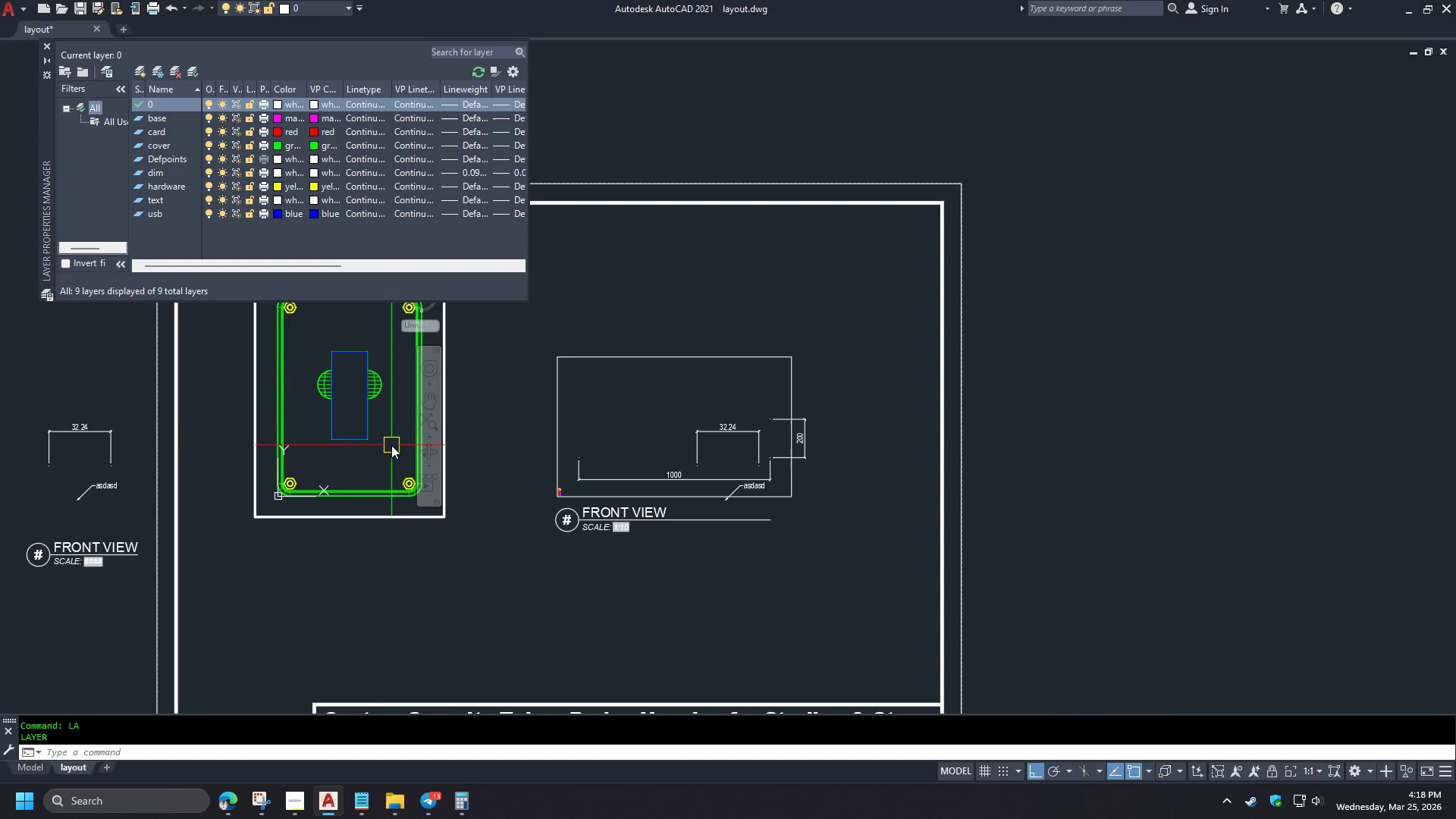 
left_click([45, 48])
 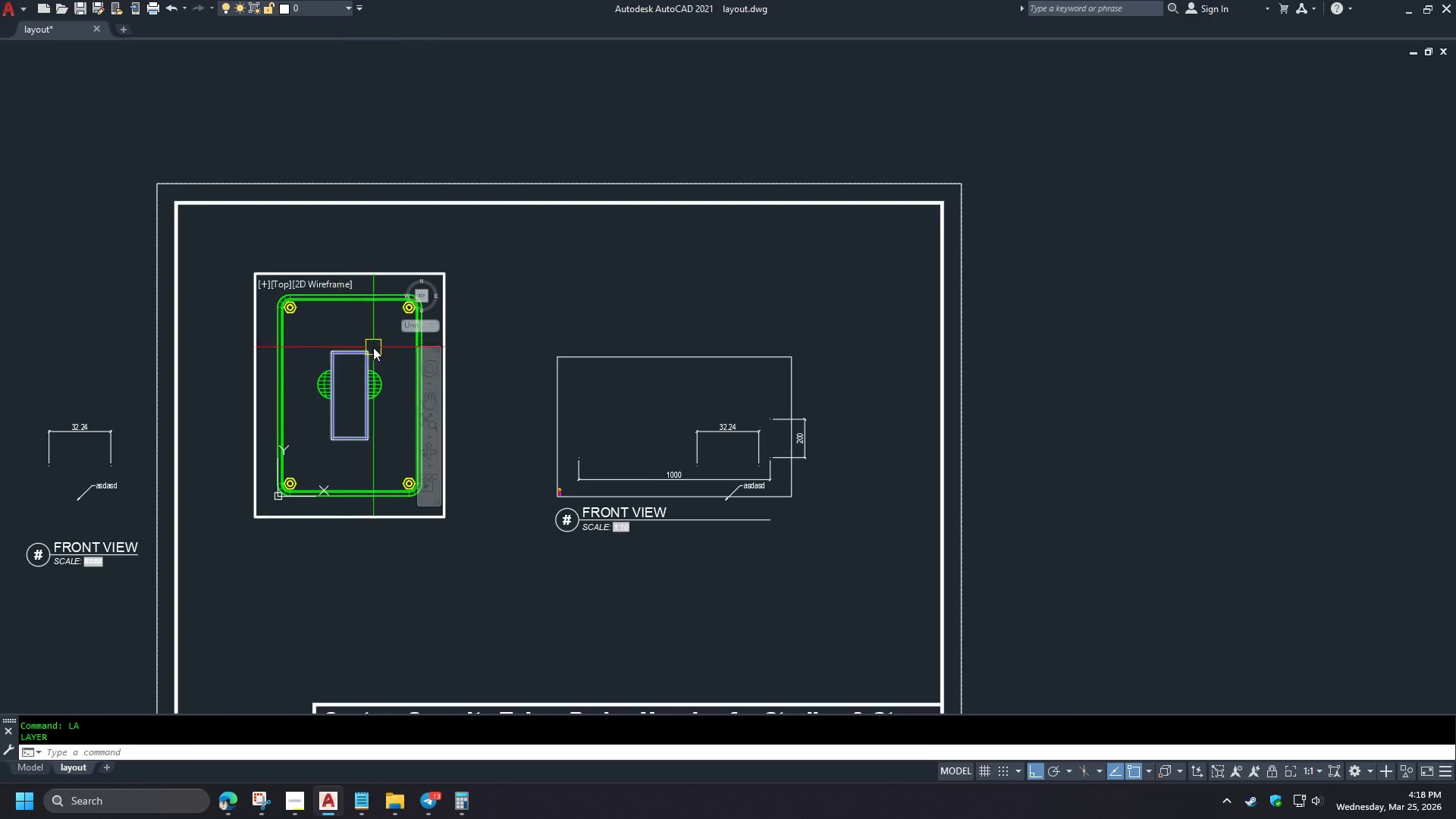 
double_click([500, 334])
 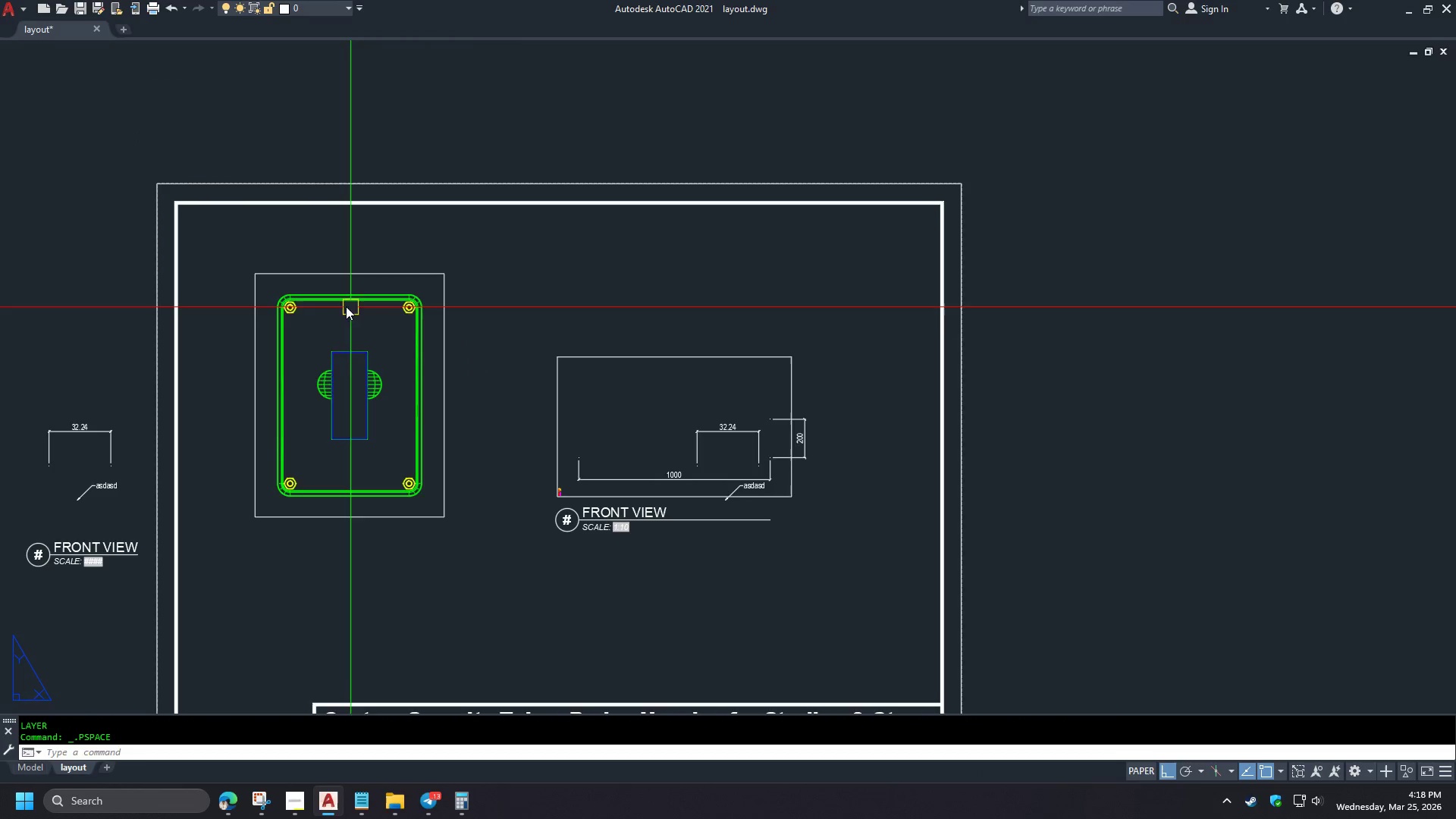 
left_click([543, 332])
 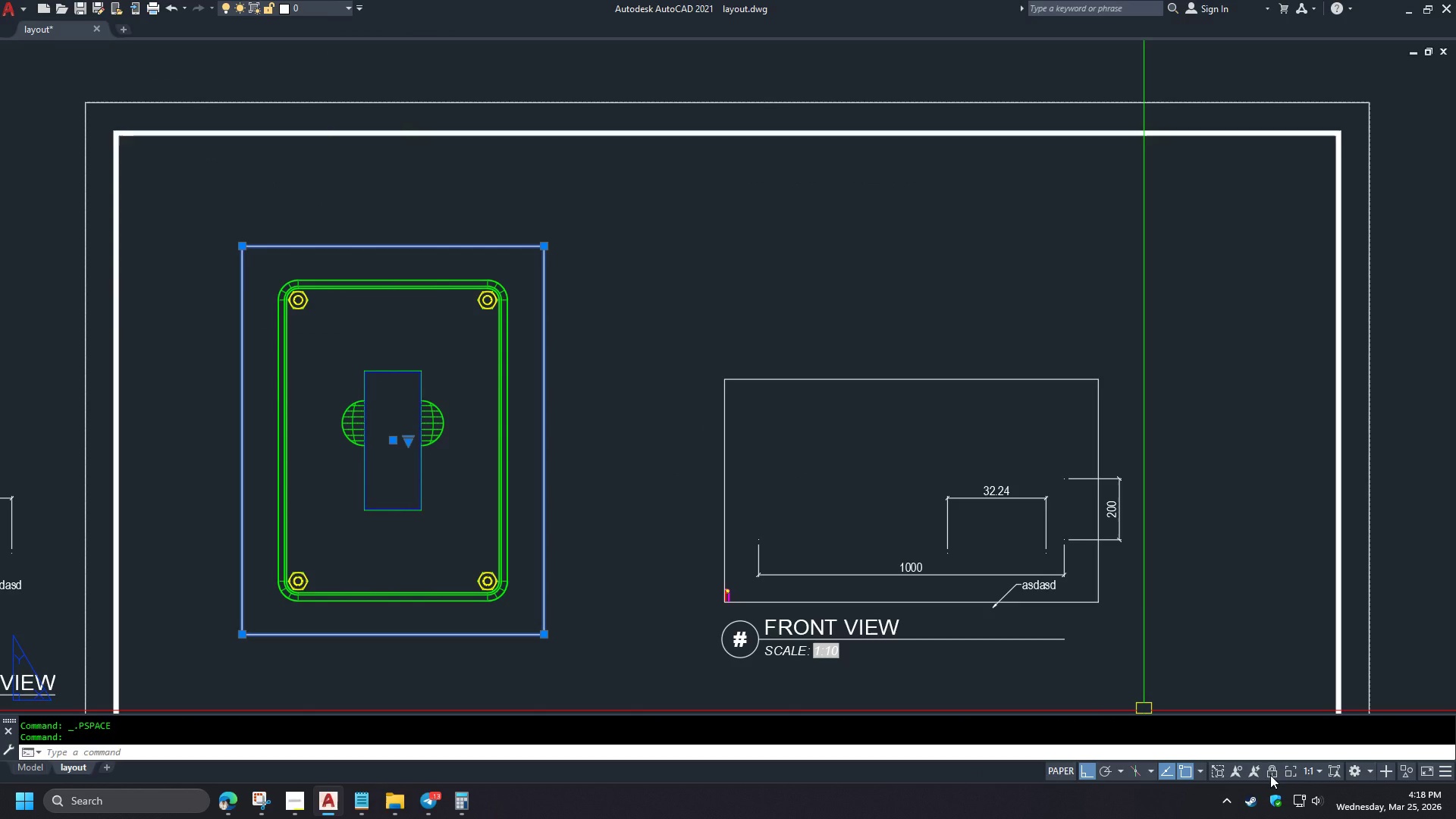 
left_click([1270, 775])
 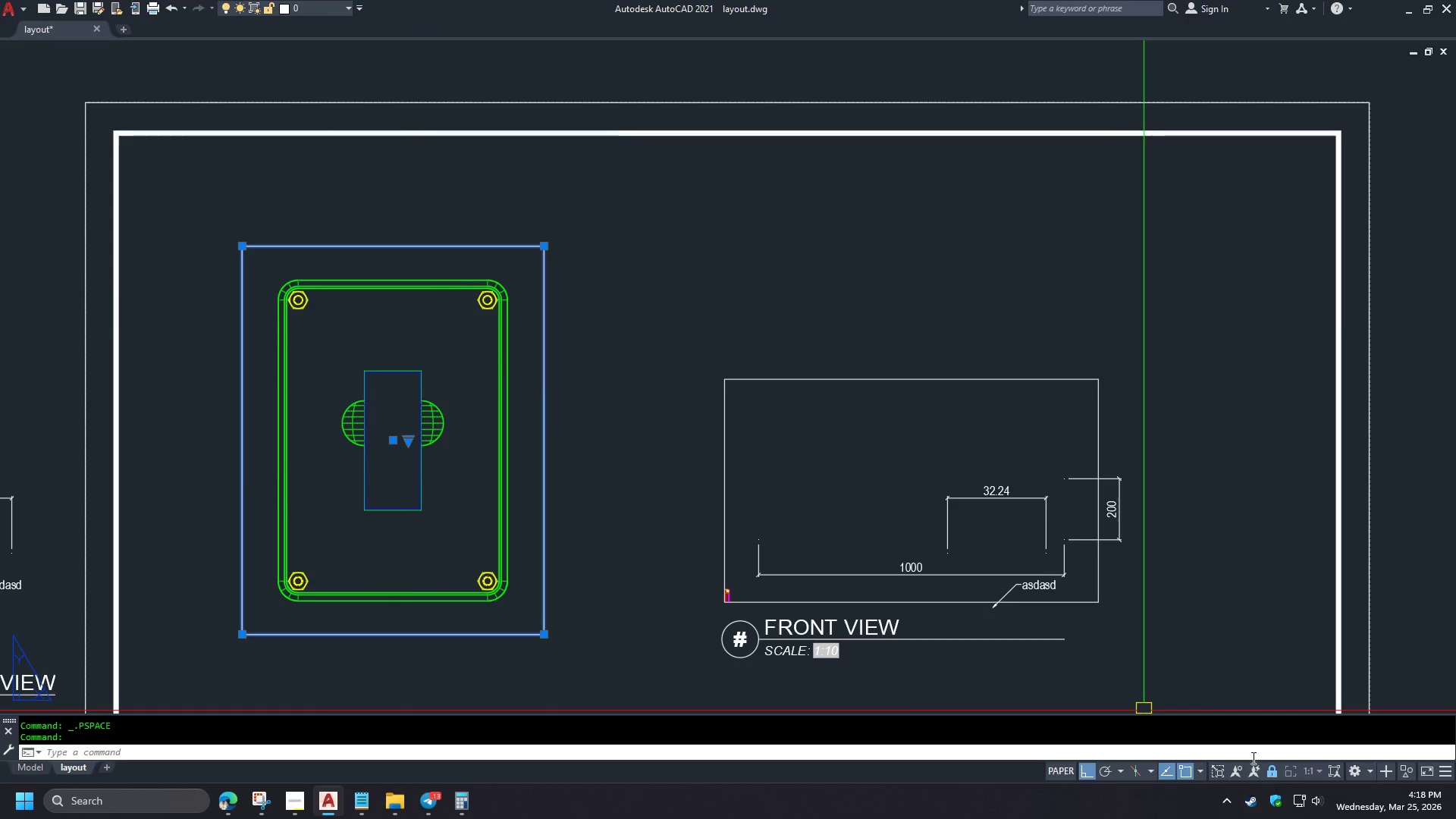 
scroll: coordinate [321, 308], scroll_direction: up, amount: 2.0
 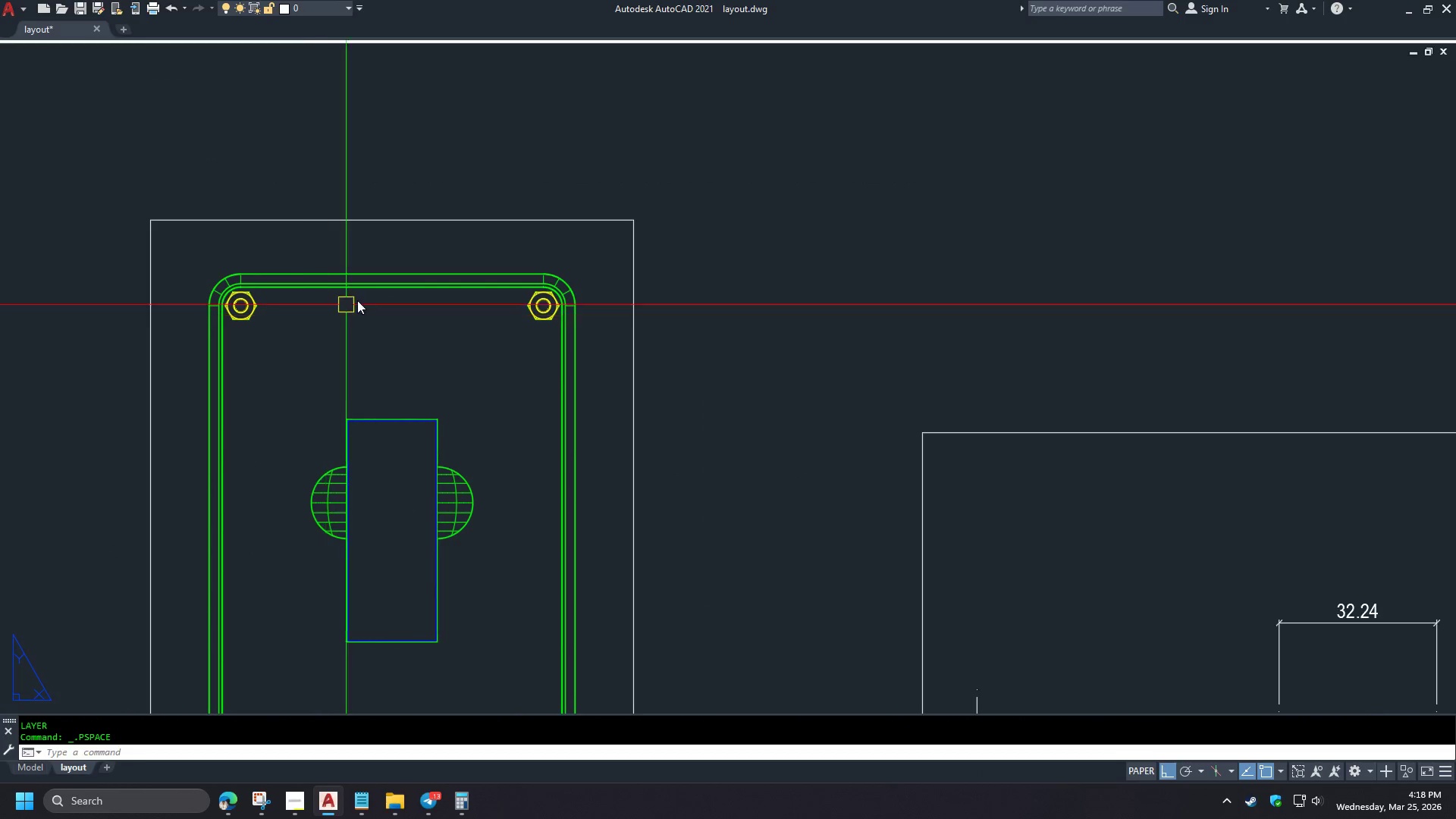 
key(Escape)
 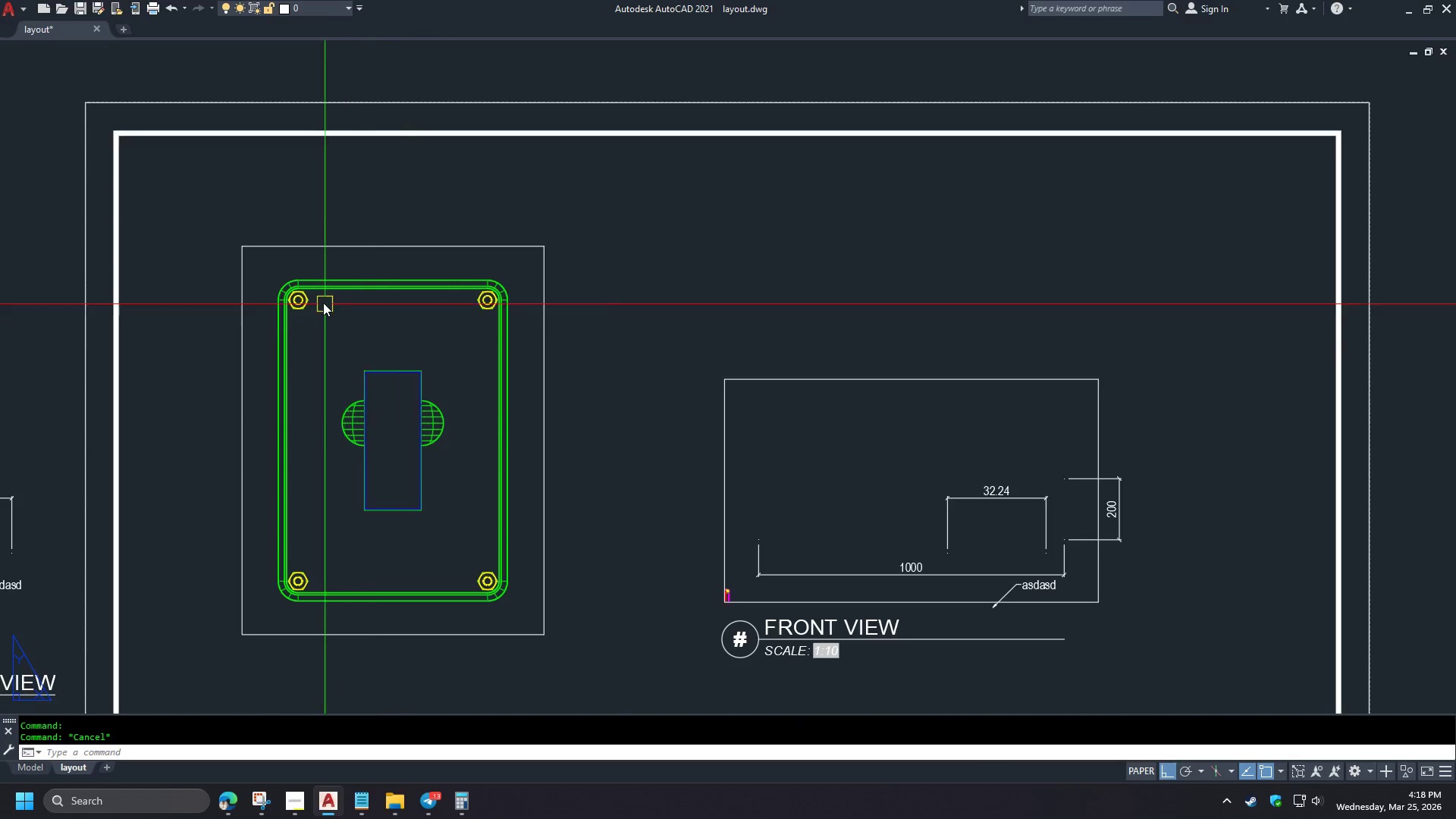 
scroll: coordinate [394, 290], scroll_direction: down, amount: 1.0
 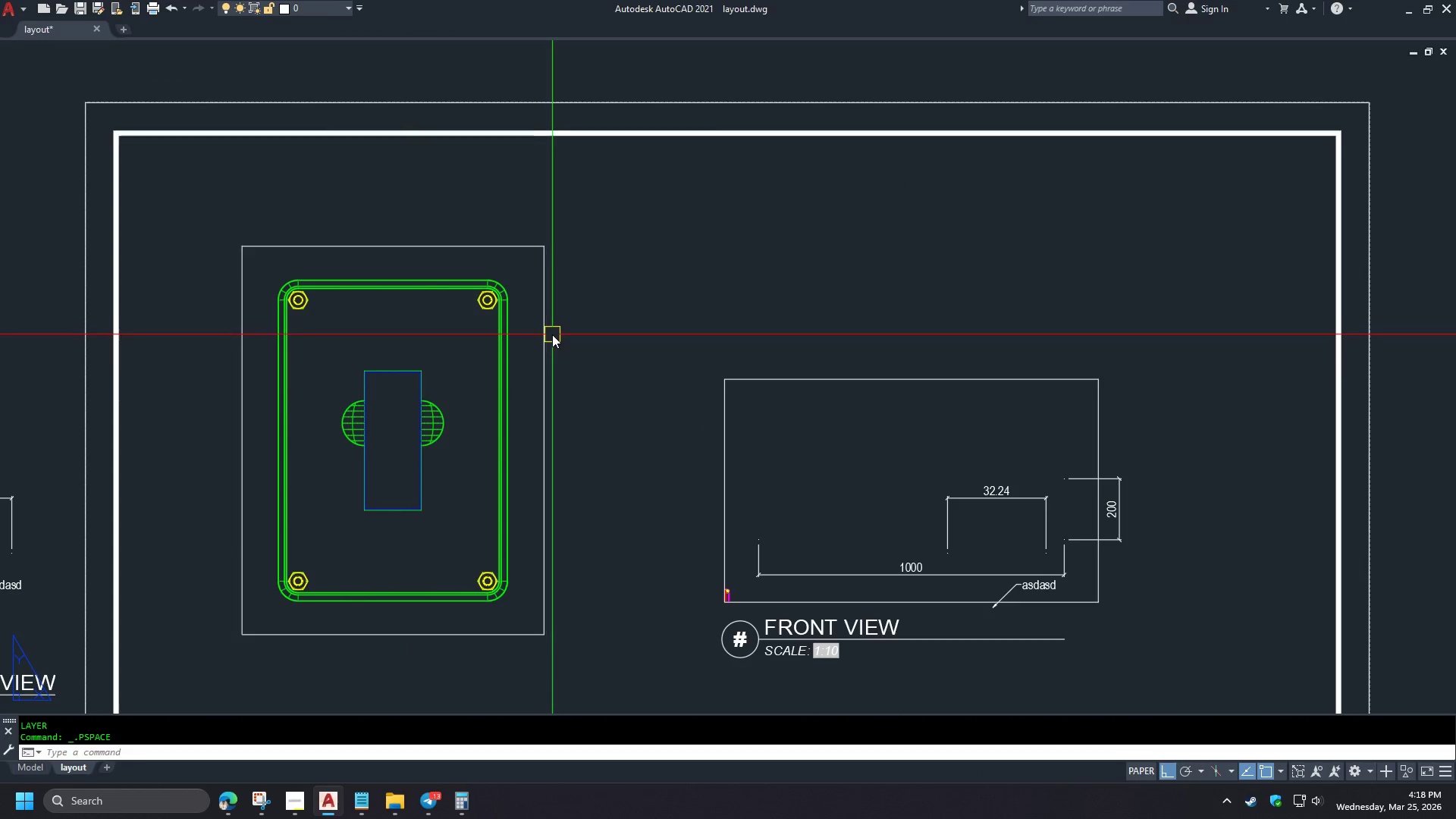 
double_click([341, 331])
 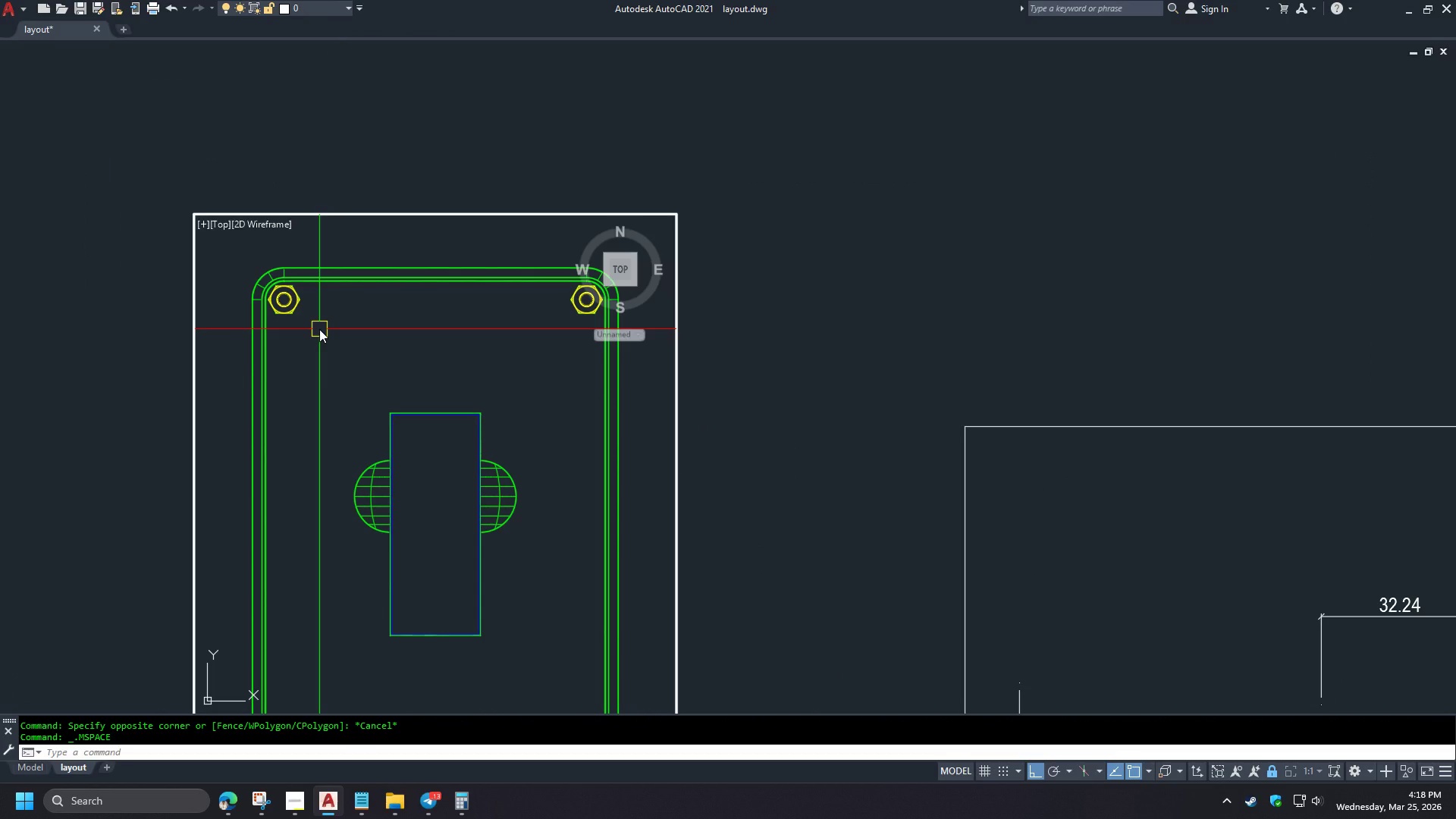 
scroll: coordinate [322, 300], scroll_direction: up, amount: 1.0
 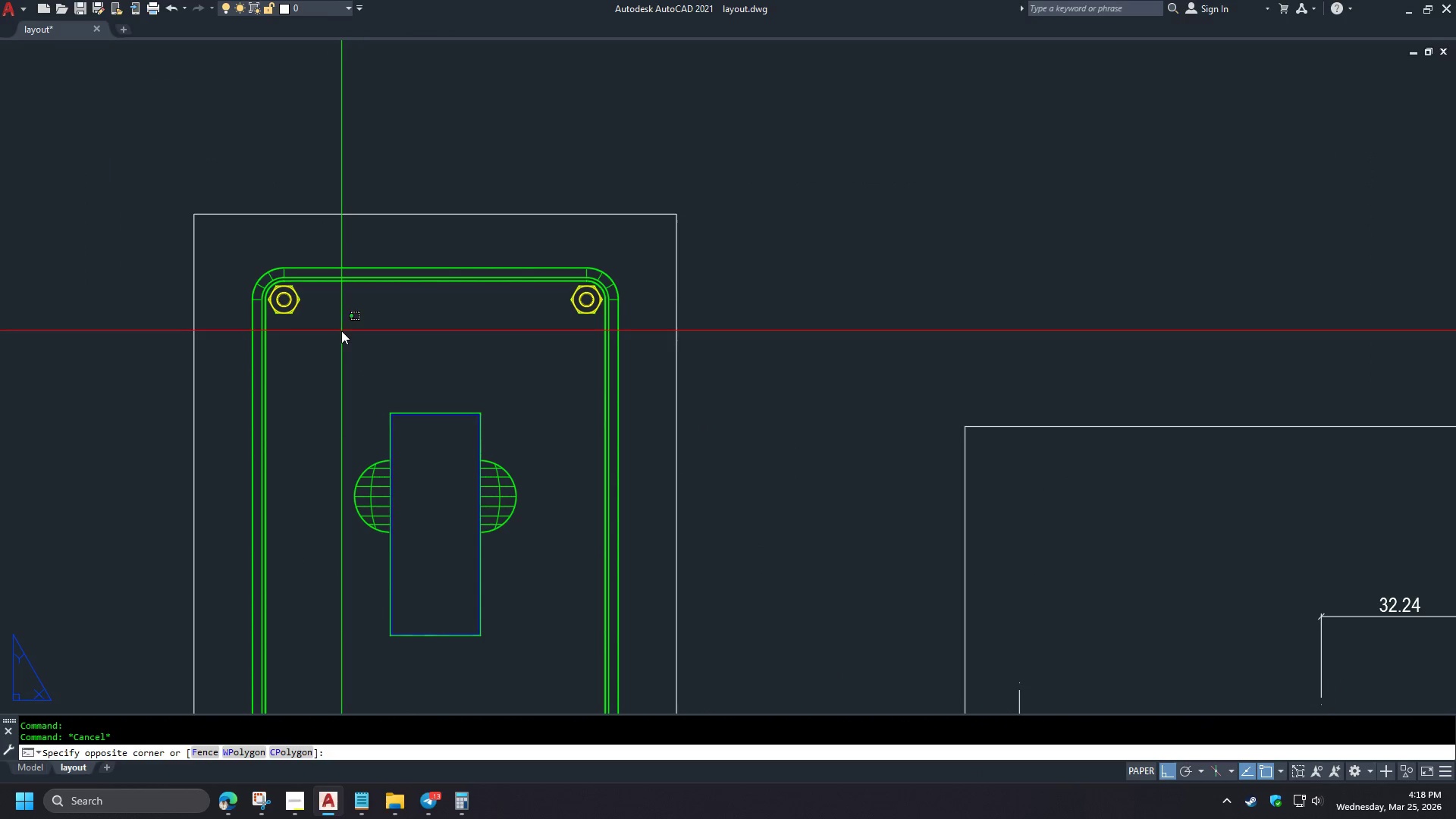 
type(layv)
key(Backspace)
key(Backspace)
type(f )
 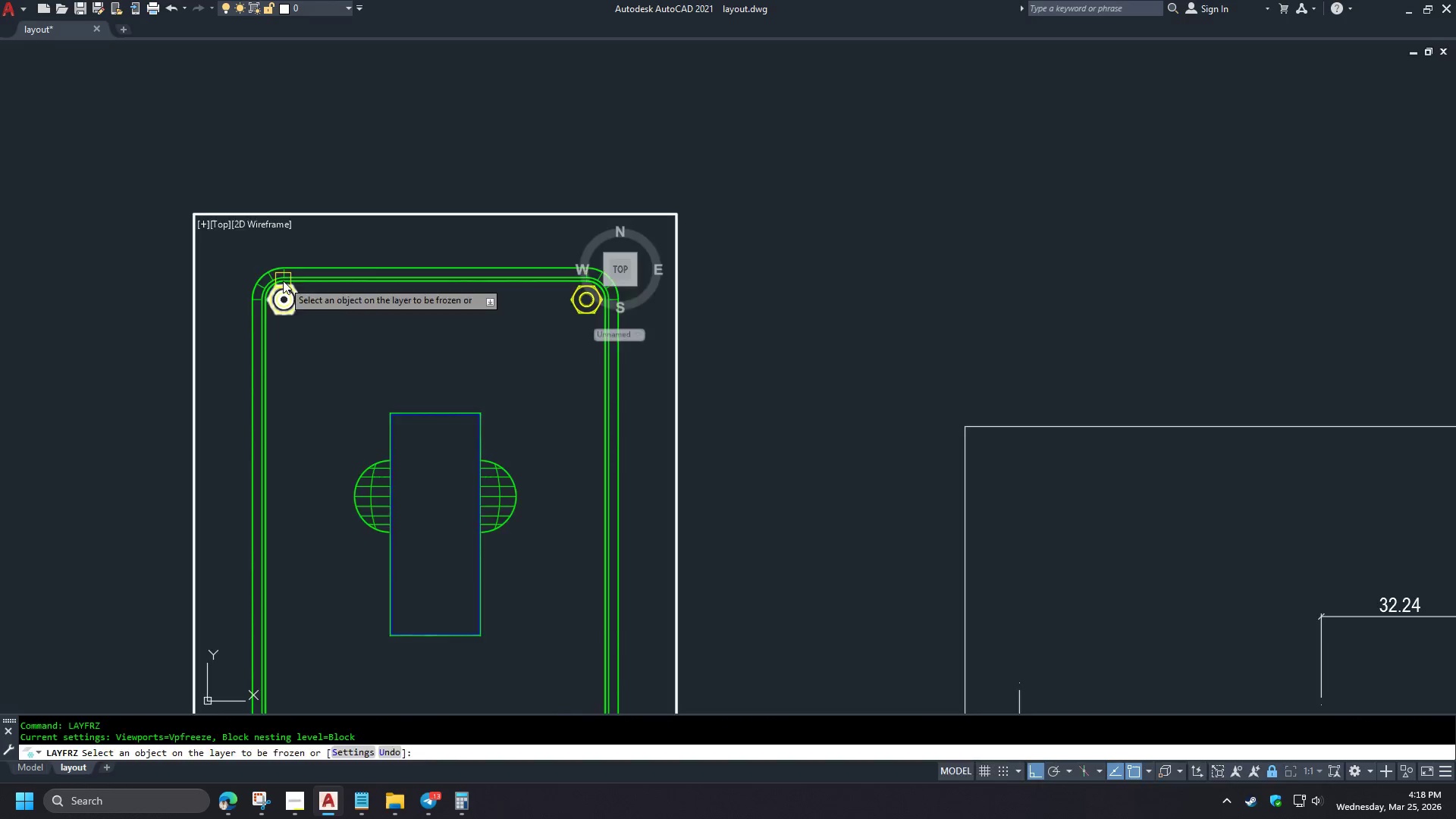 
left_click([305, 323])
 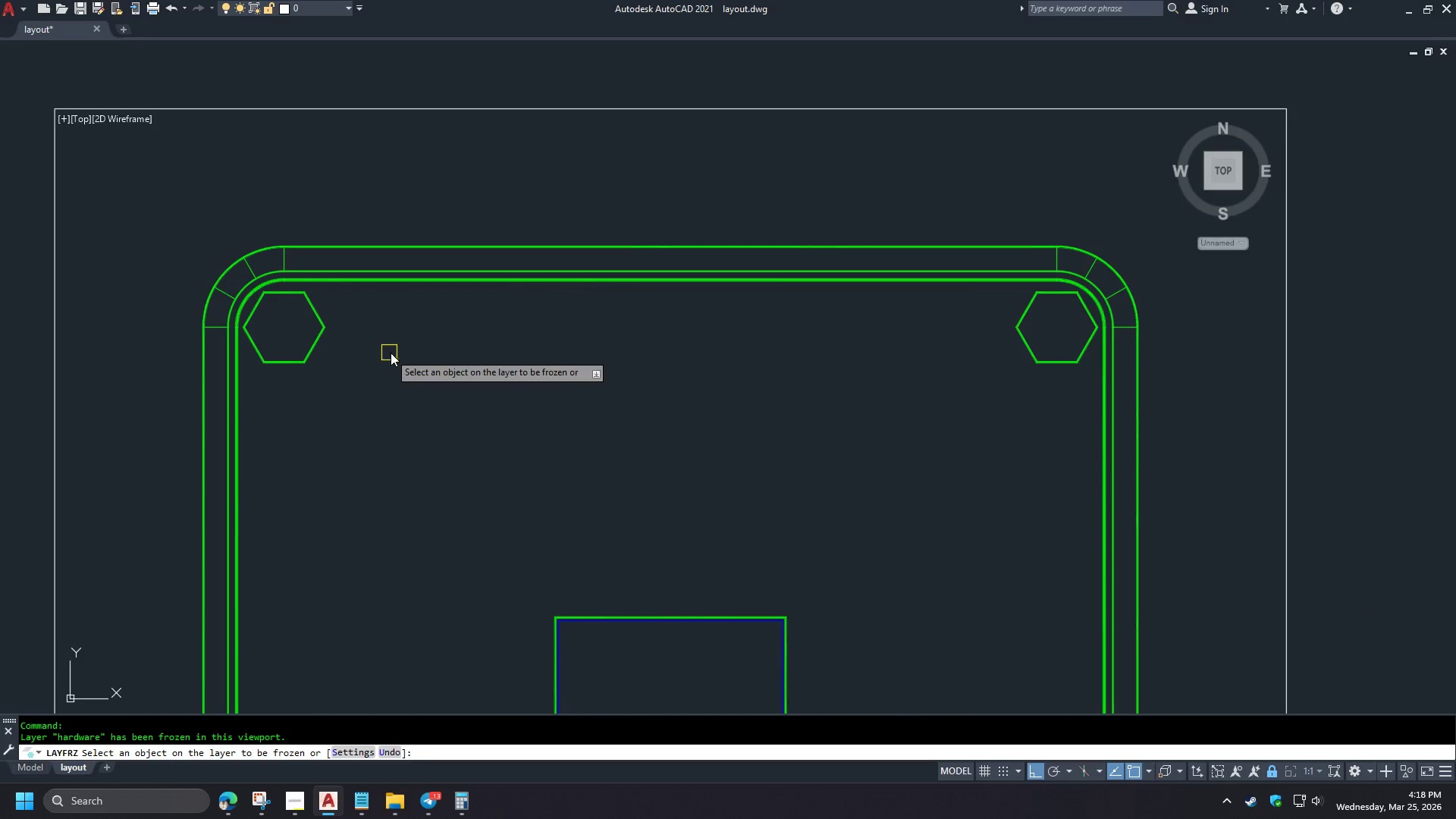 
scroll: coordinate [283, 281], scroll_direction: up, amount: 2.0
 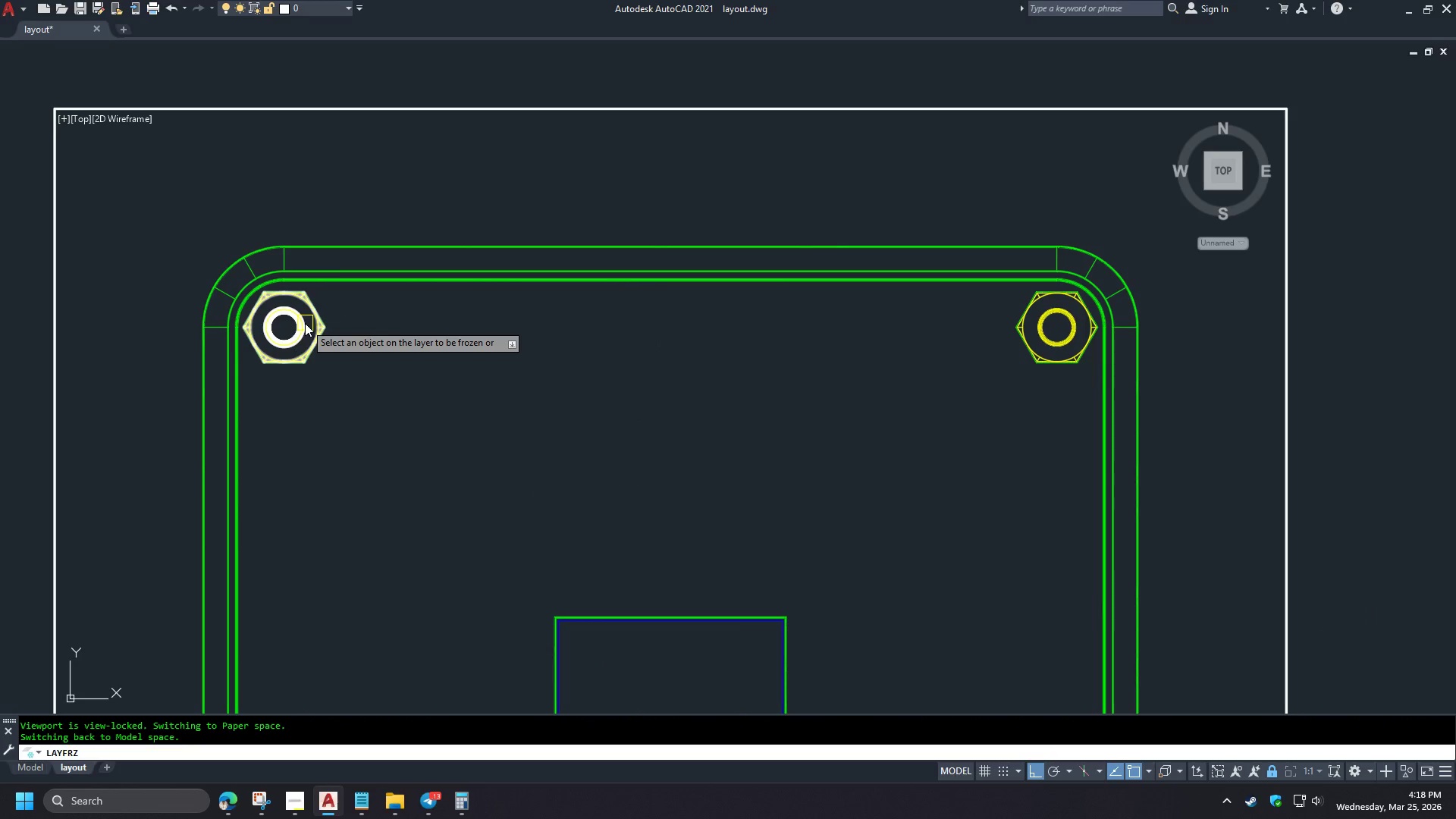 
left_click([477, 507])
 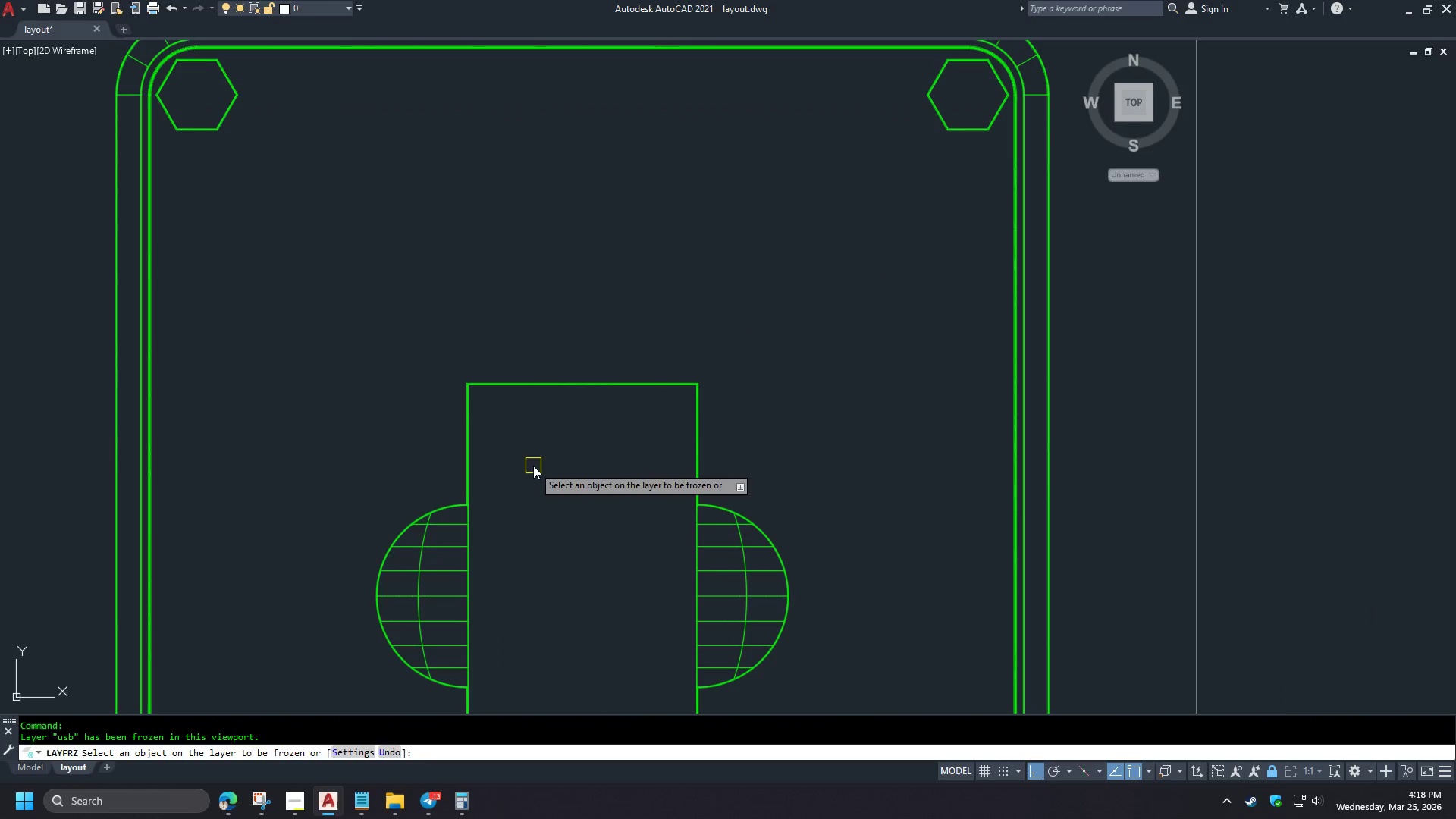 
scroll: coordinate [487, 340], scroll_direction: down, amount: 2.0
 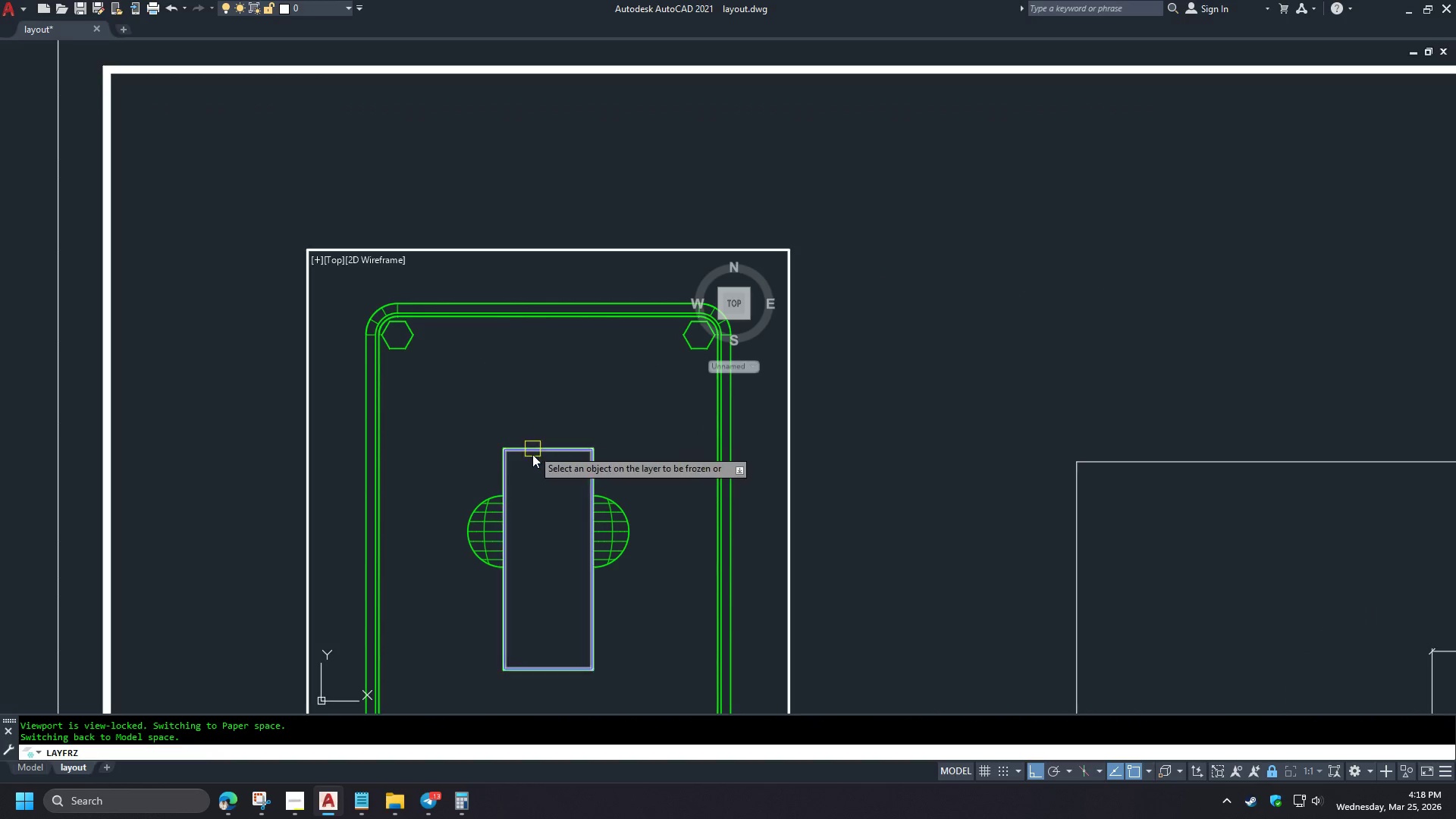 
key(Space)
 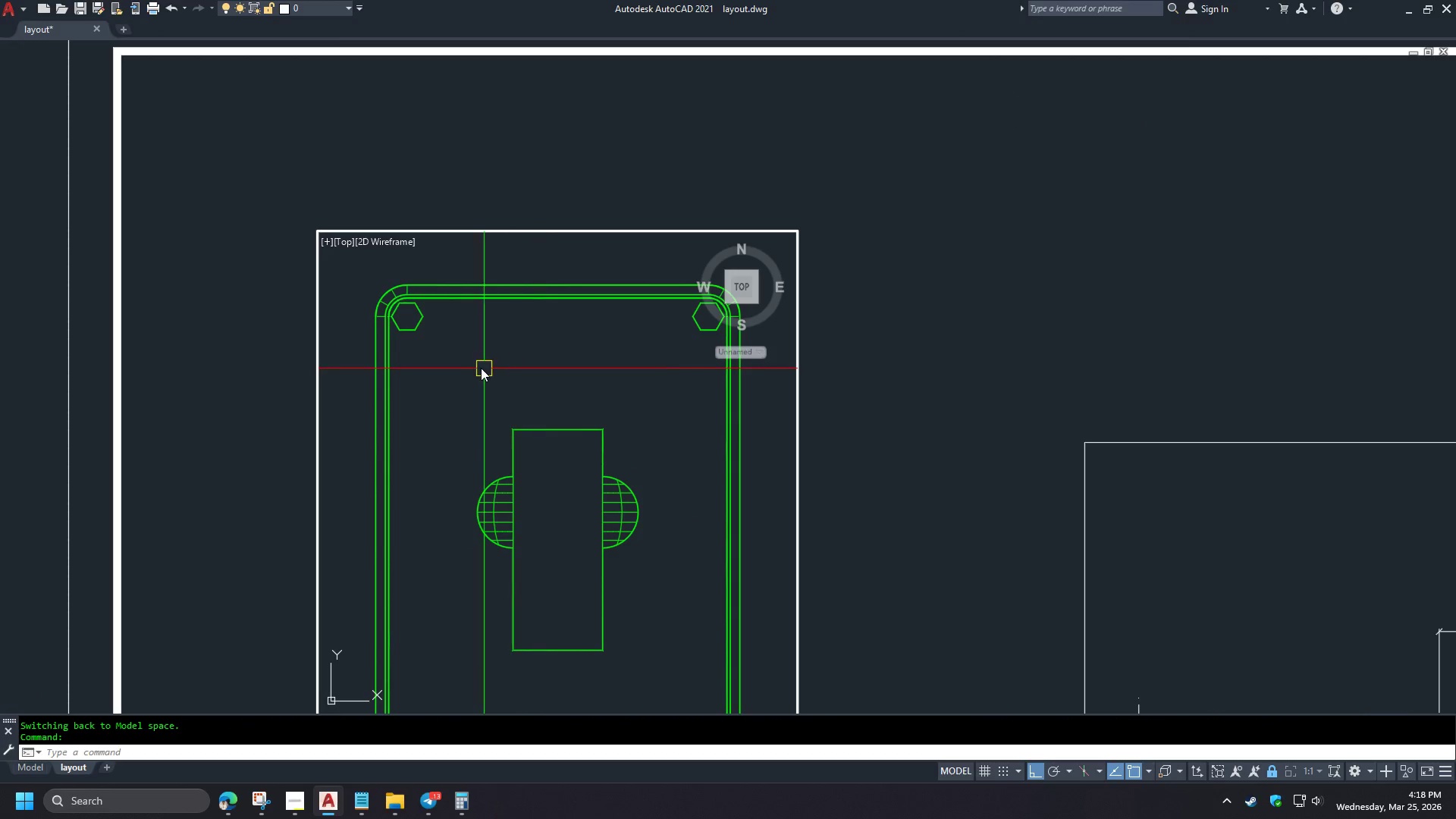 
scroll: coordinate [524, 494], scroll_direction: up, amount: 2.0
 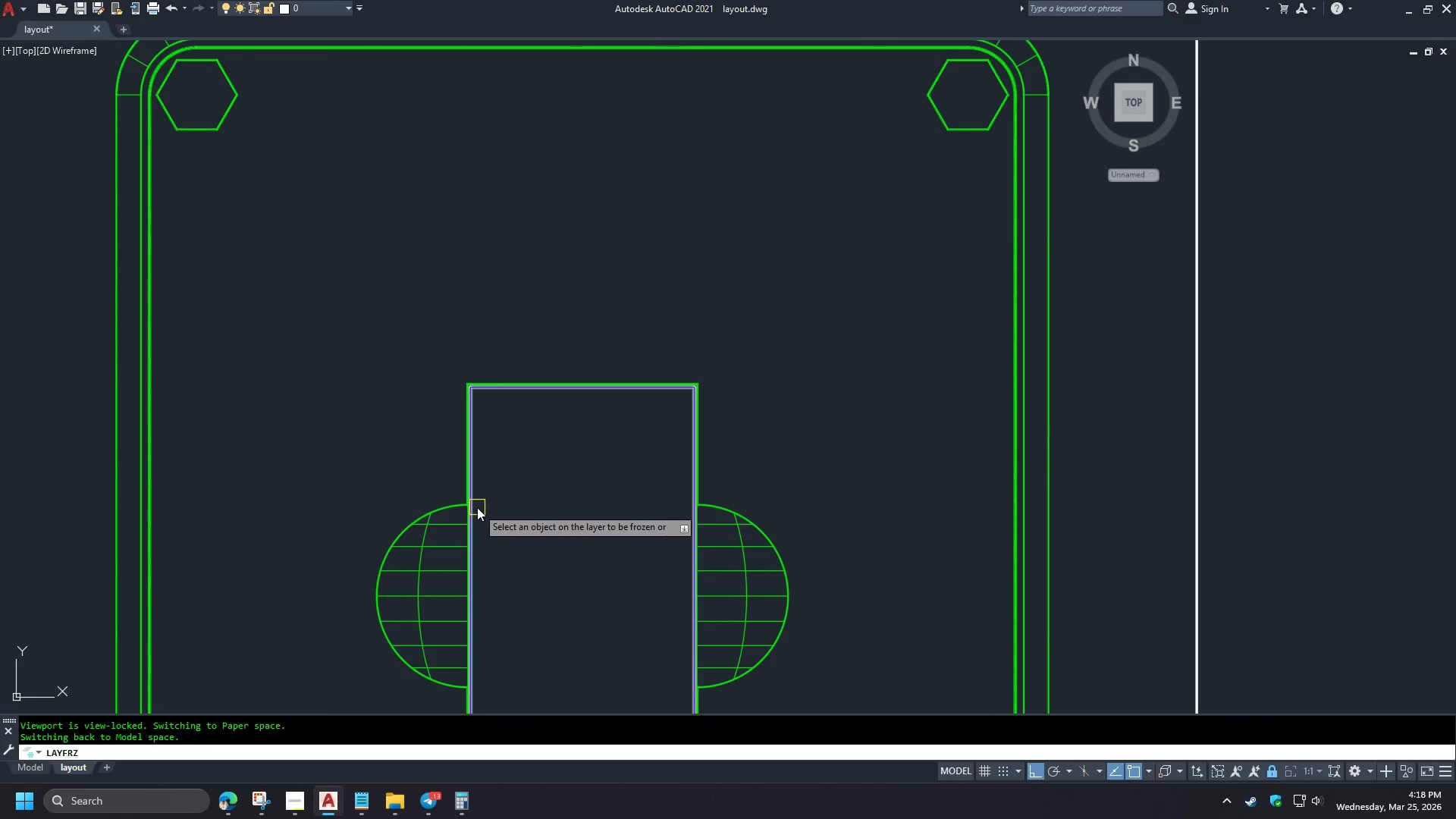 
double_click([328, 405])
 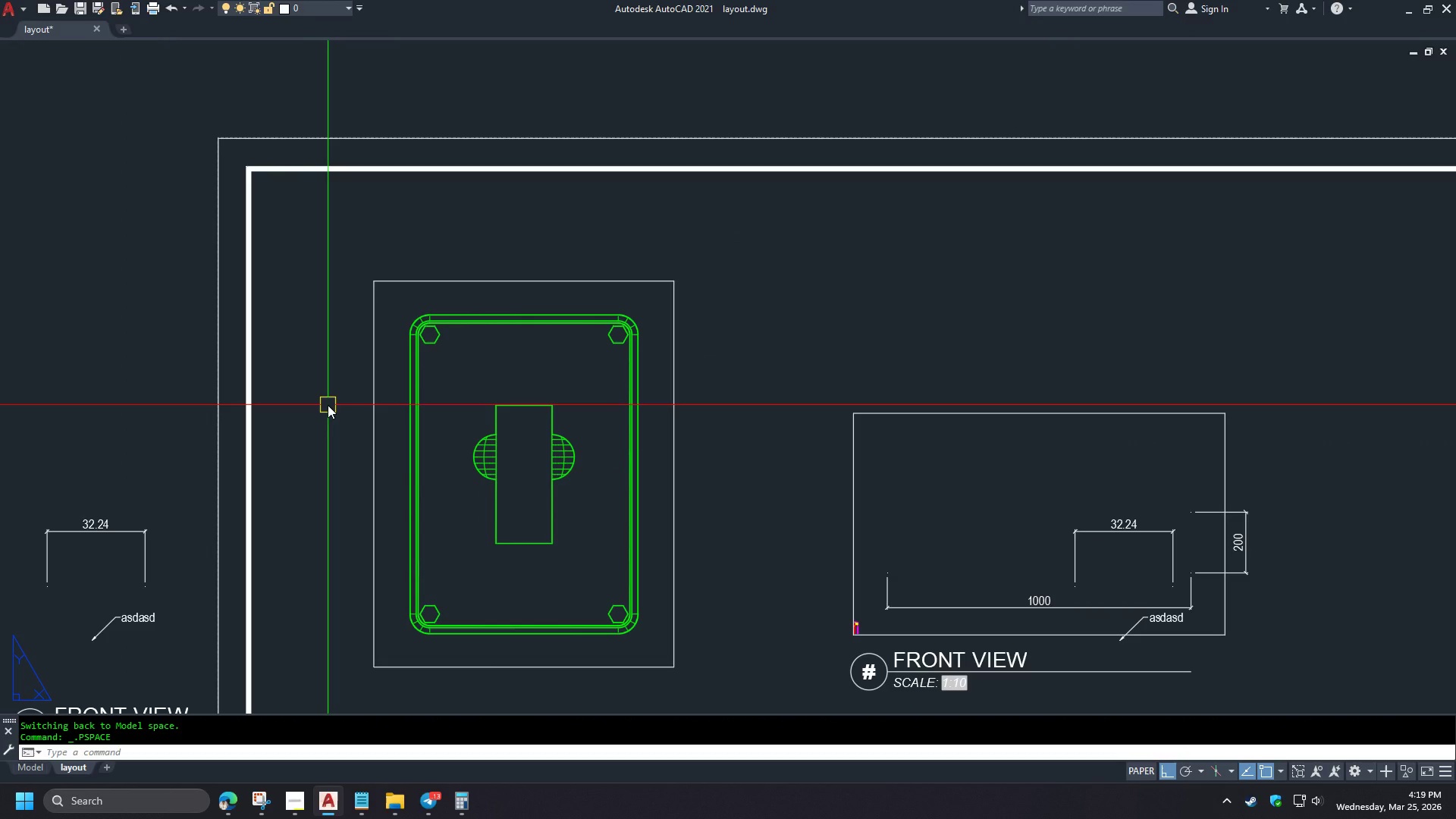 
scroll: coordinate [467, 365], scroll_direction: down, amount: 3.0
 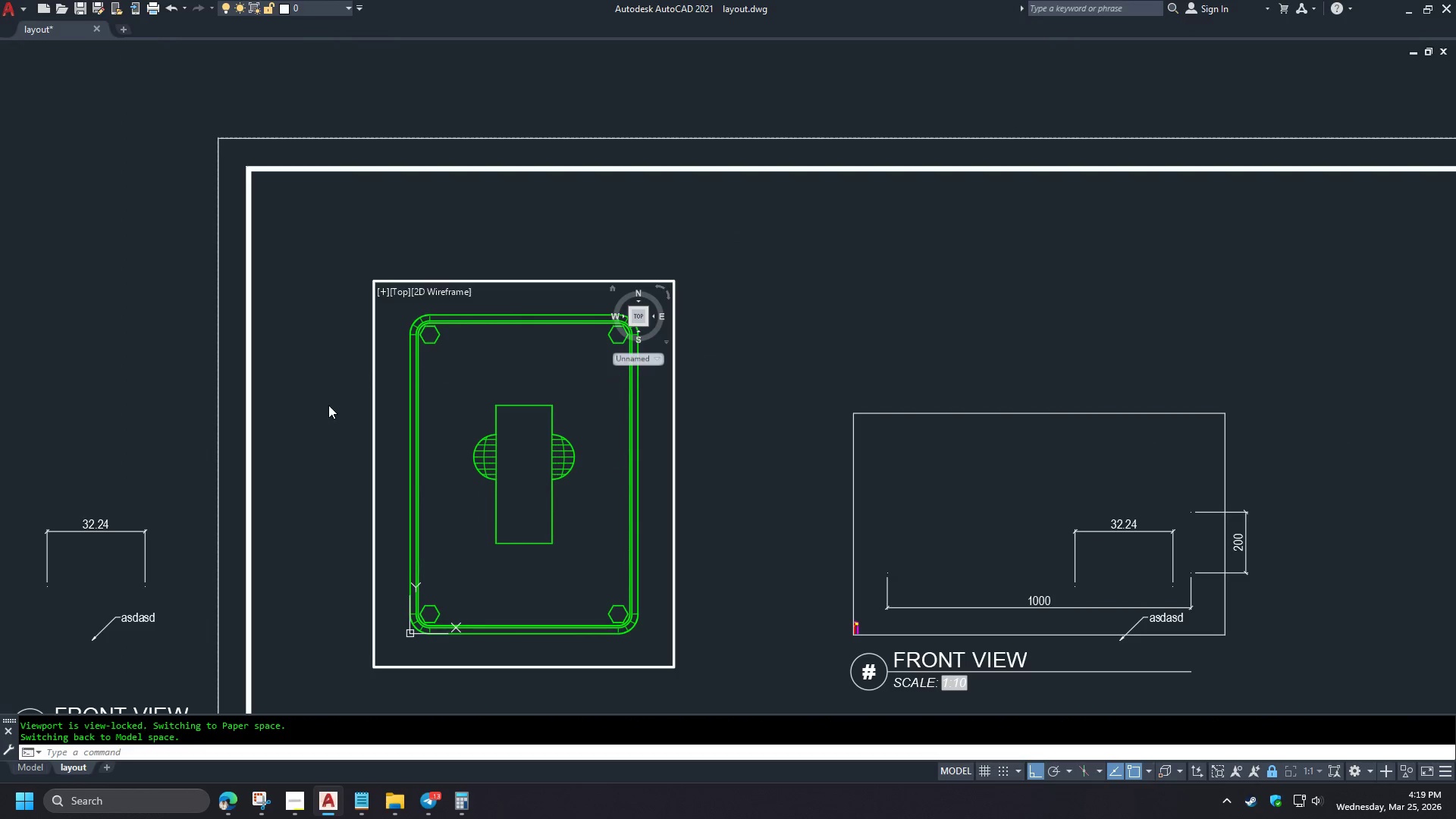 
wait(14.59)
 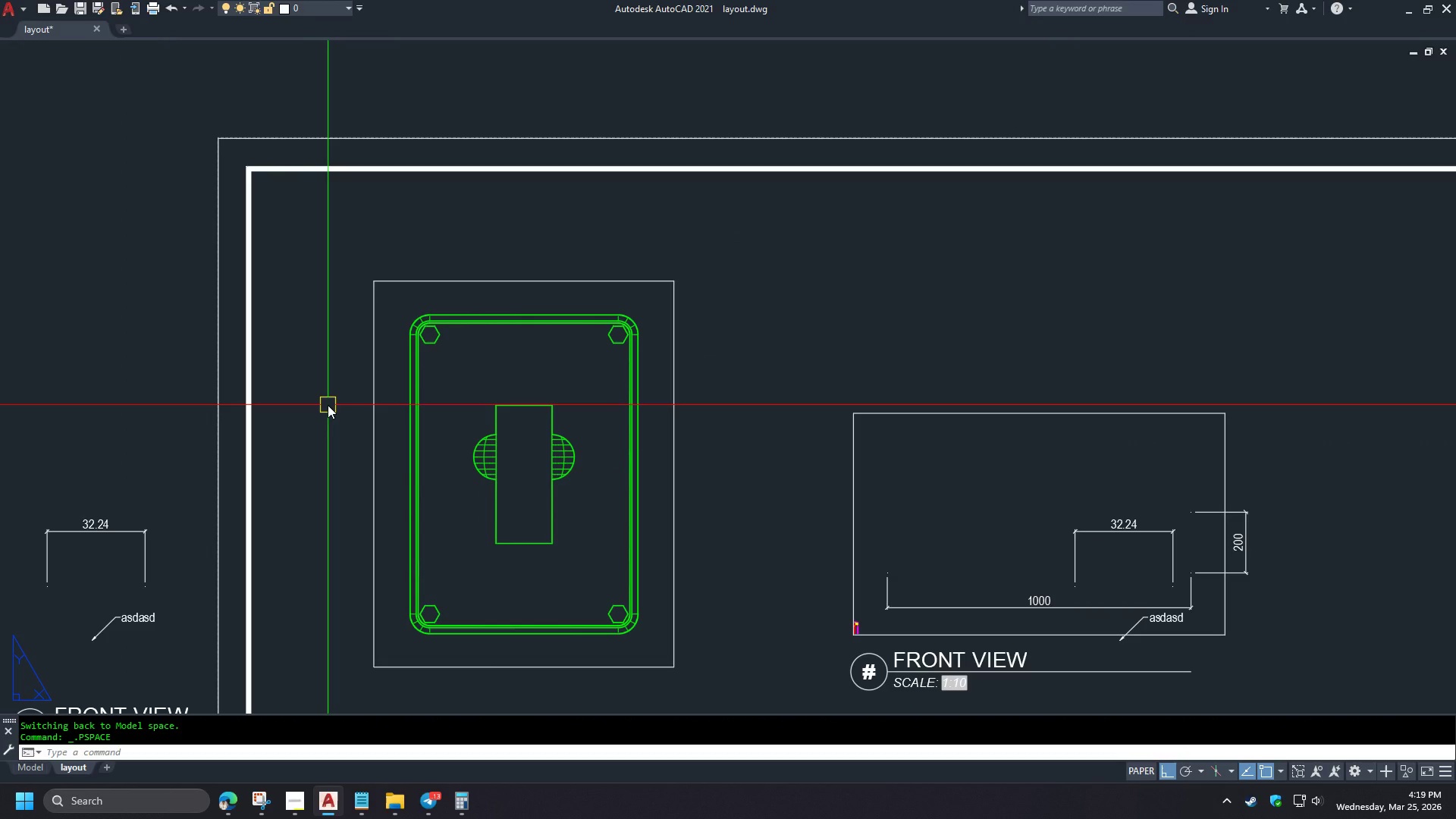 
scroll: coordinate [416, 324], scroll_direction: up, amount: 5.0
 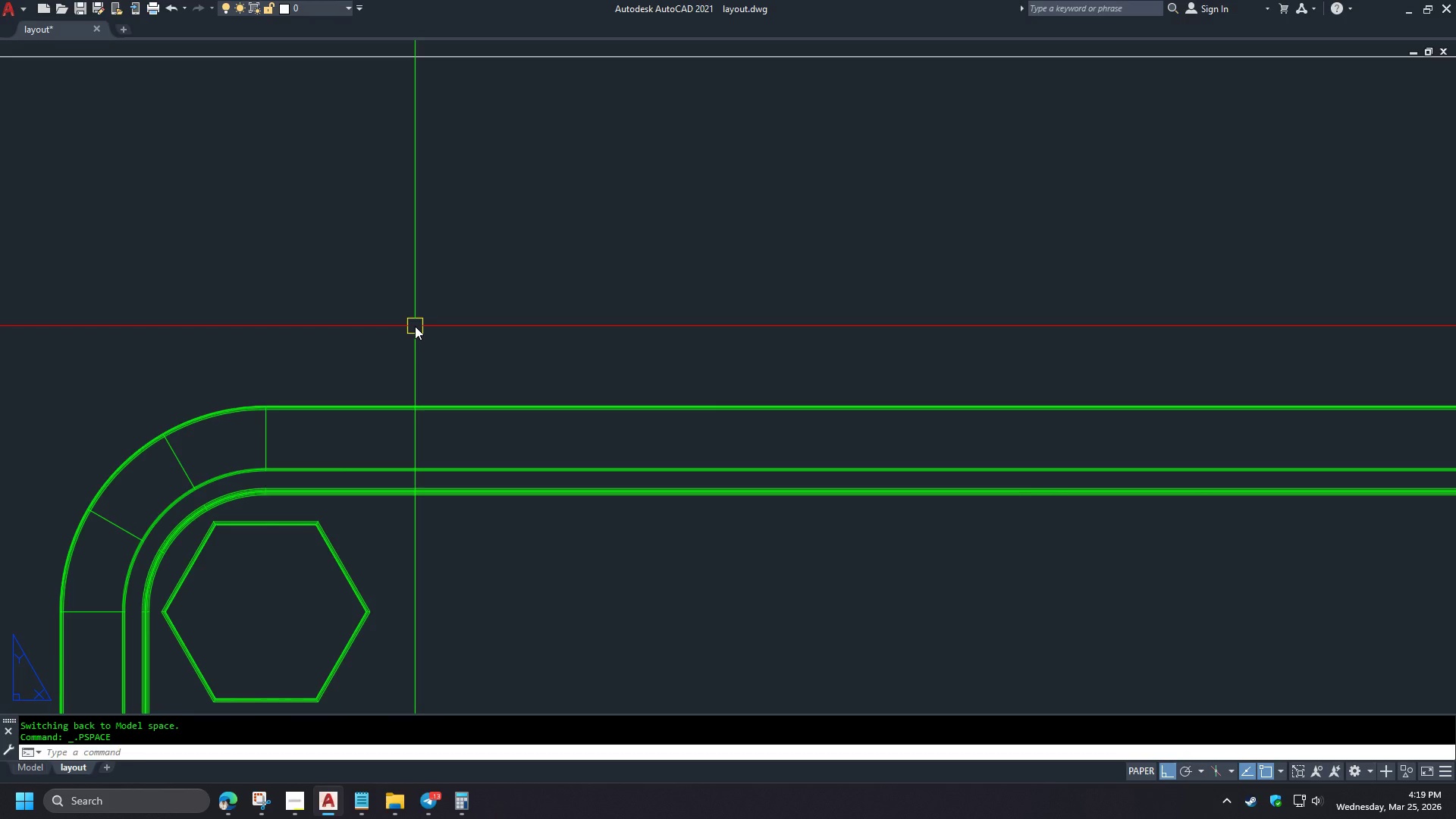 
scroll: coordinate [413, 330], scroll_direction: down, amount: 3.0
 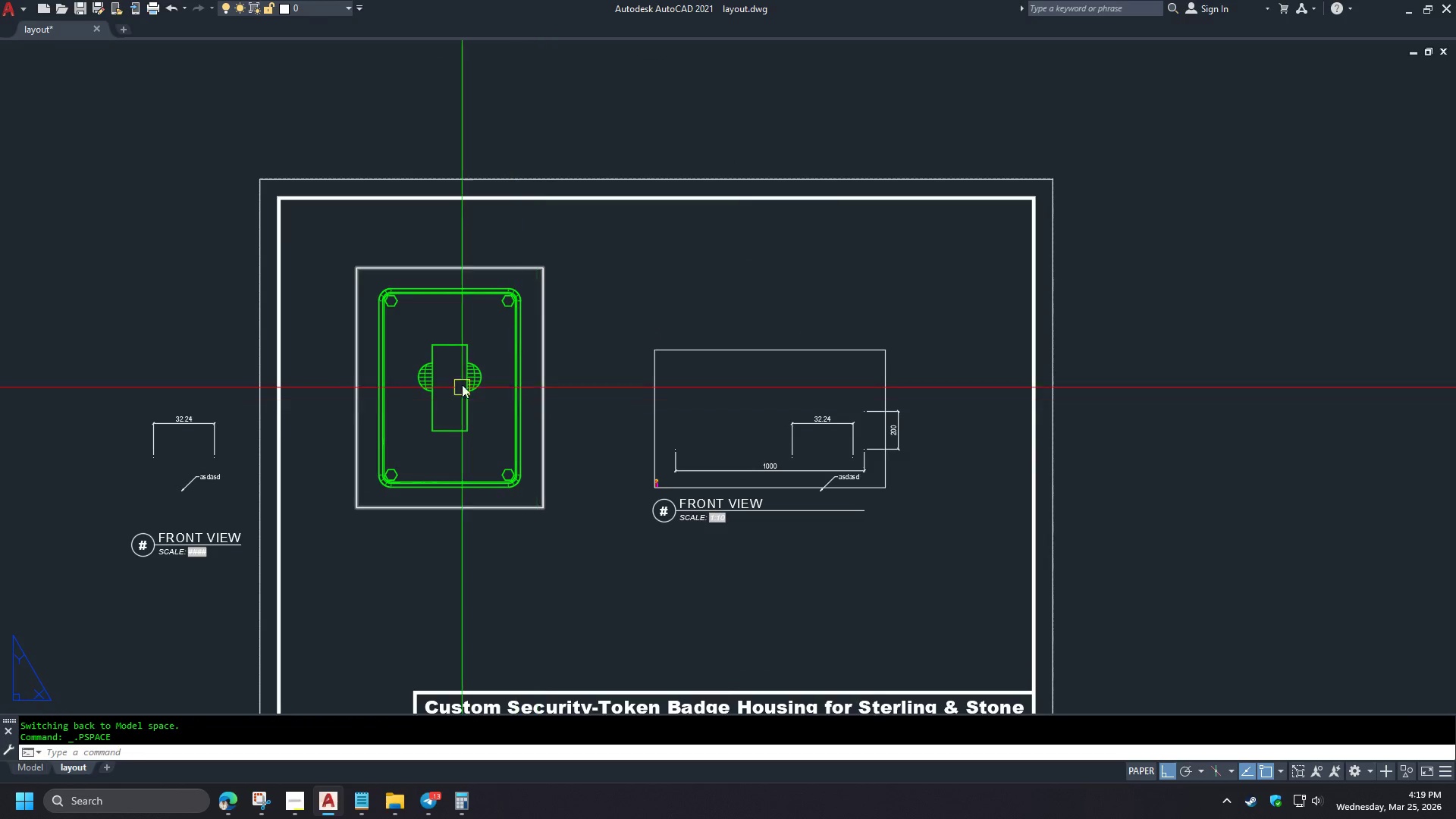 
double_click([561, 347])
 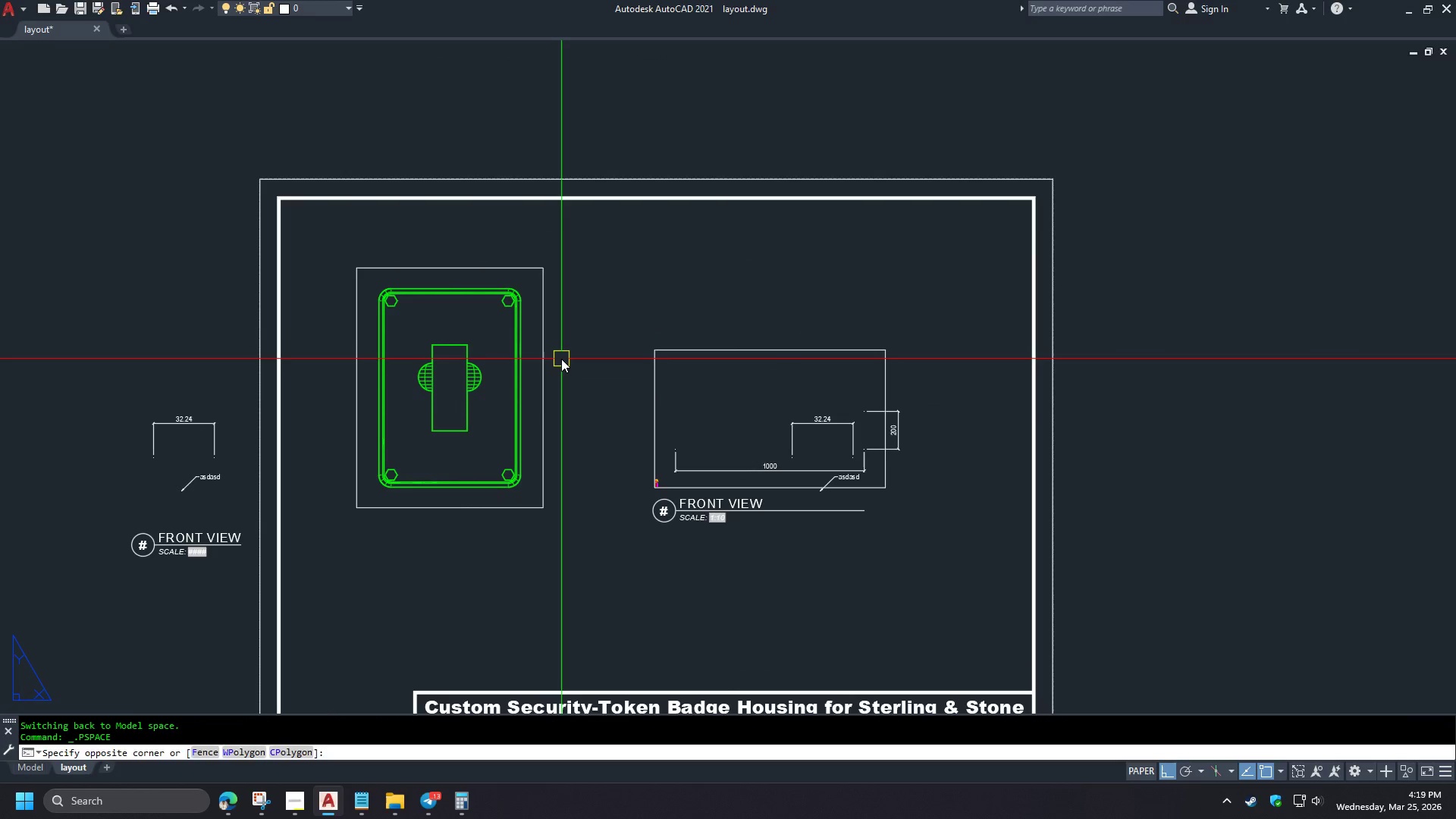 
triple_click([561, 359])
 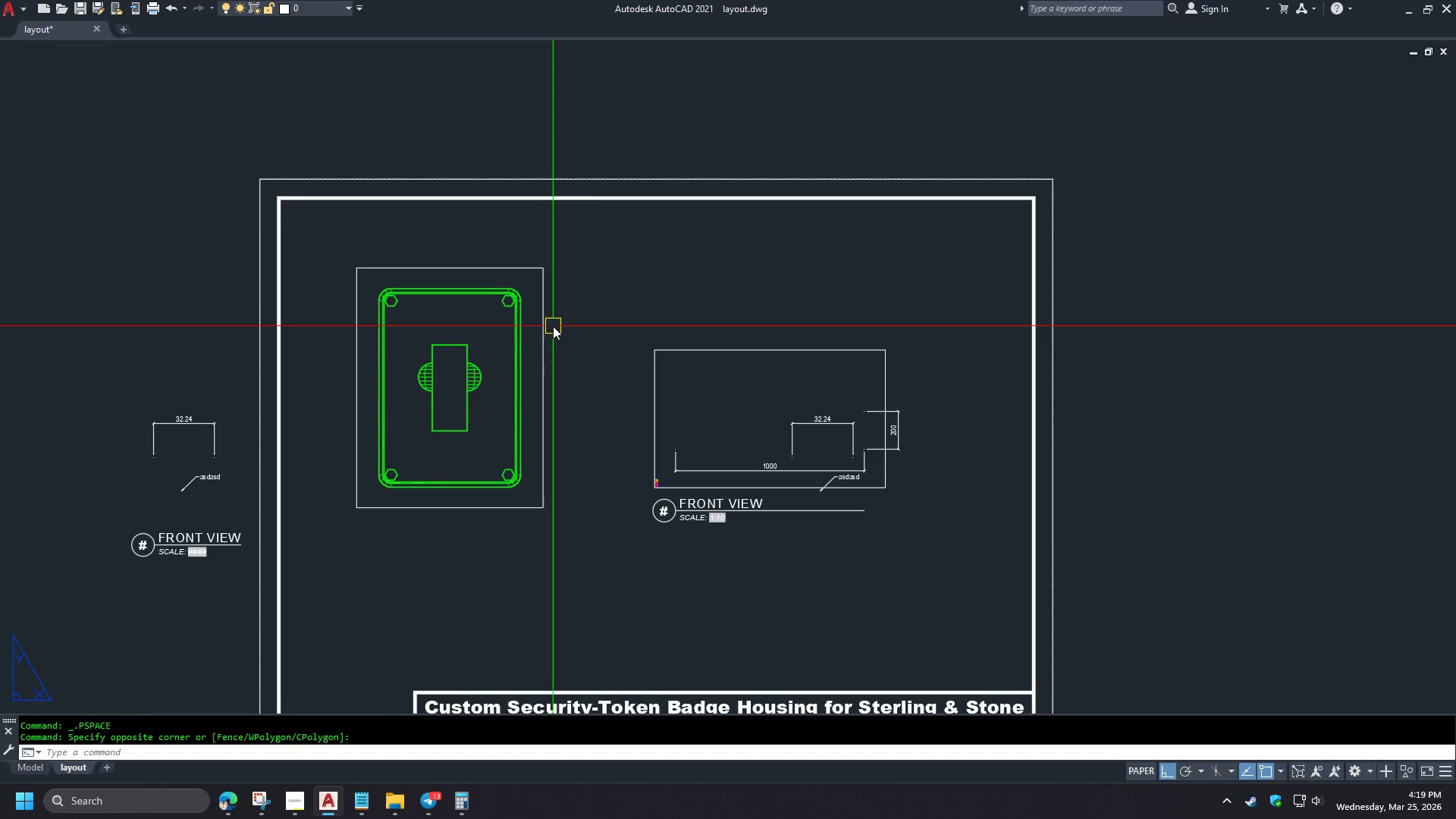 
left_click([548, 323])
 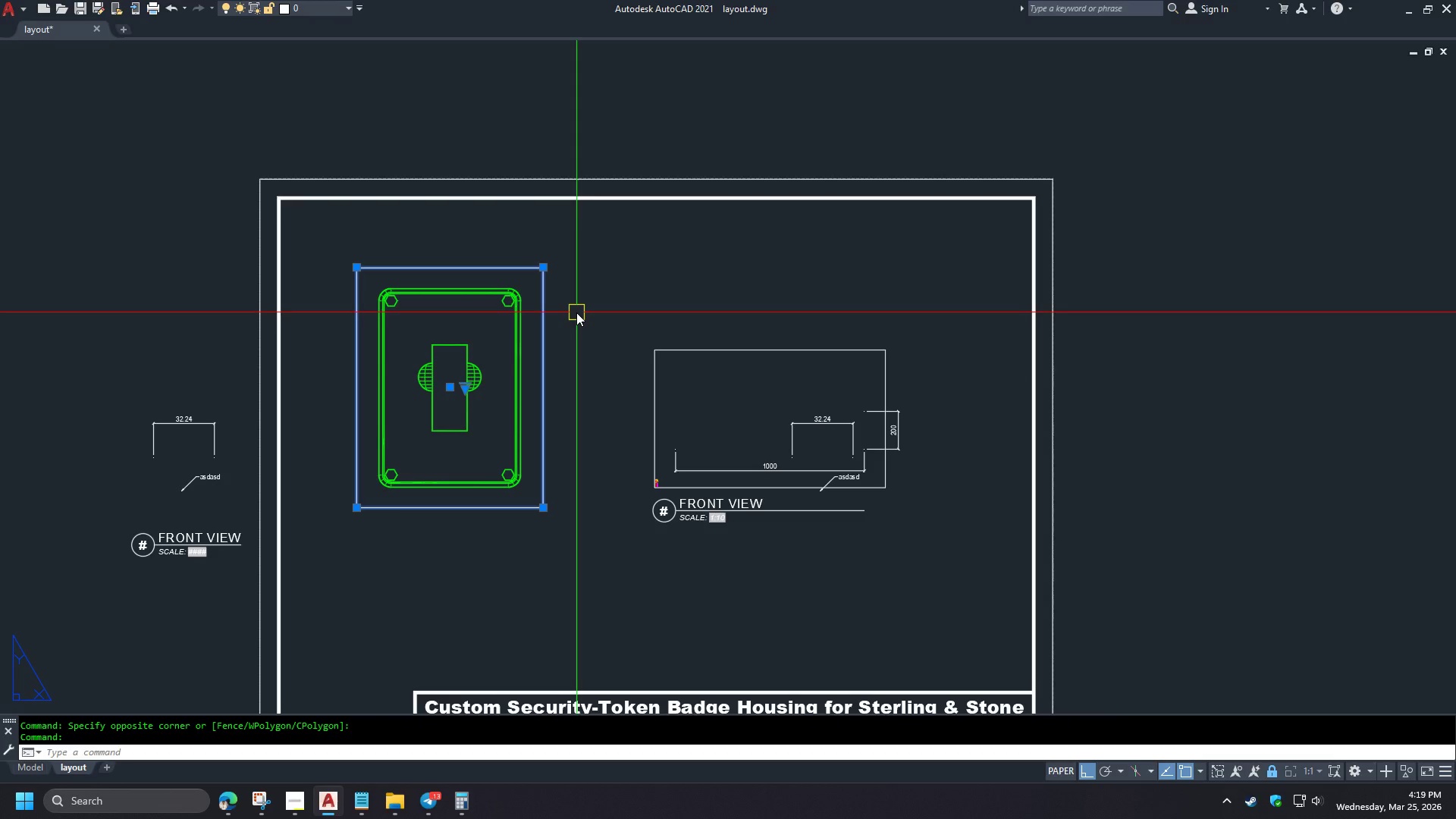 
type(co )
 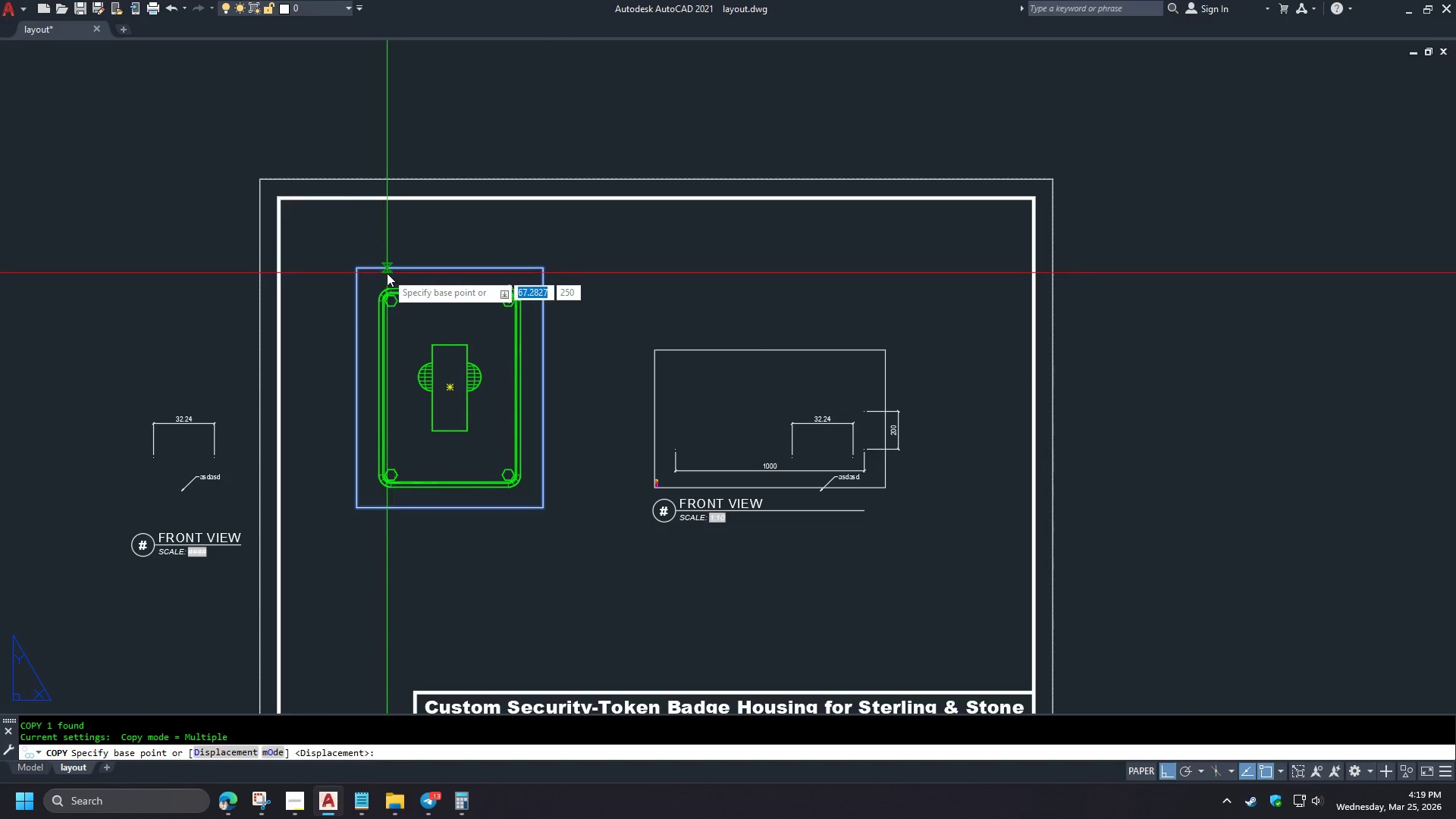 
left_click([360, 268])
 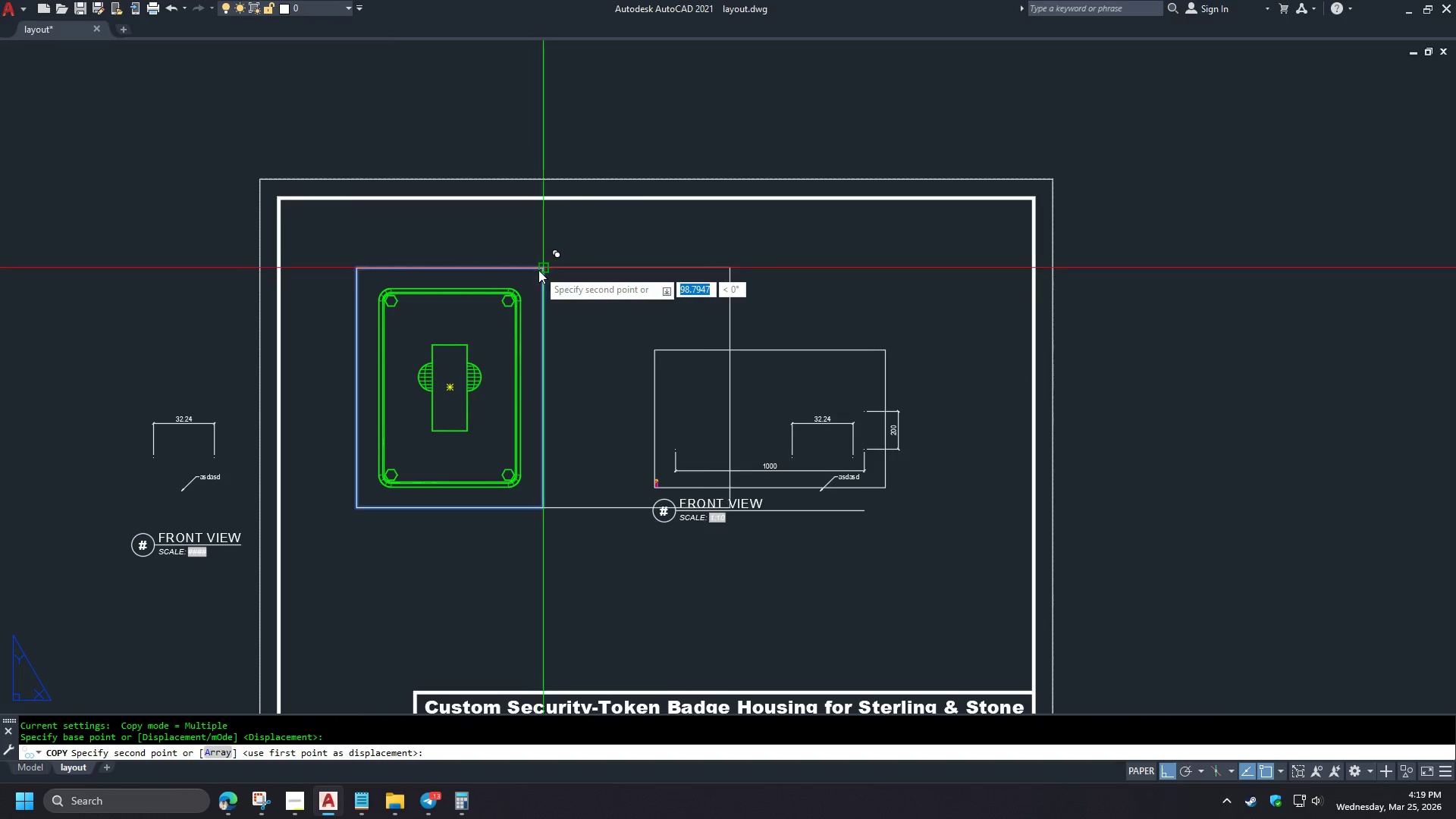 
left_click([538, 270])
 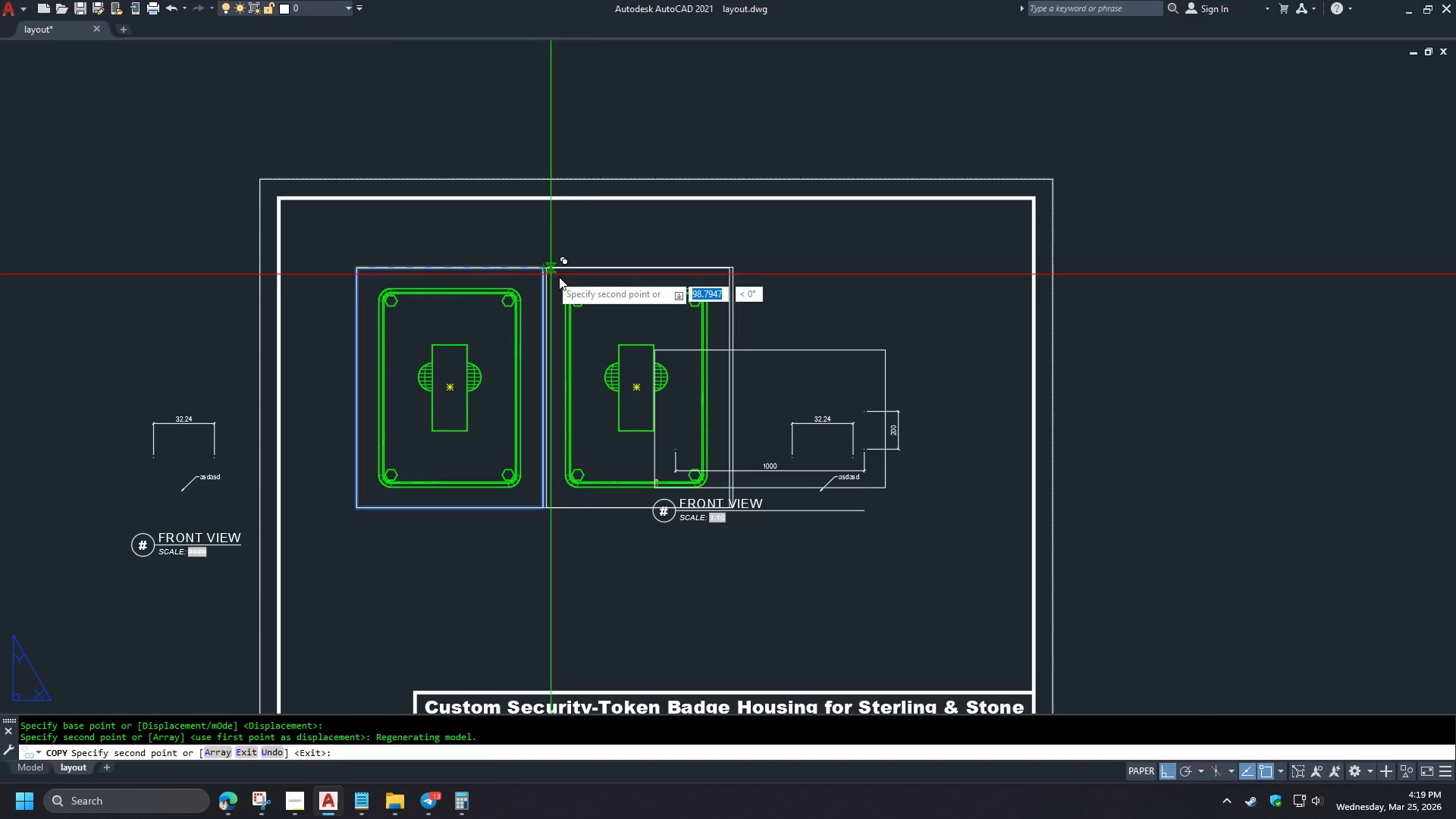 
key(Space)
 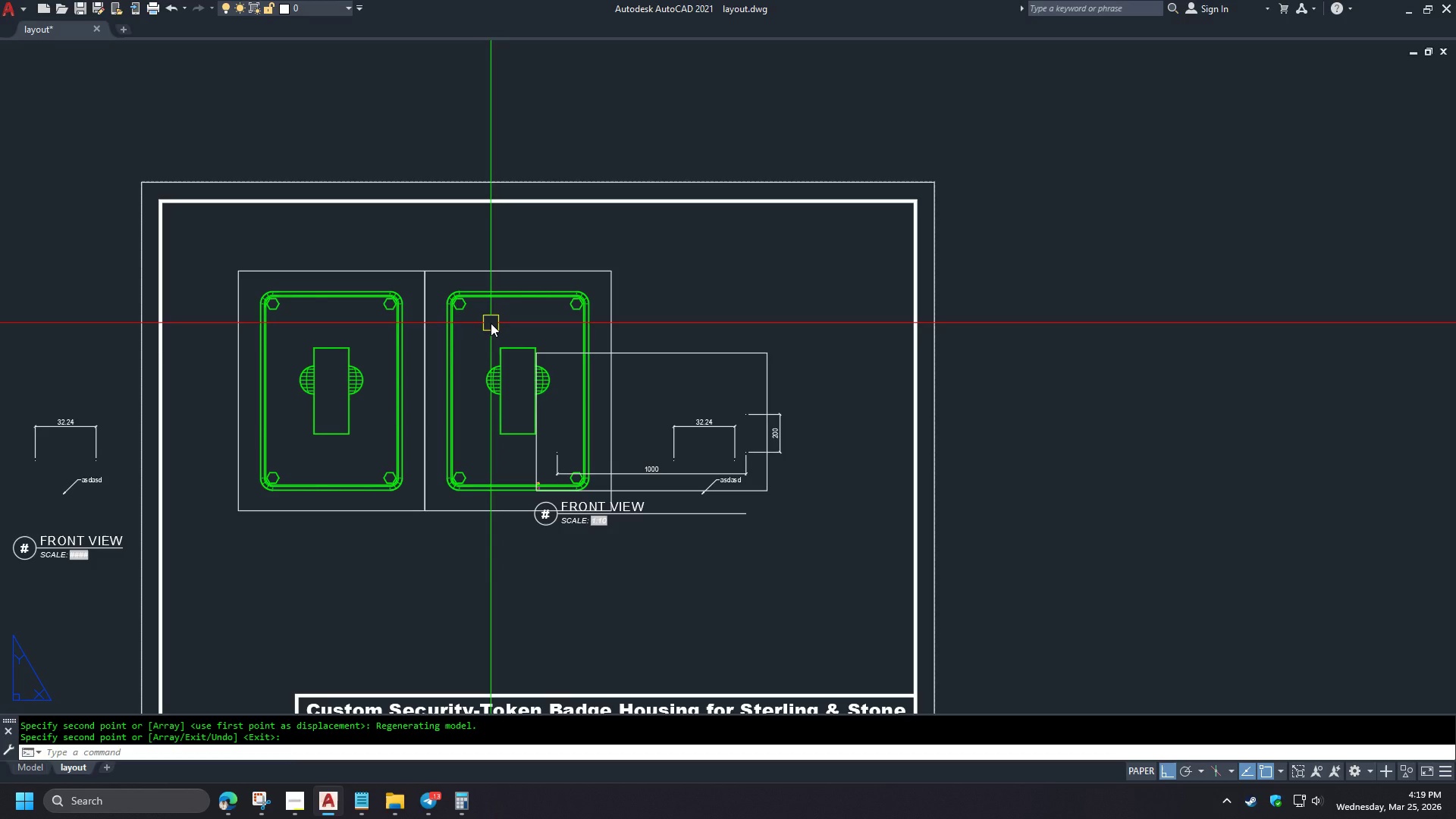 
wait(7.67)
 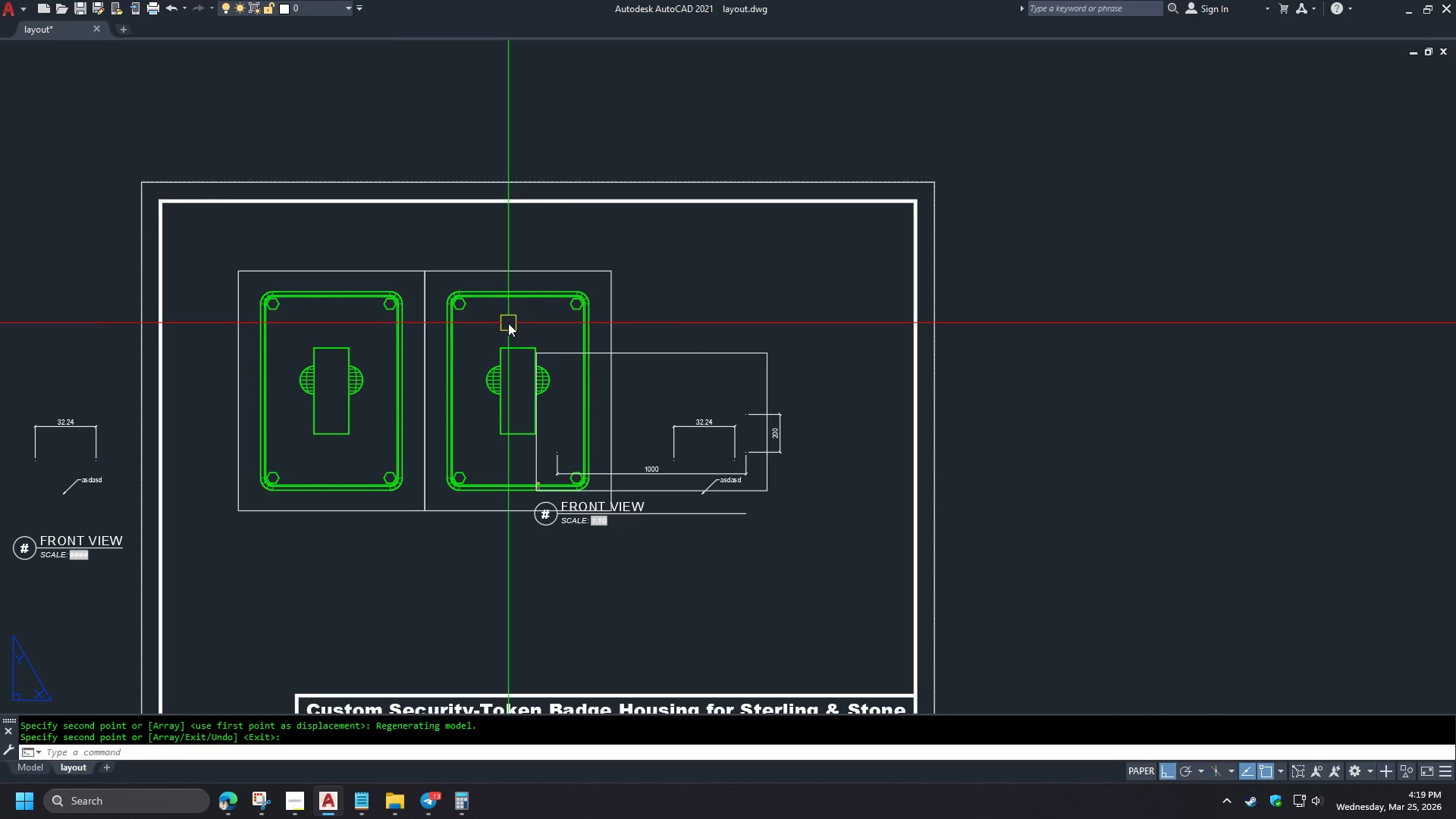 
left_click([474, 323])
 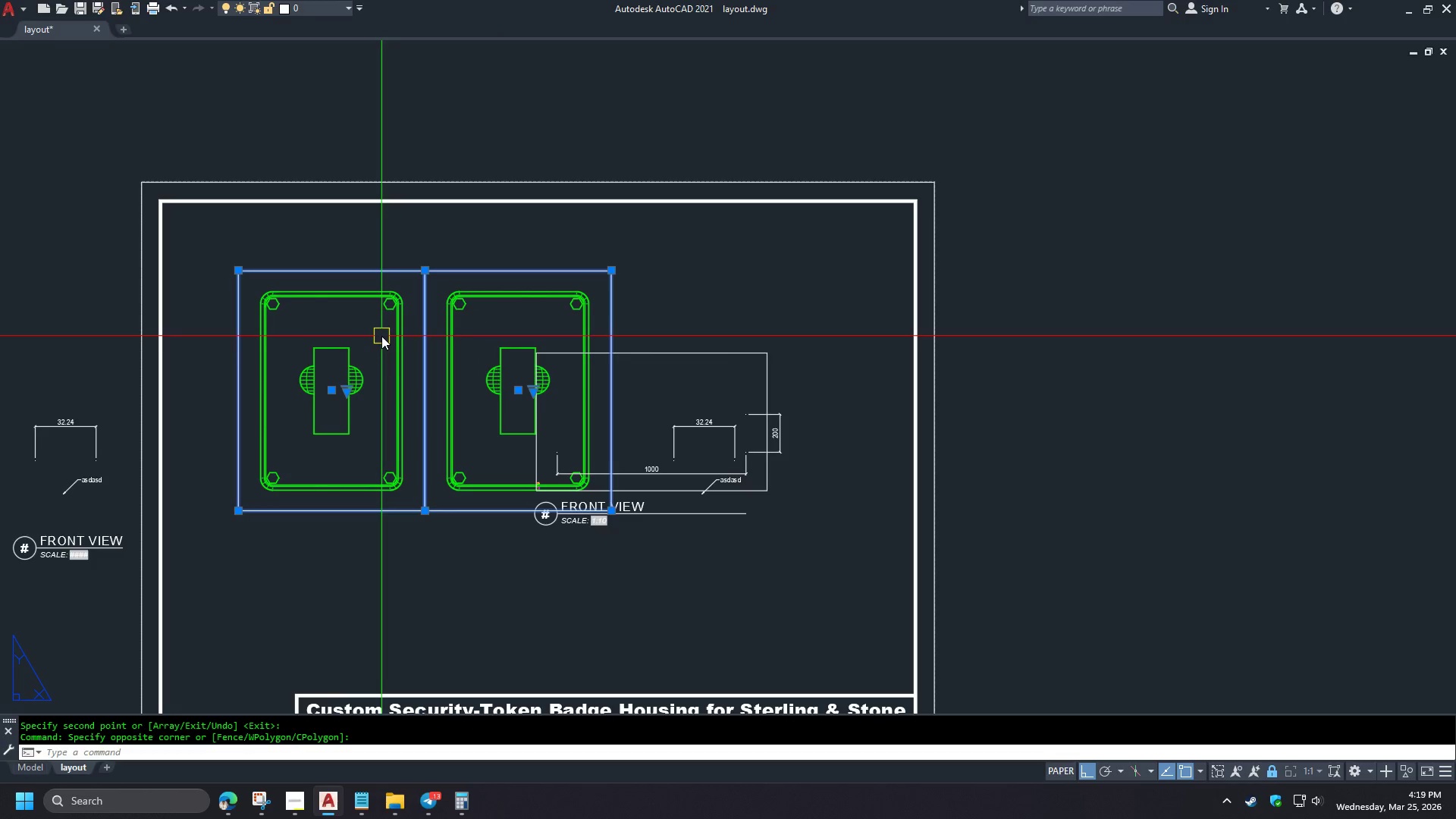 
key(M)
 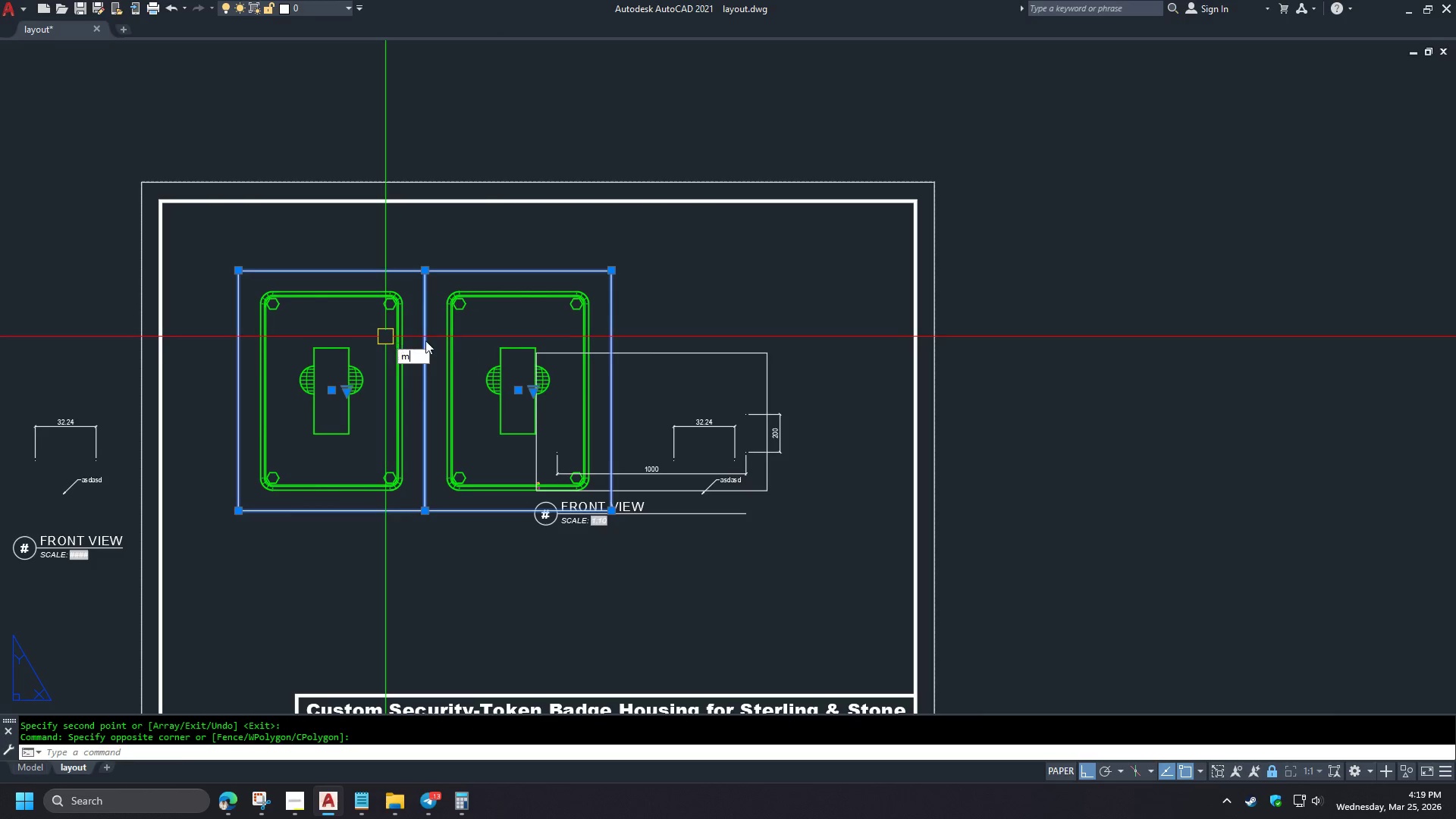 
key(Space)
 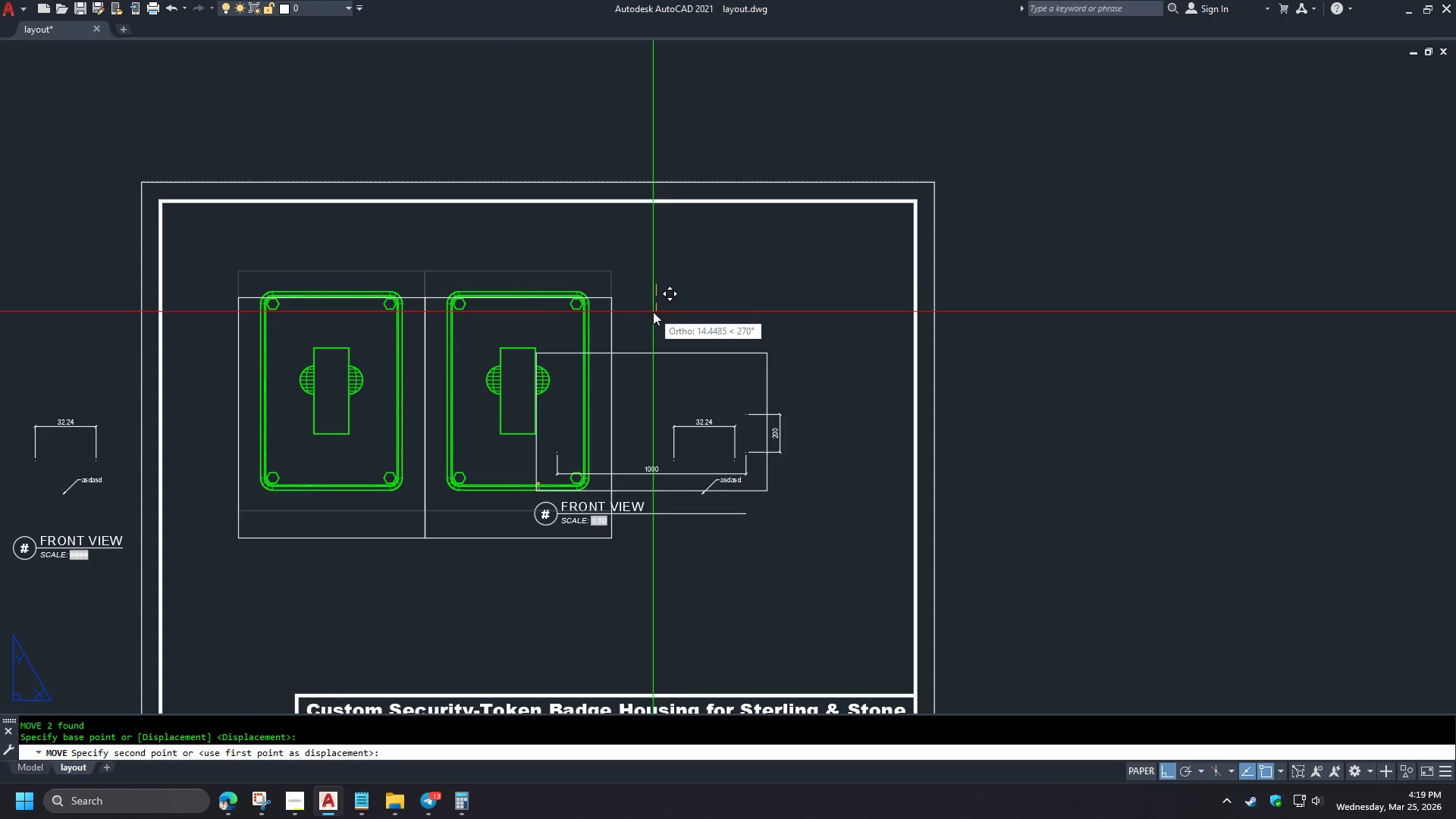 
left_click([653, 312])
 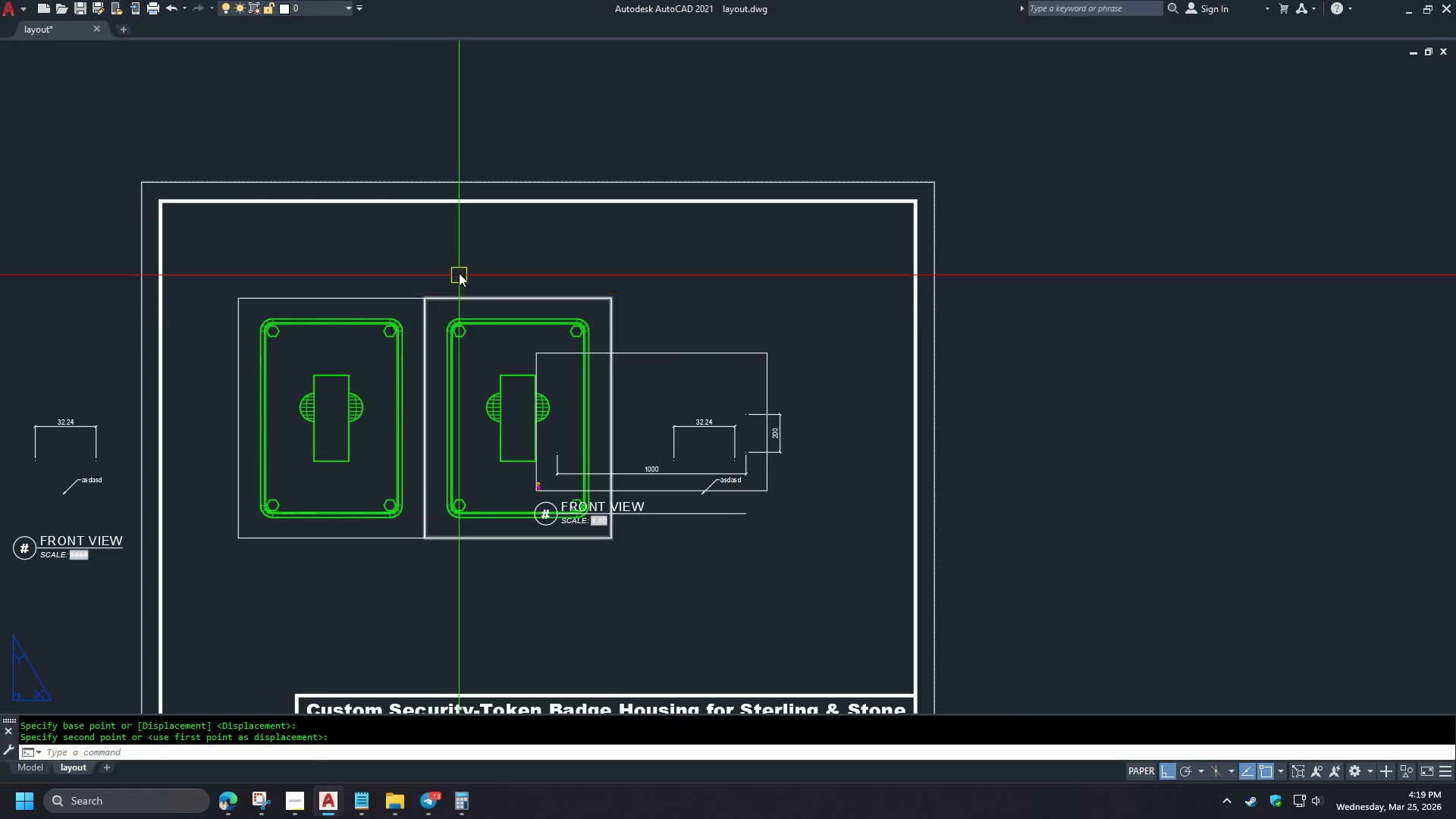 
left_click_drag(start_coordinate=[458, 273], to_coordinate=[439, 284])
 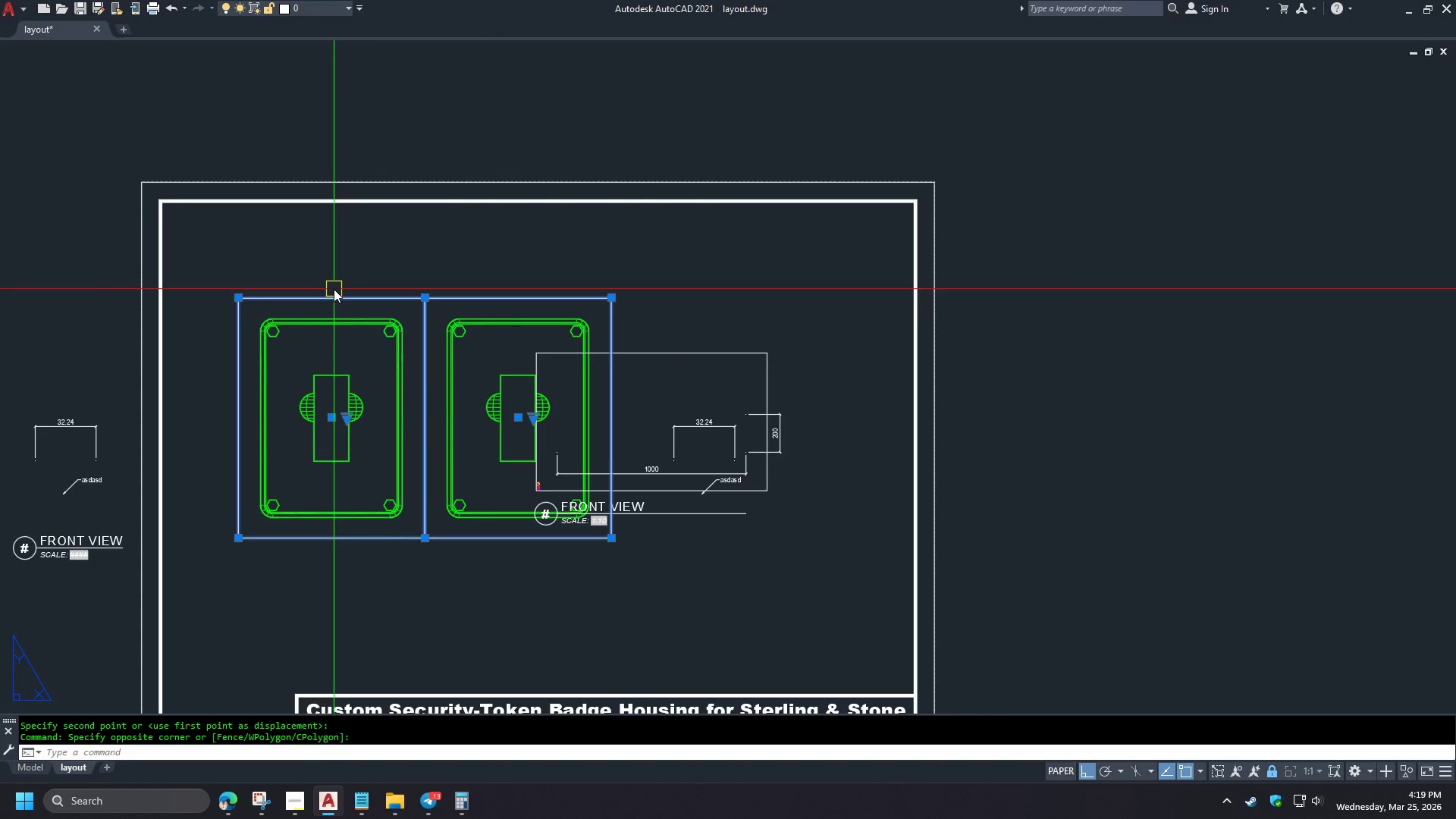 
key(M)
 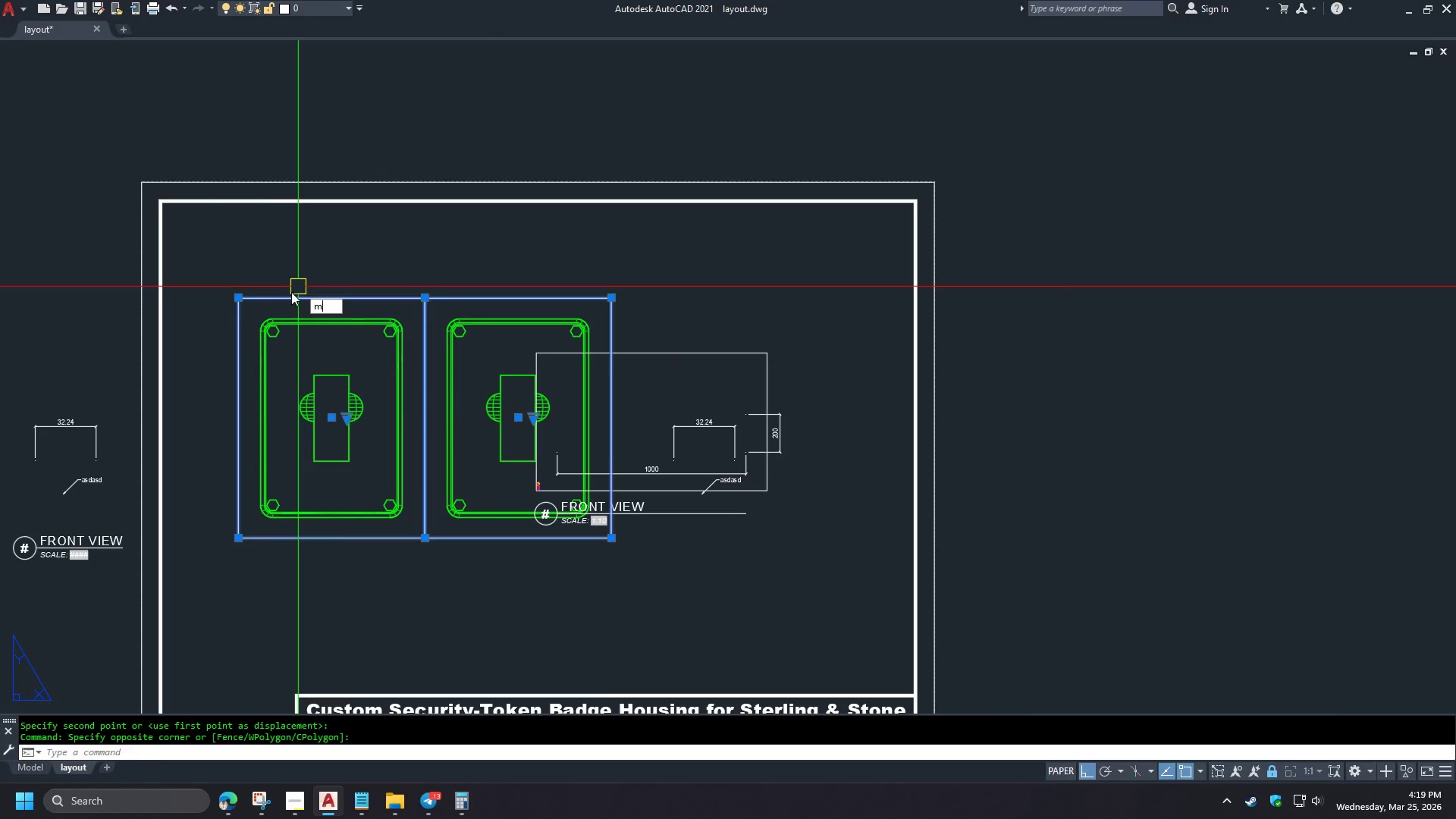 
key(Space)
 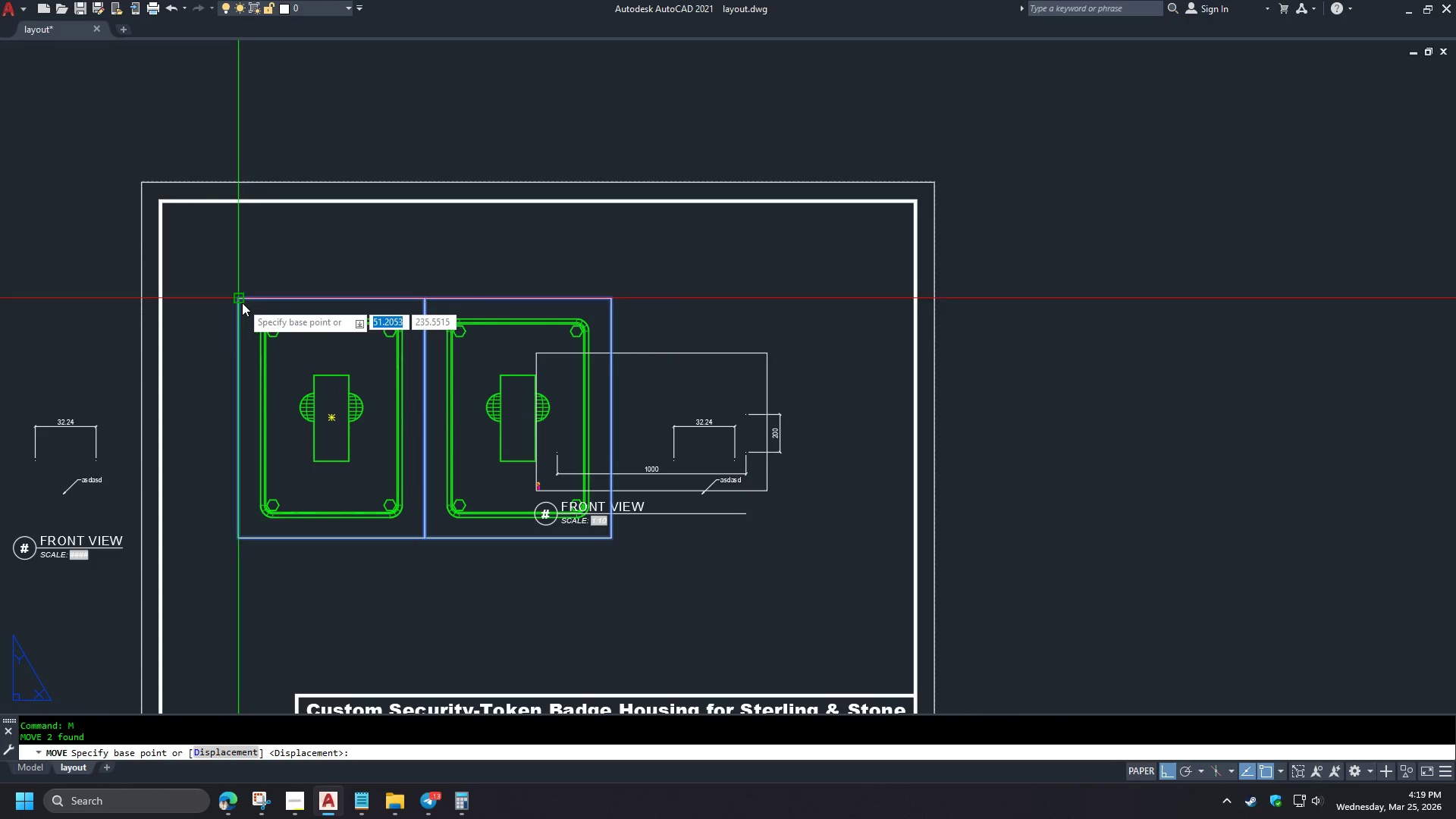 
left_click([242, 303])
 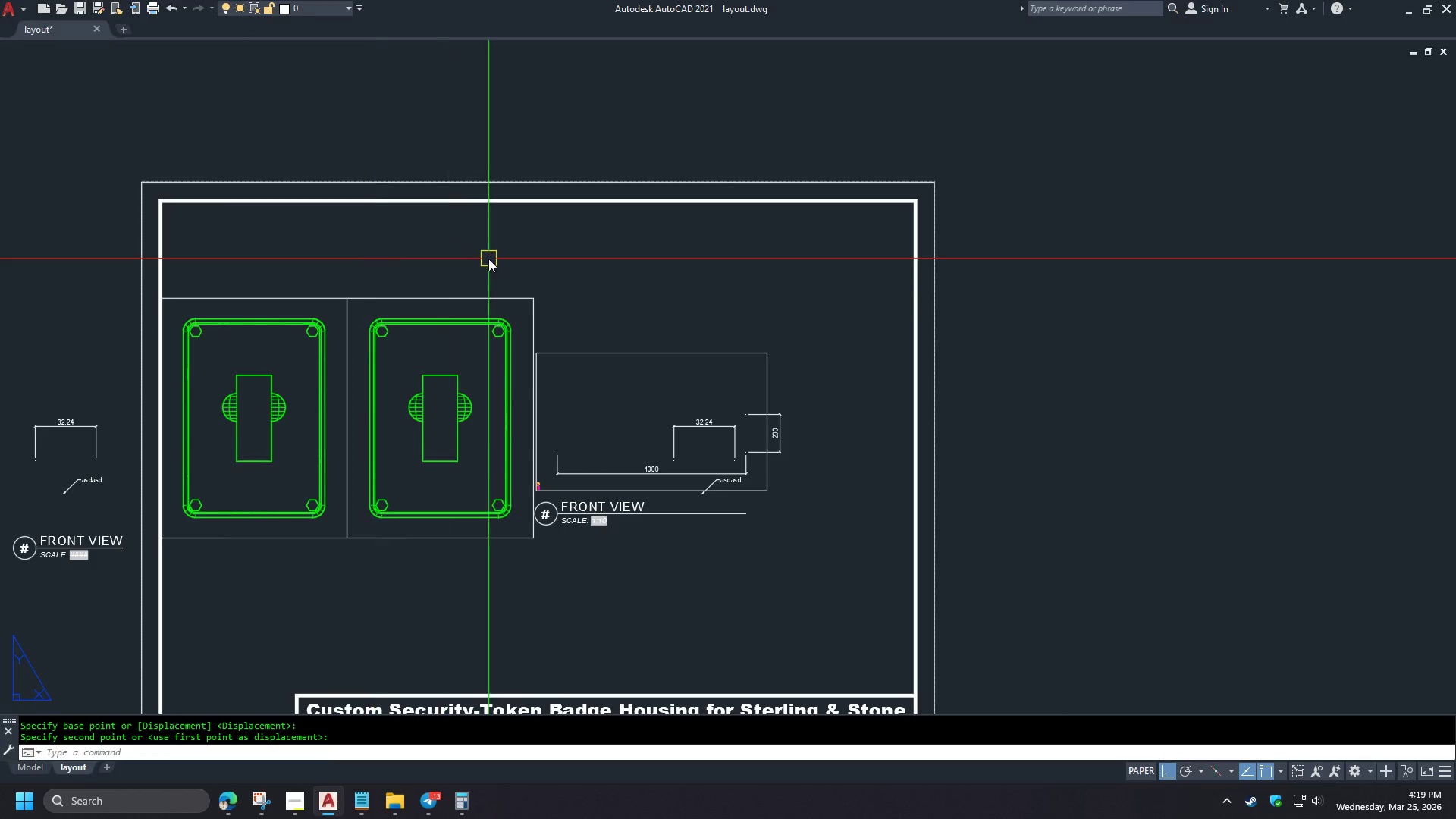 
left_click_drag(start_coordinate=[377, 264], to_coordinate=[330, 300])
 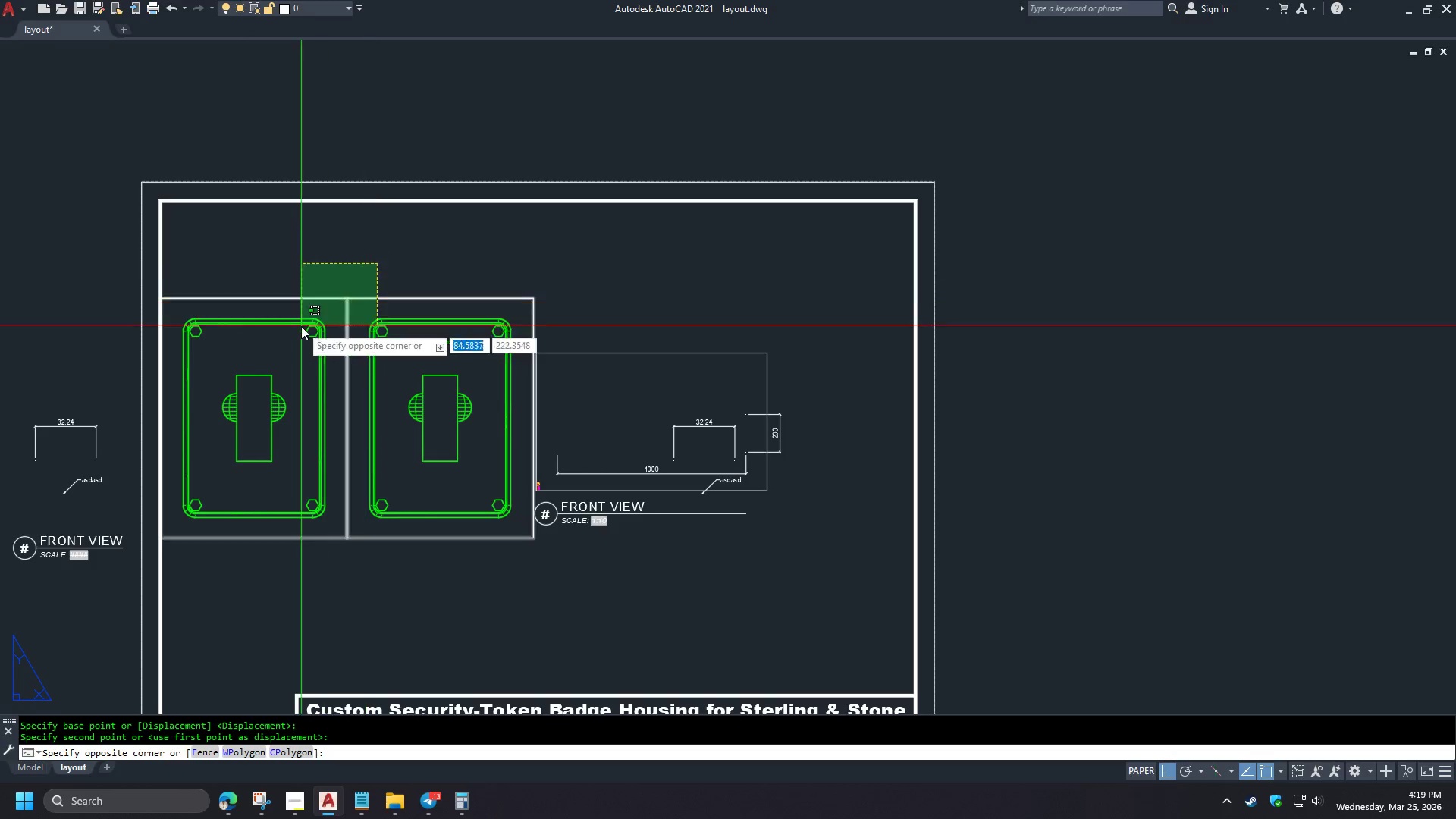 
double_click([301, 327])
 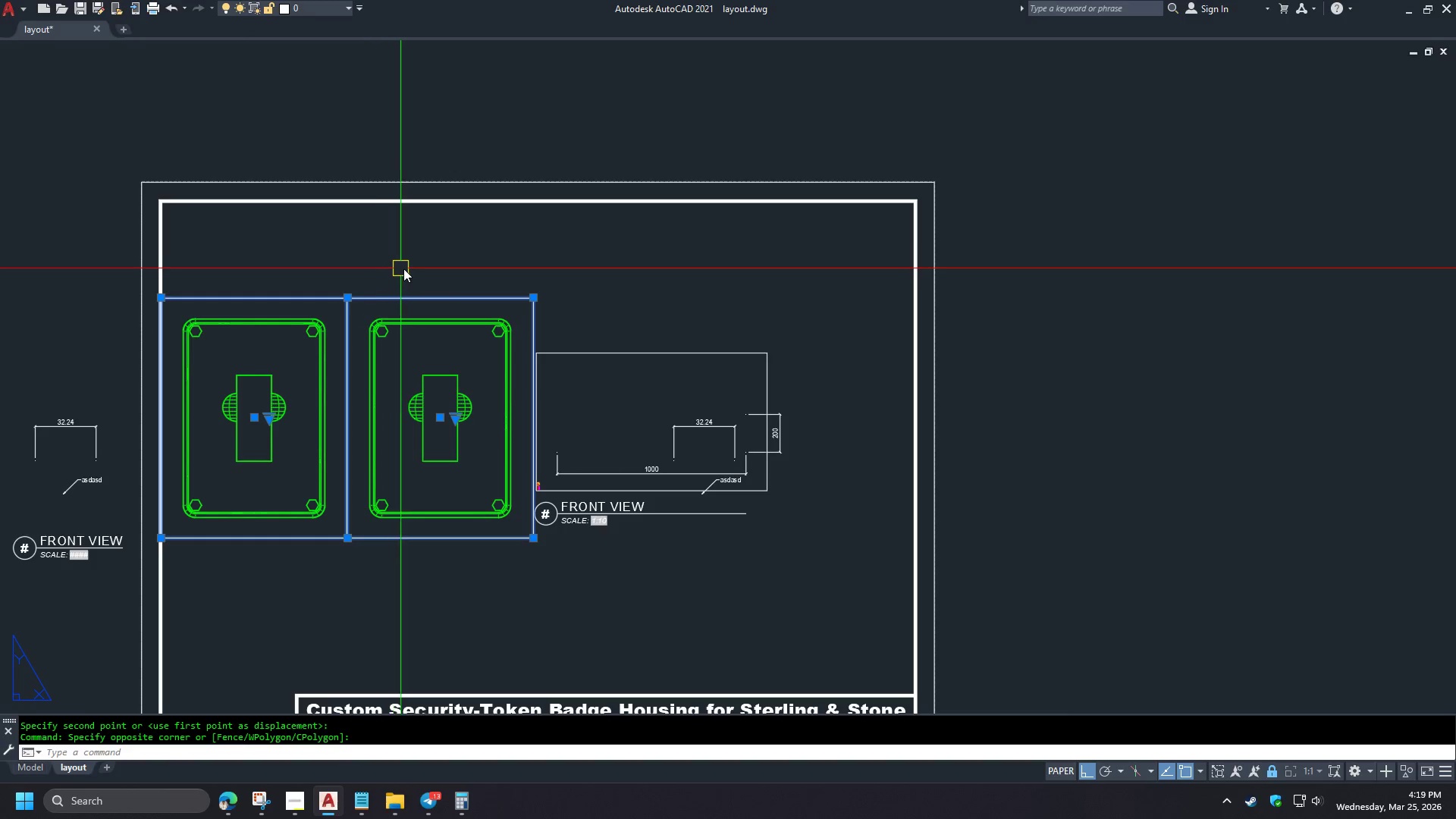 
type(co )
 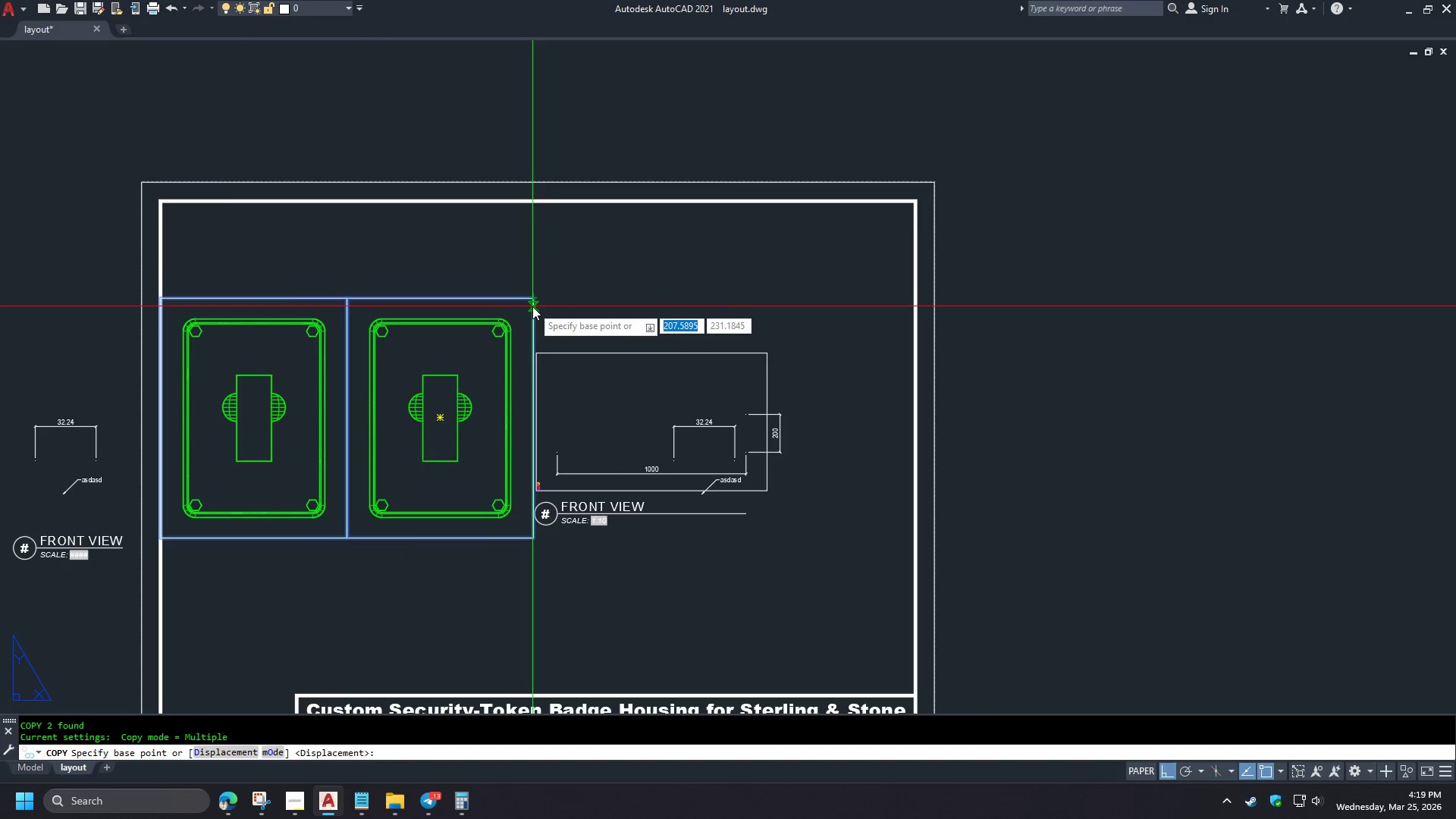 
left_click([532, 306])
 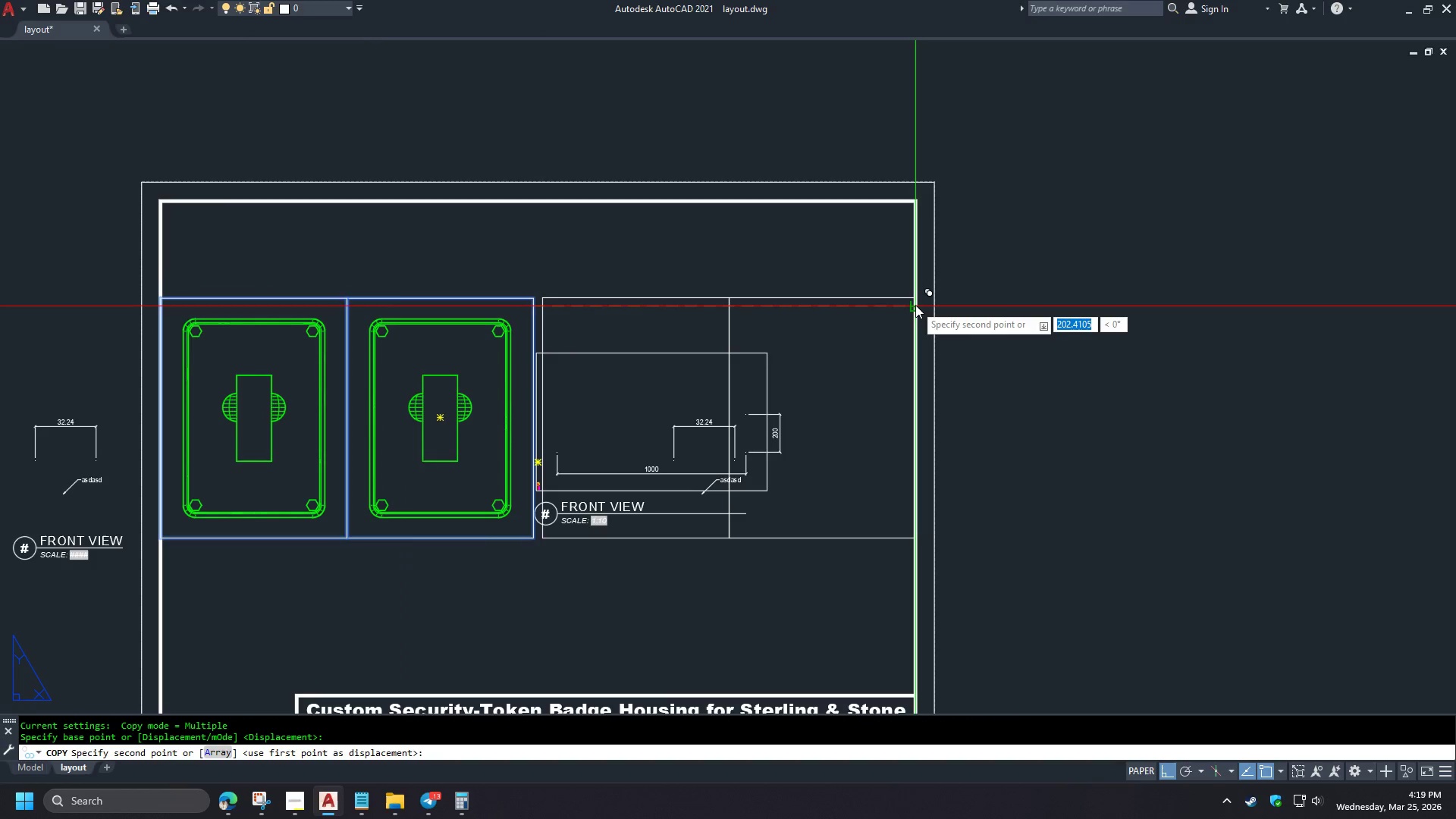 
left_click([915, 305])
 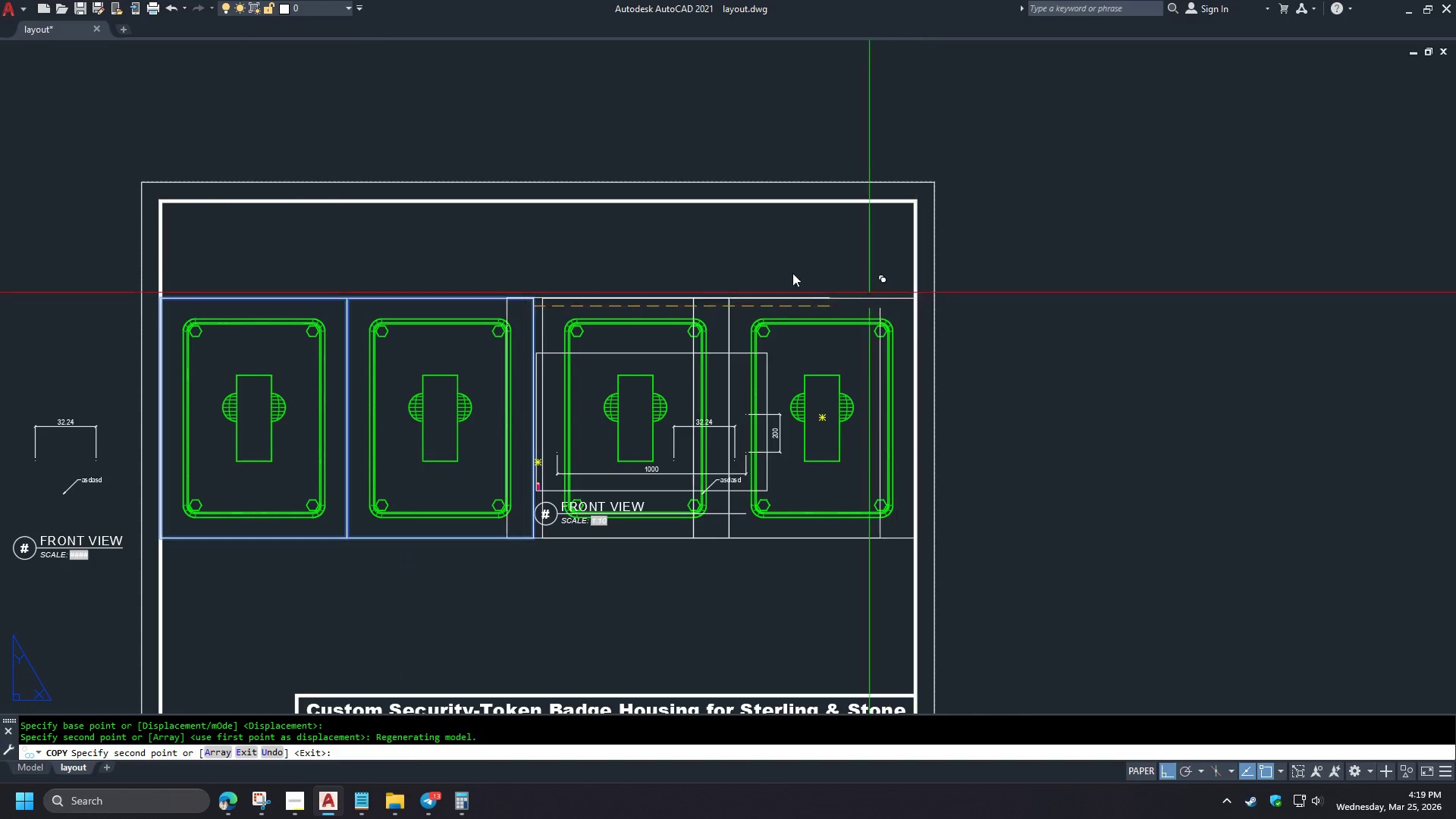 
key(Space)
 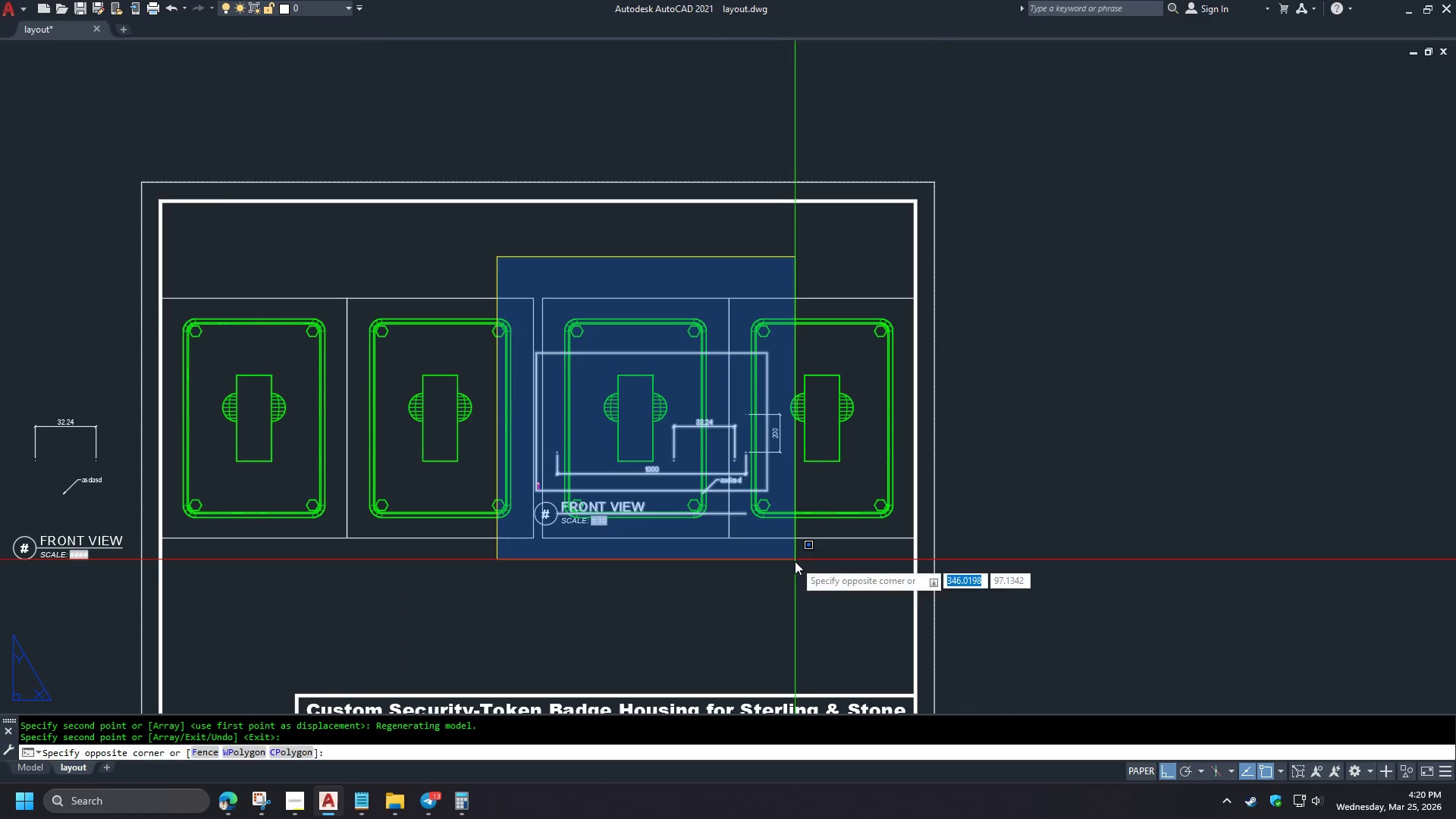 
wait(6.66)
 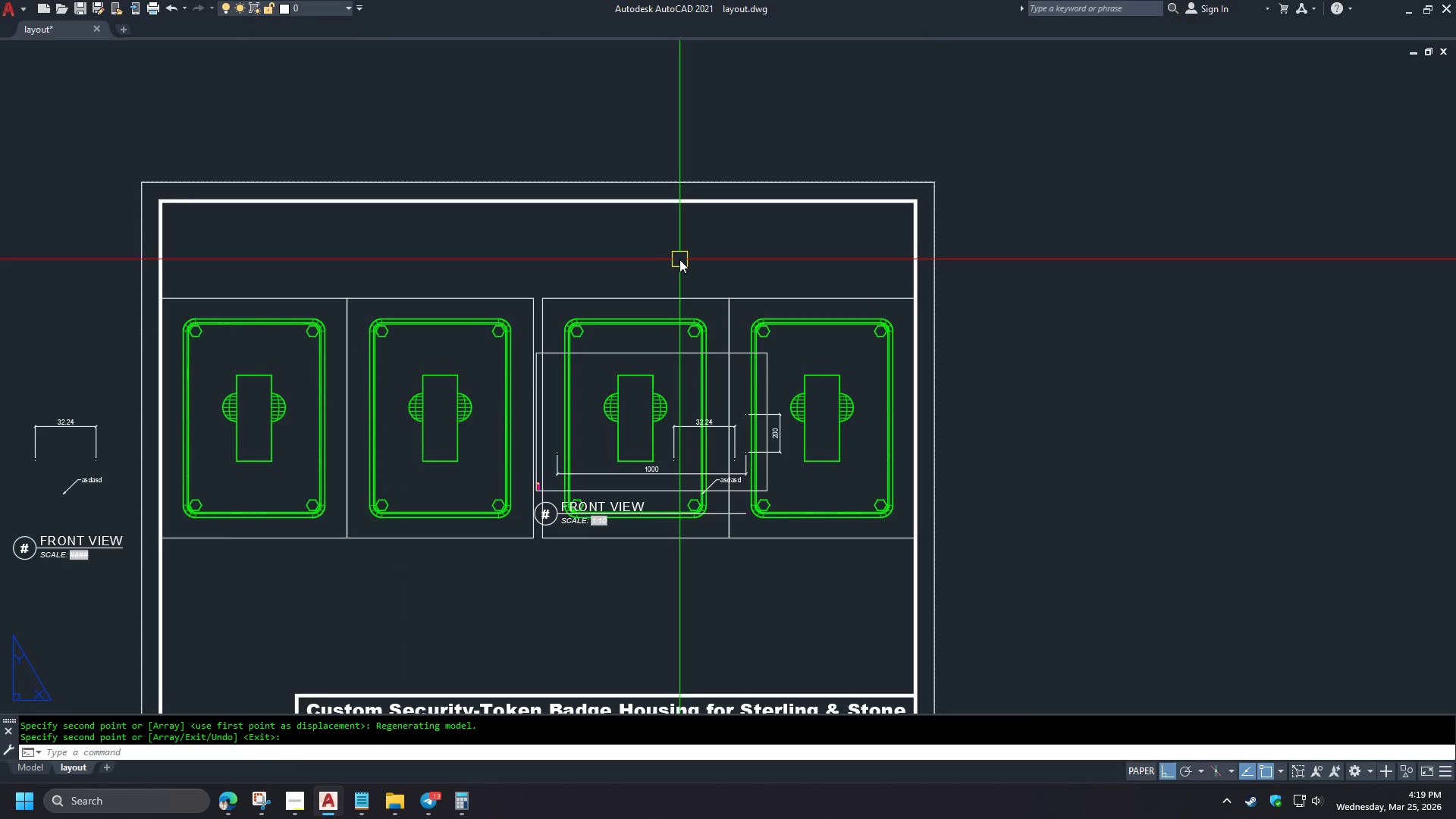 
left_click([608, 236])
 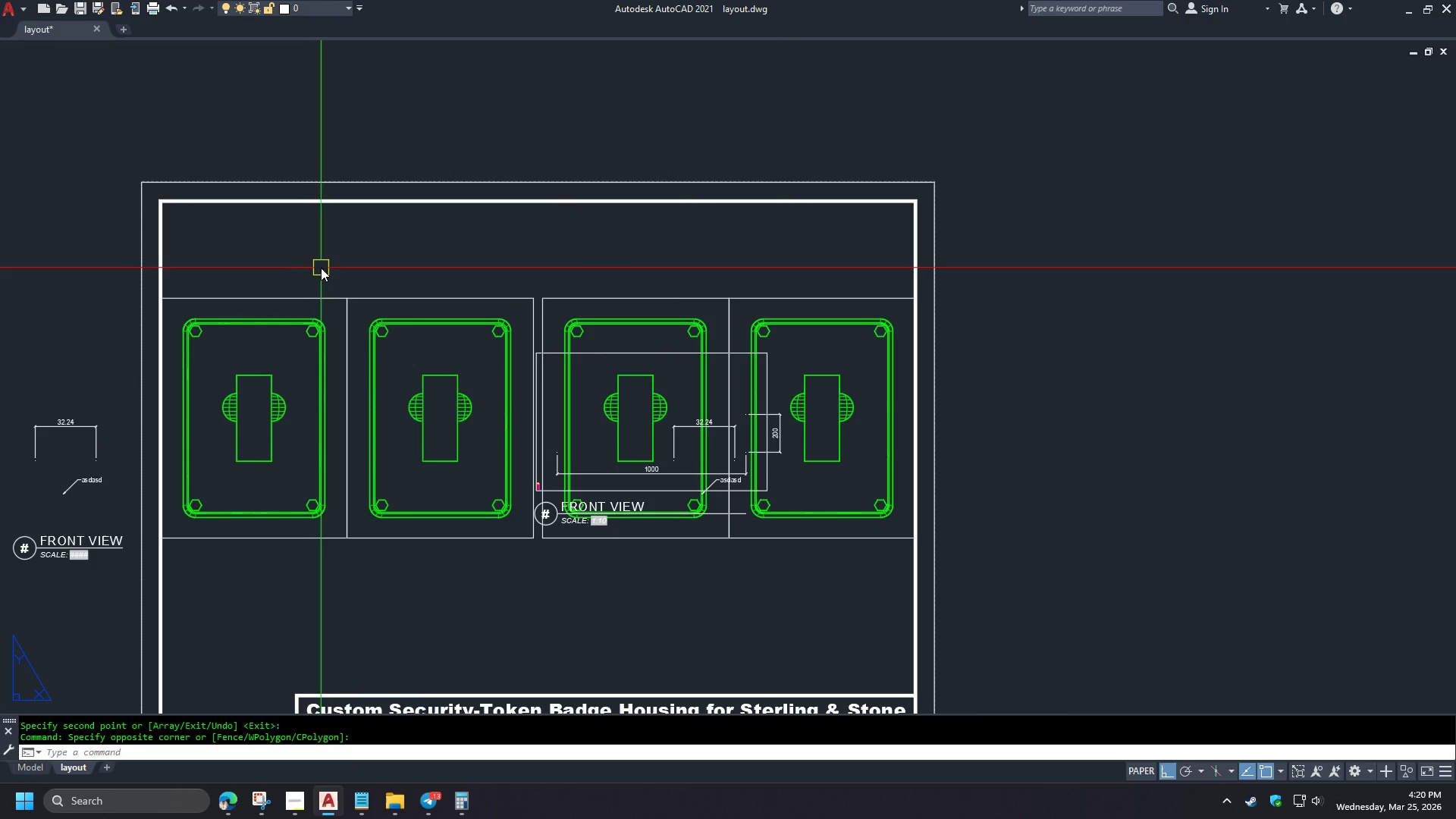 
left_click_drag(start_coordinate=[470, 240], to_coordinate=[469, 244])
 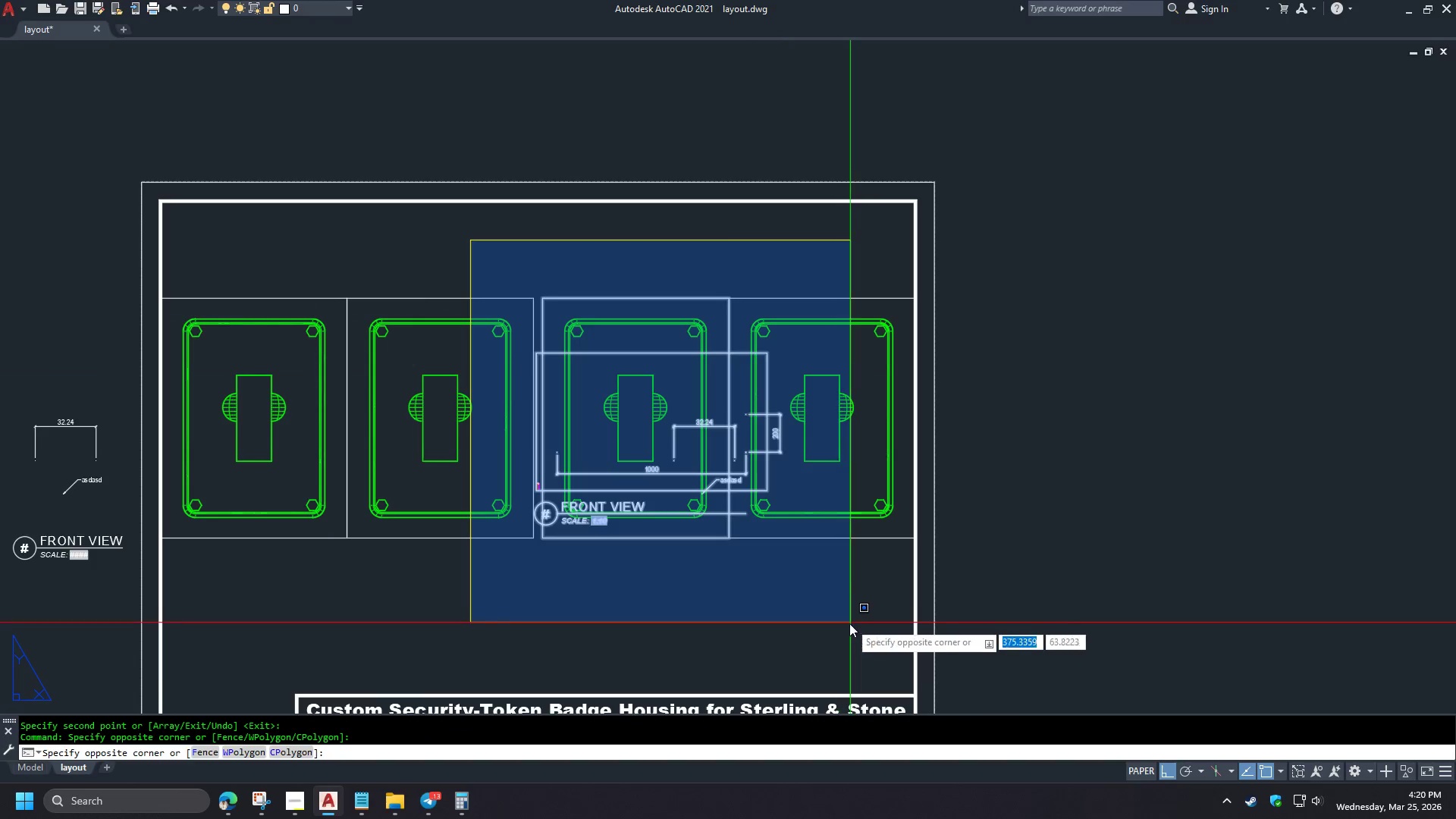 
left_click([849, 623])
 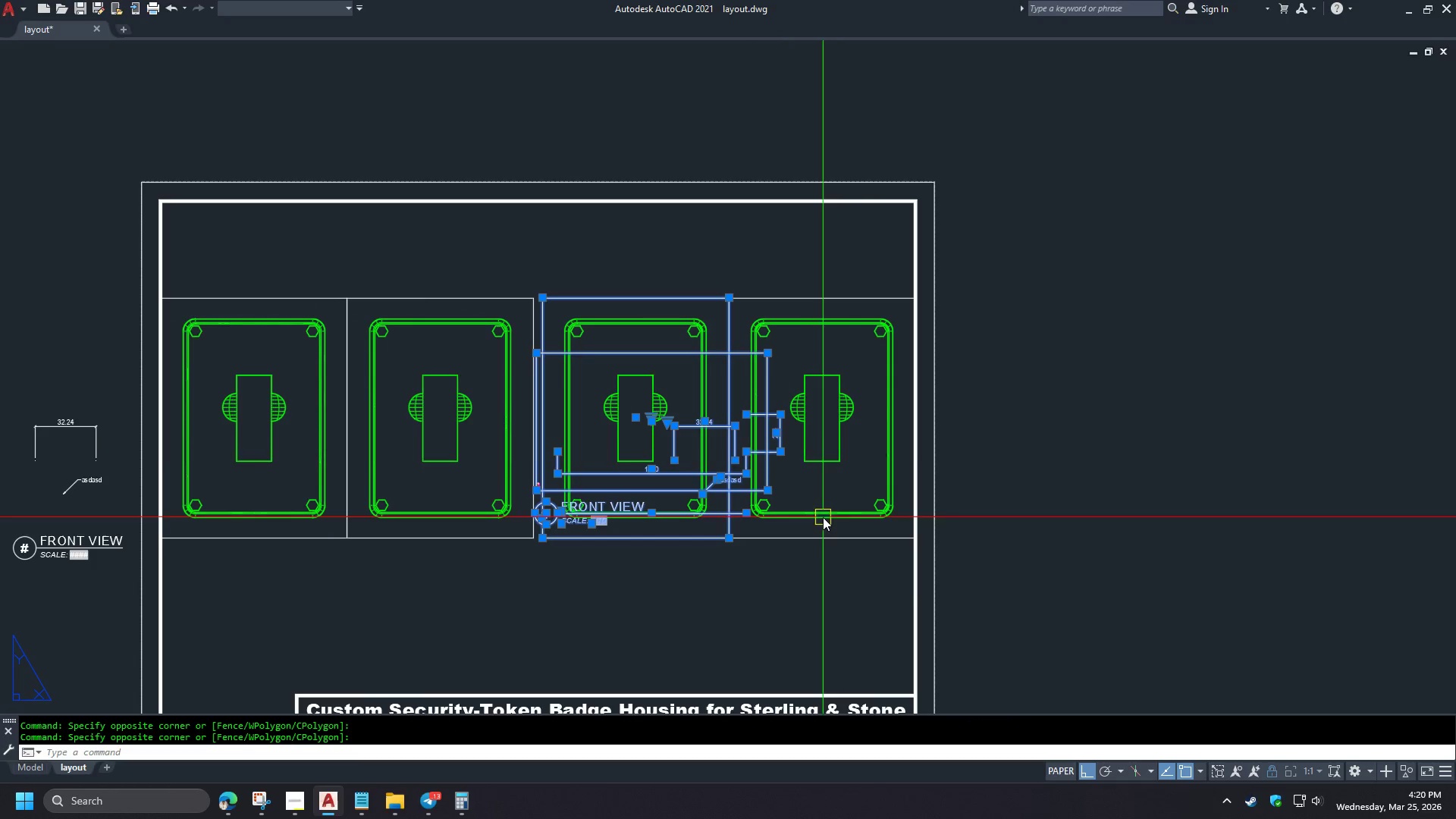 
hold_key(key=ShiftLeft, duration=0.98)
left_click_drag(start_coordinate=[744, 268], to_coordinate=[742, 278])
 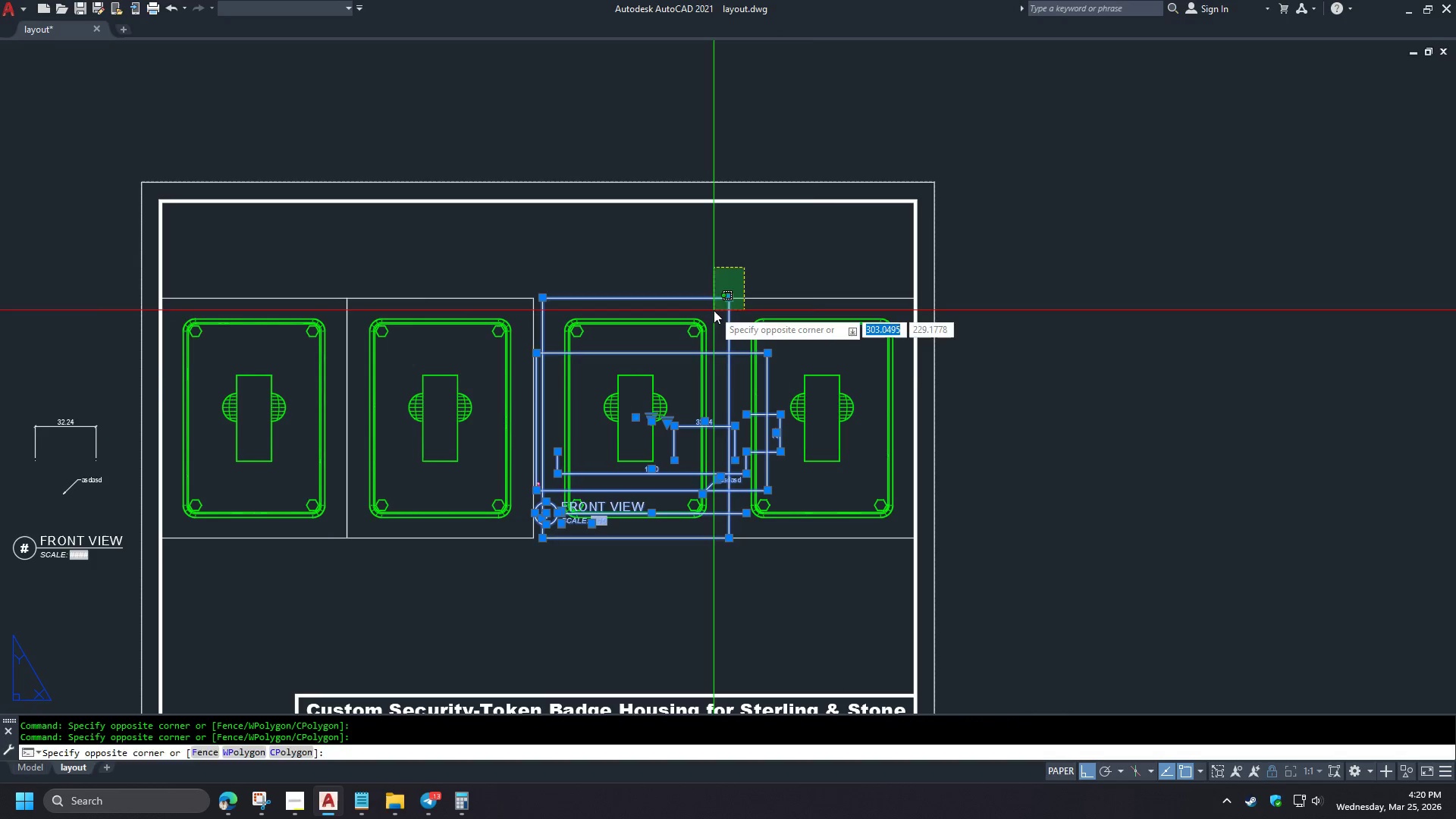 
double_click([714, 310])
 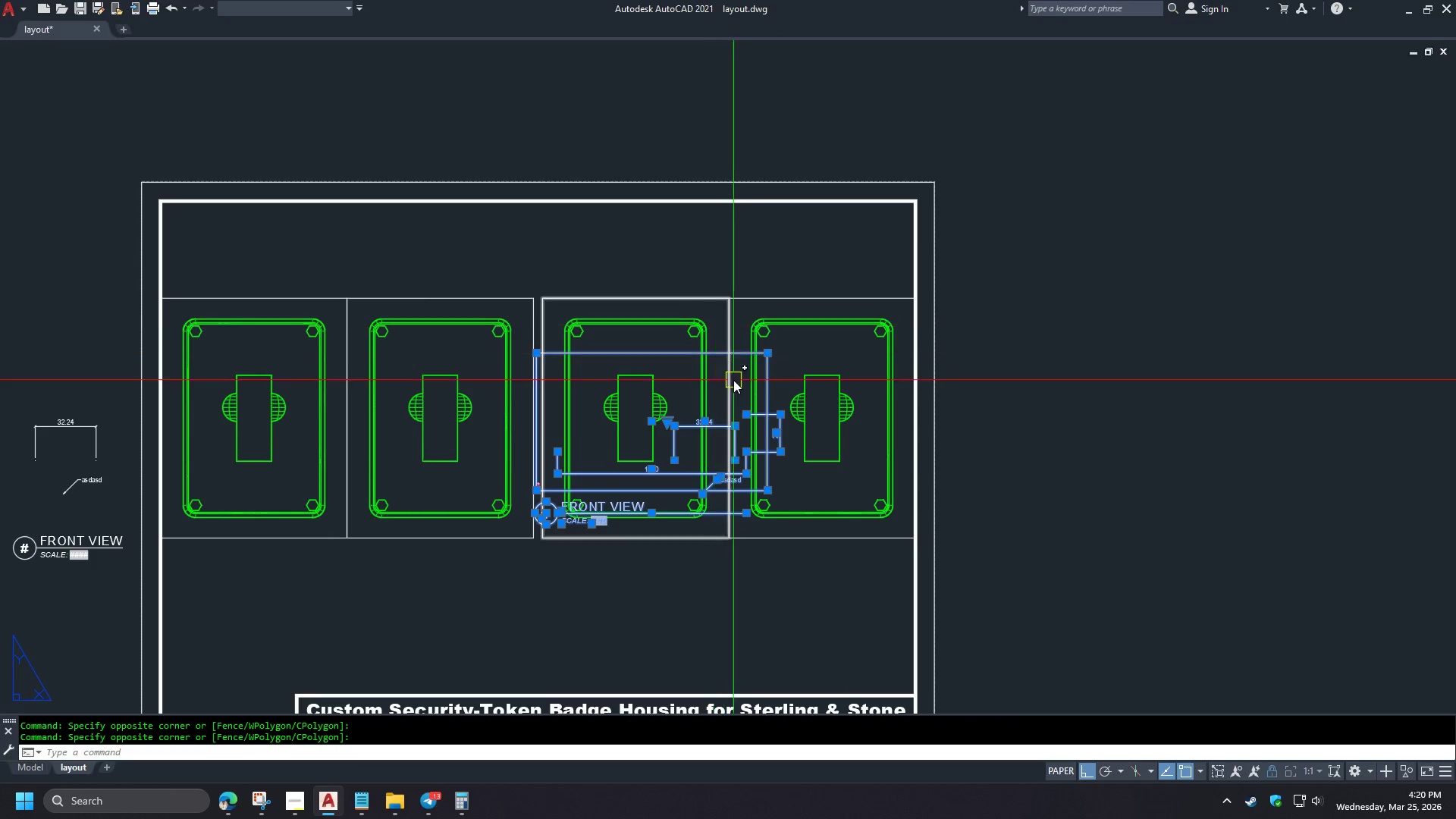 
key(M)
 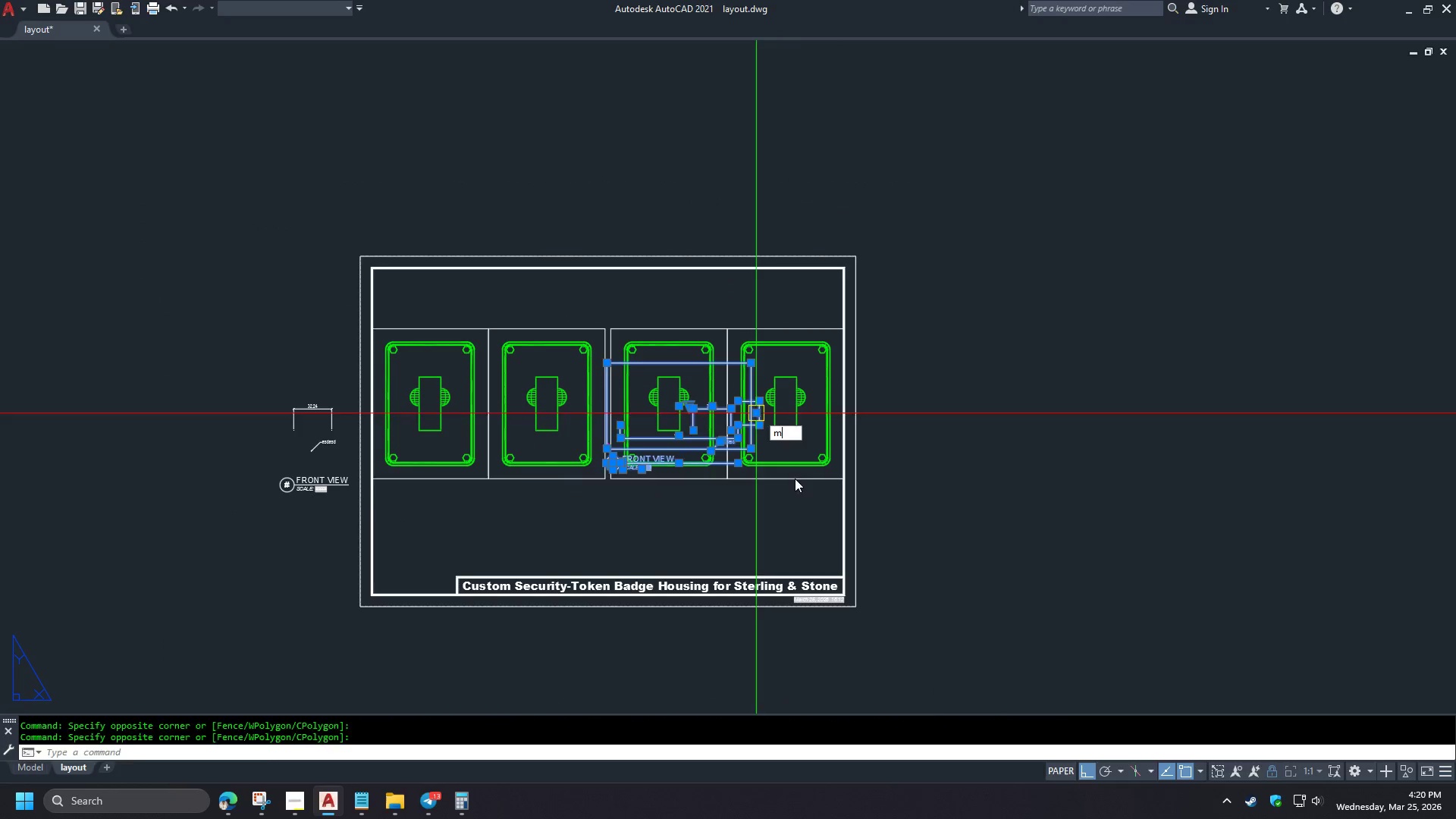 
key(Space)
 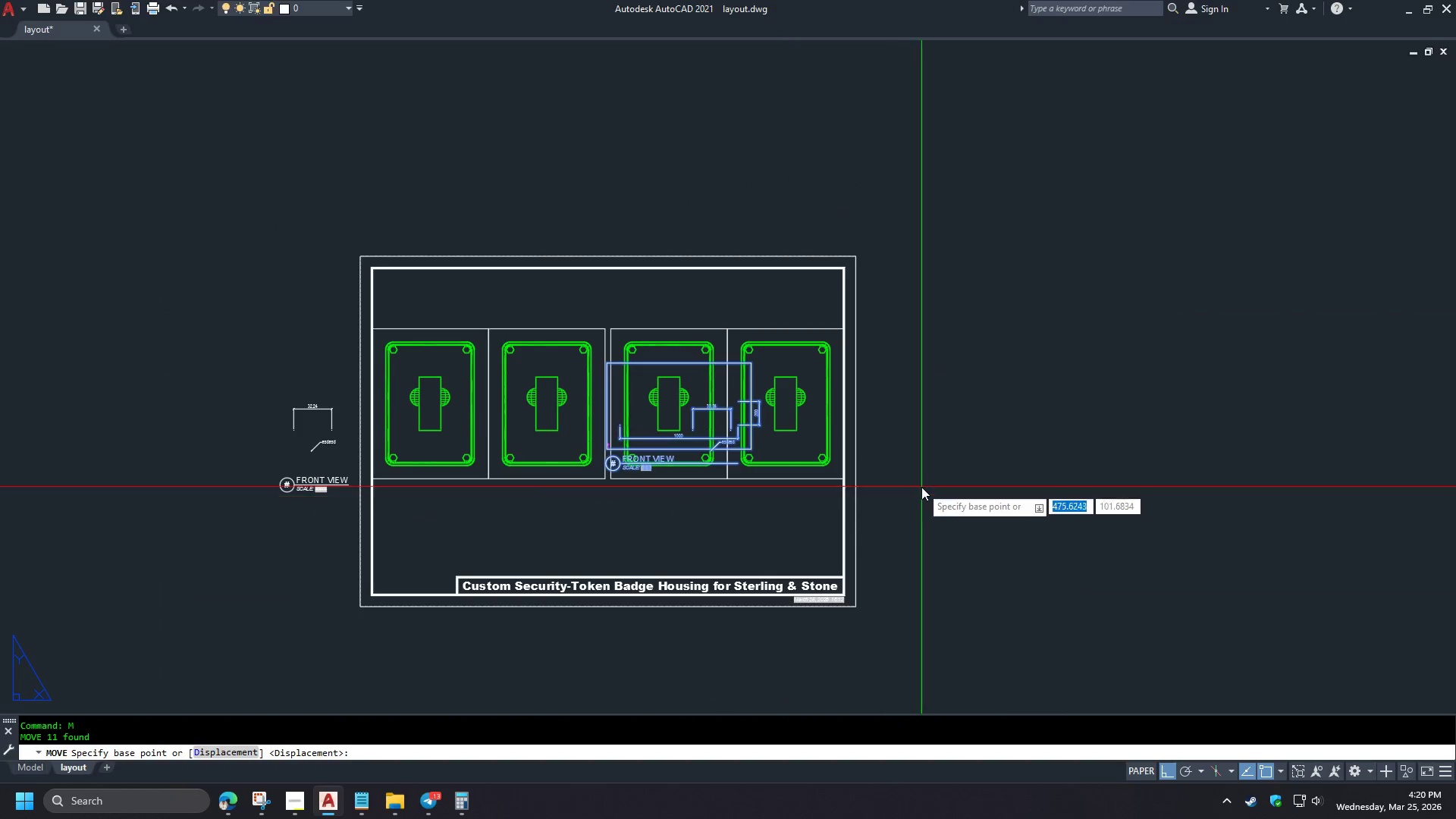 
left_click_drag(start_coordinate=[921, 485], to_coordinate=[920, 465])
 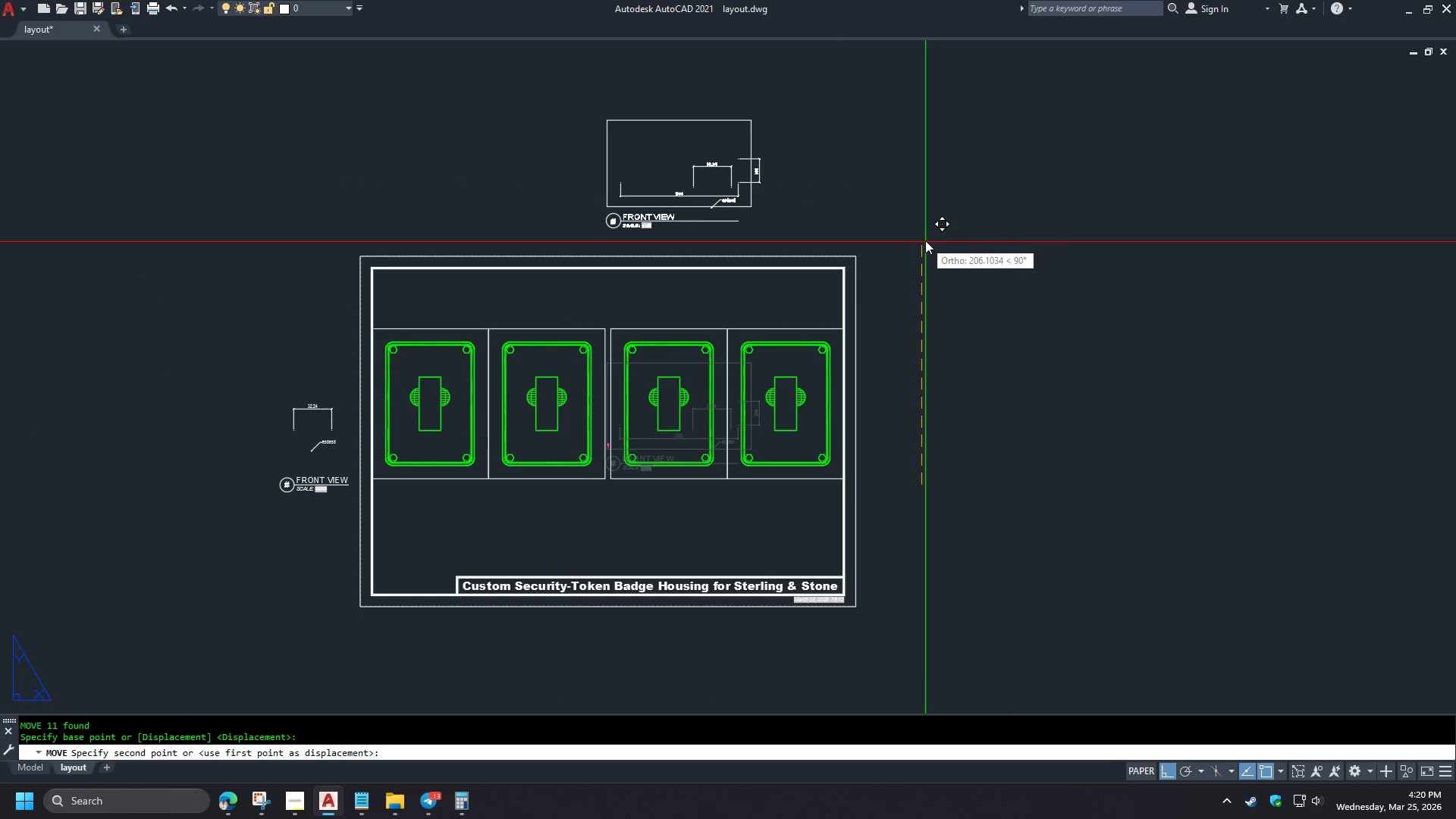 
left_click([925, 240])
 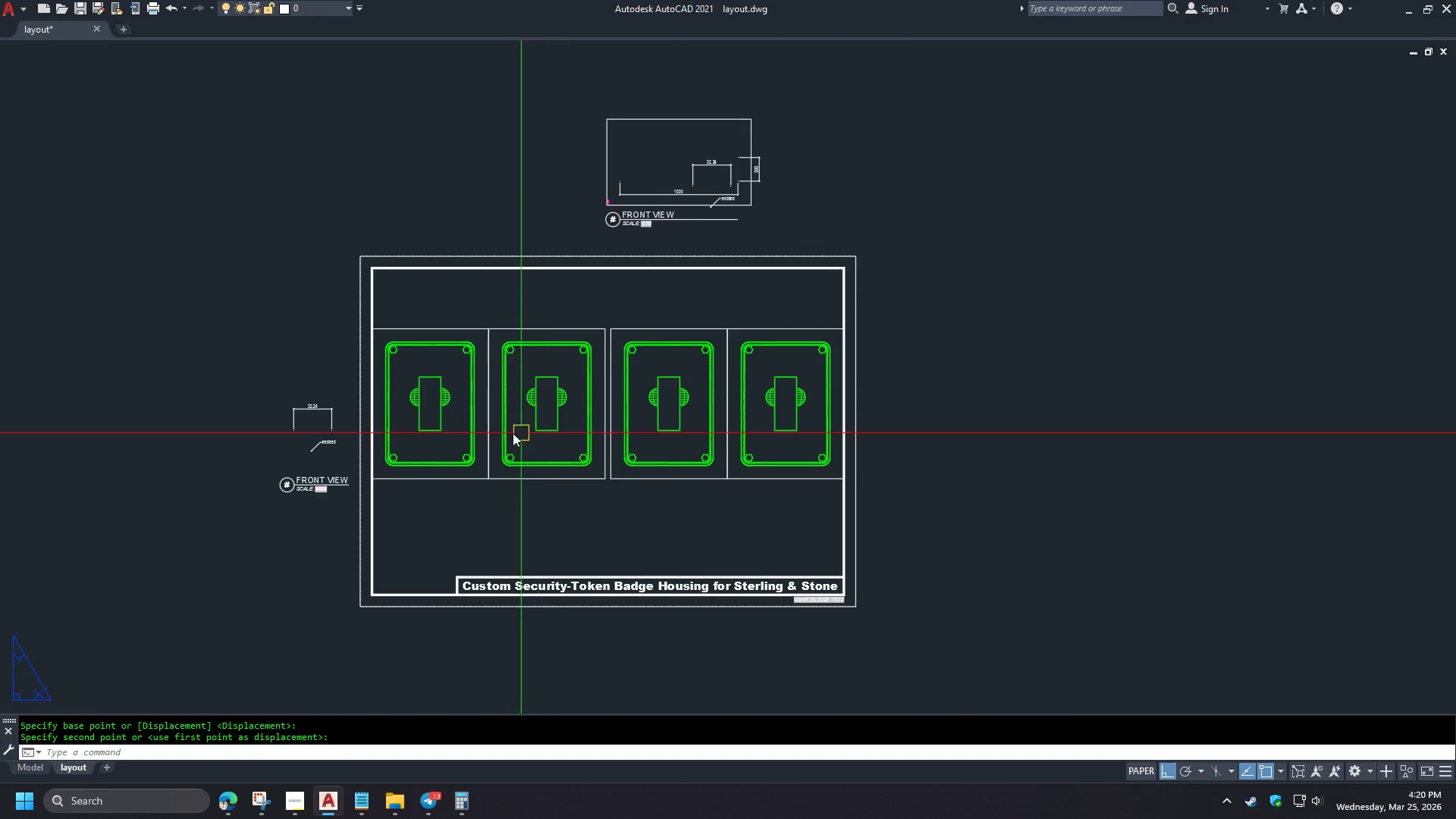 
scroll: coordinate [724, 381], scroll_direction: down, amount: 1.0
 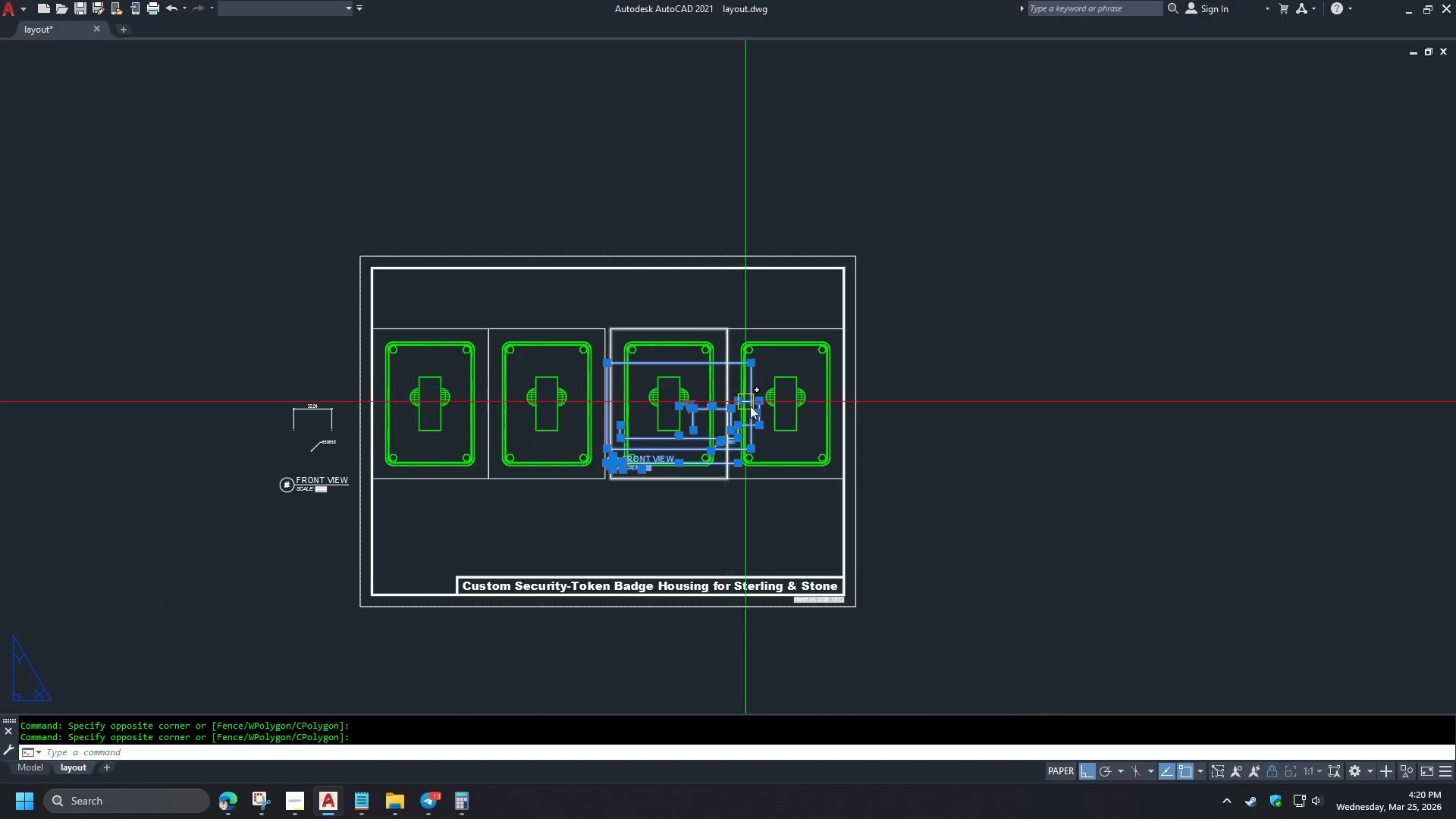 
double_click([529, 460])
 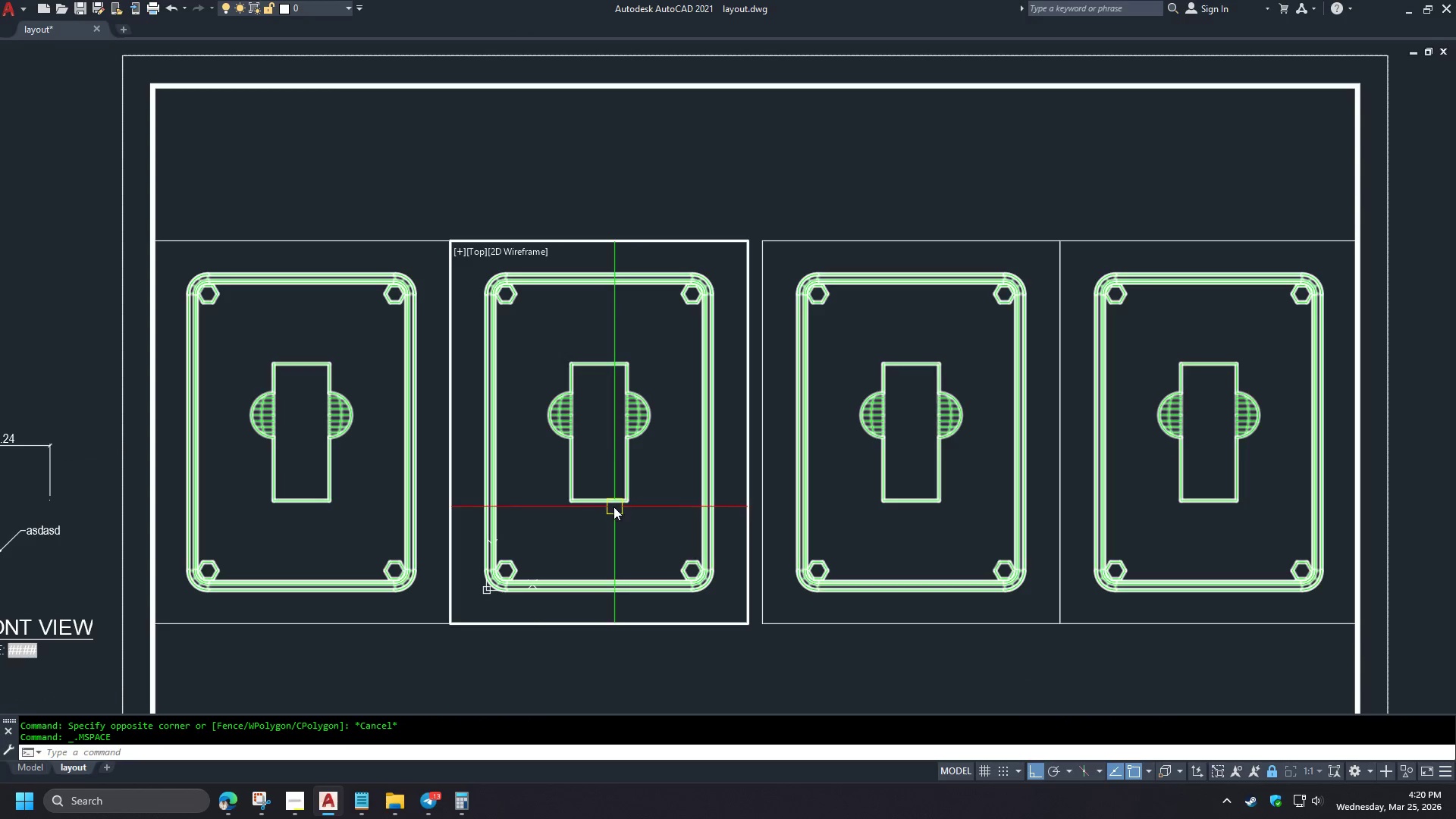 
scroll: coordinate [497, 416], scroll_direction: up, amount: 2.0
 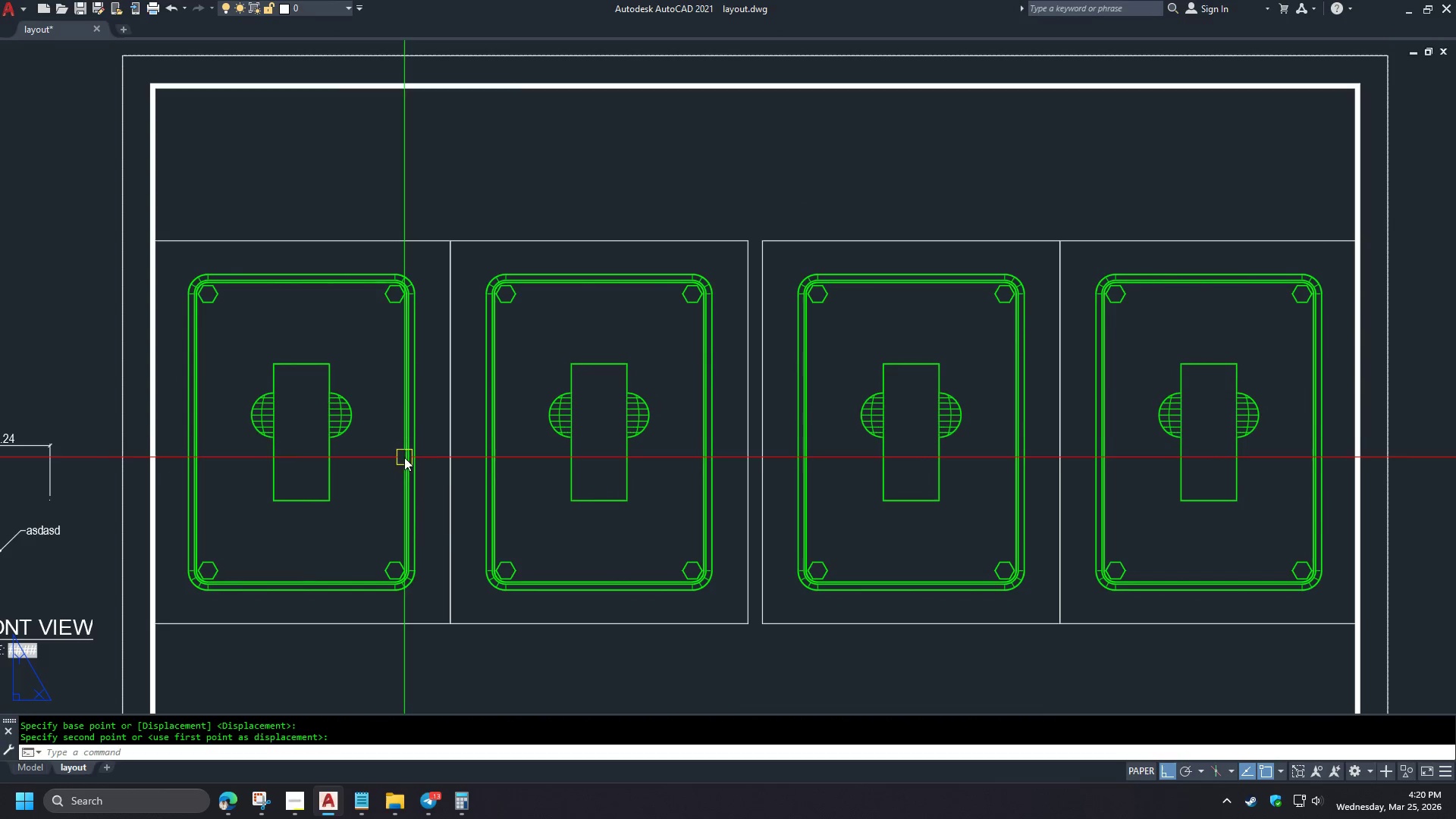 
left_click([1269, 772])
 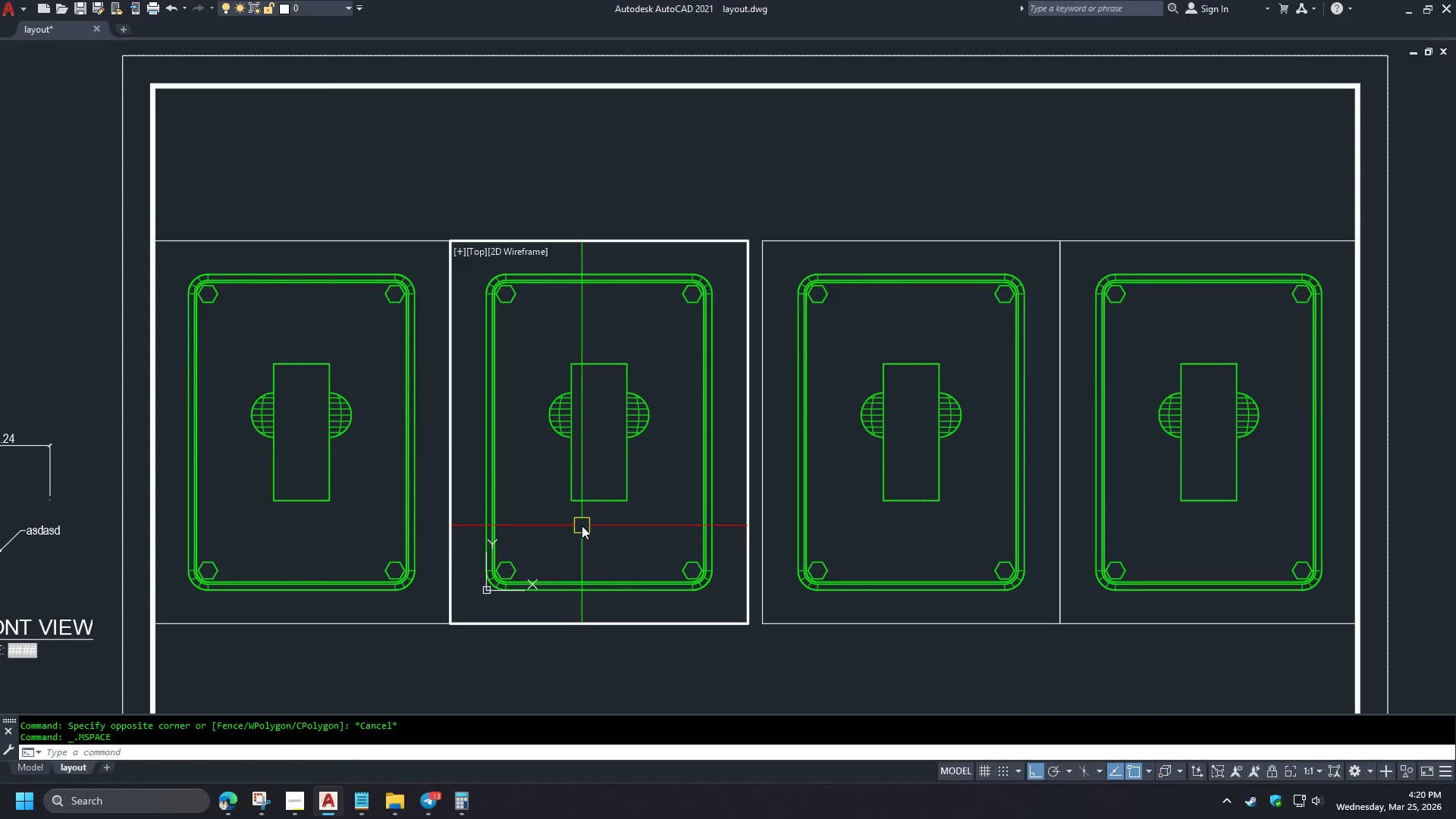 
type(-v bot )
 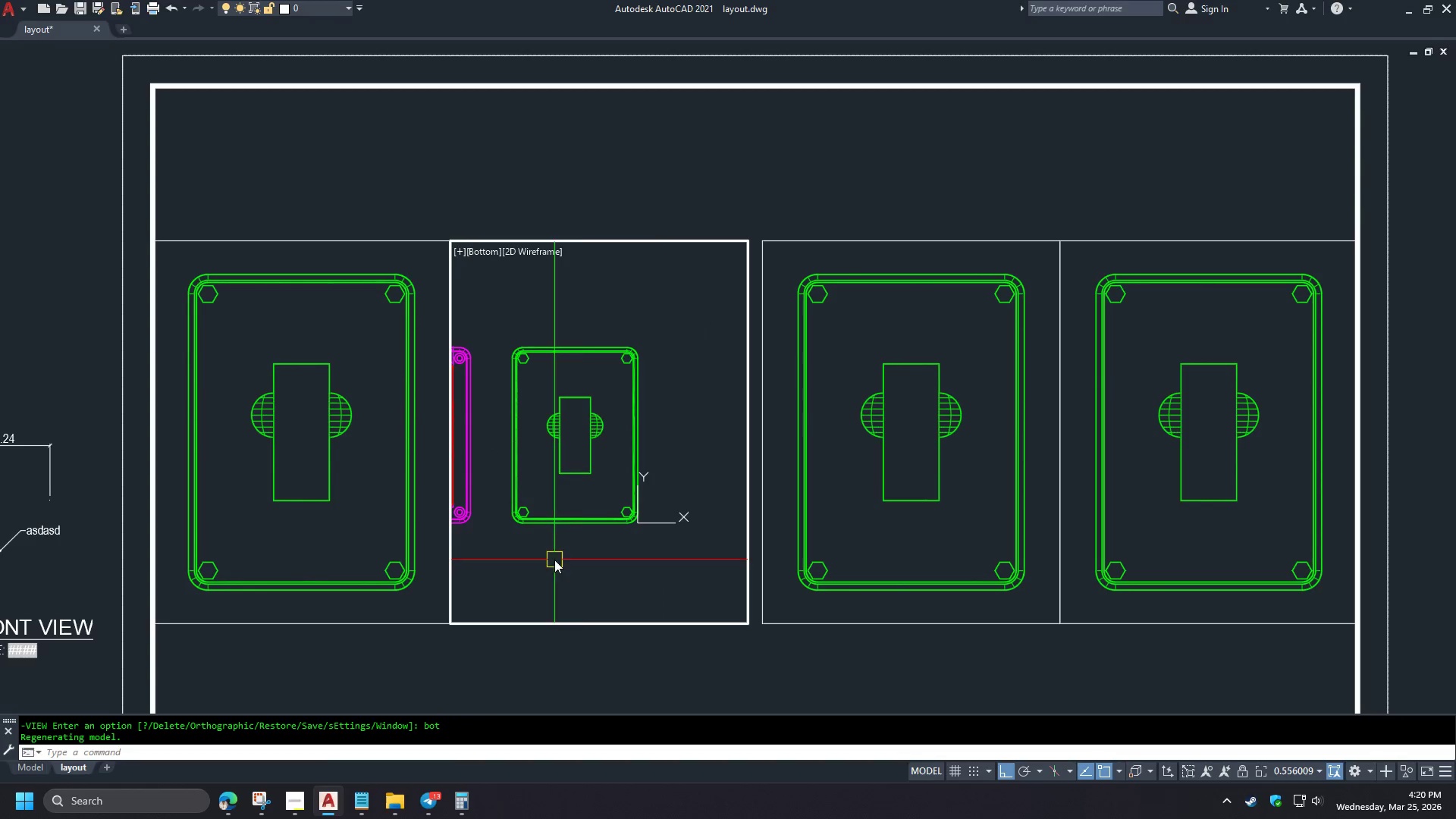 
type(vs s )
 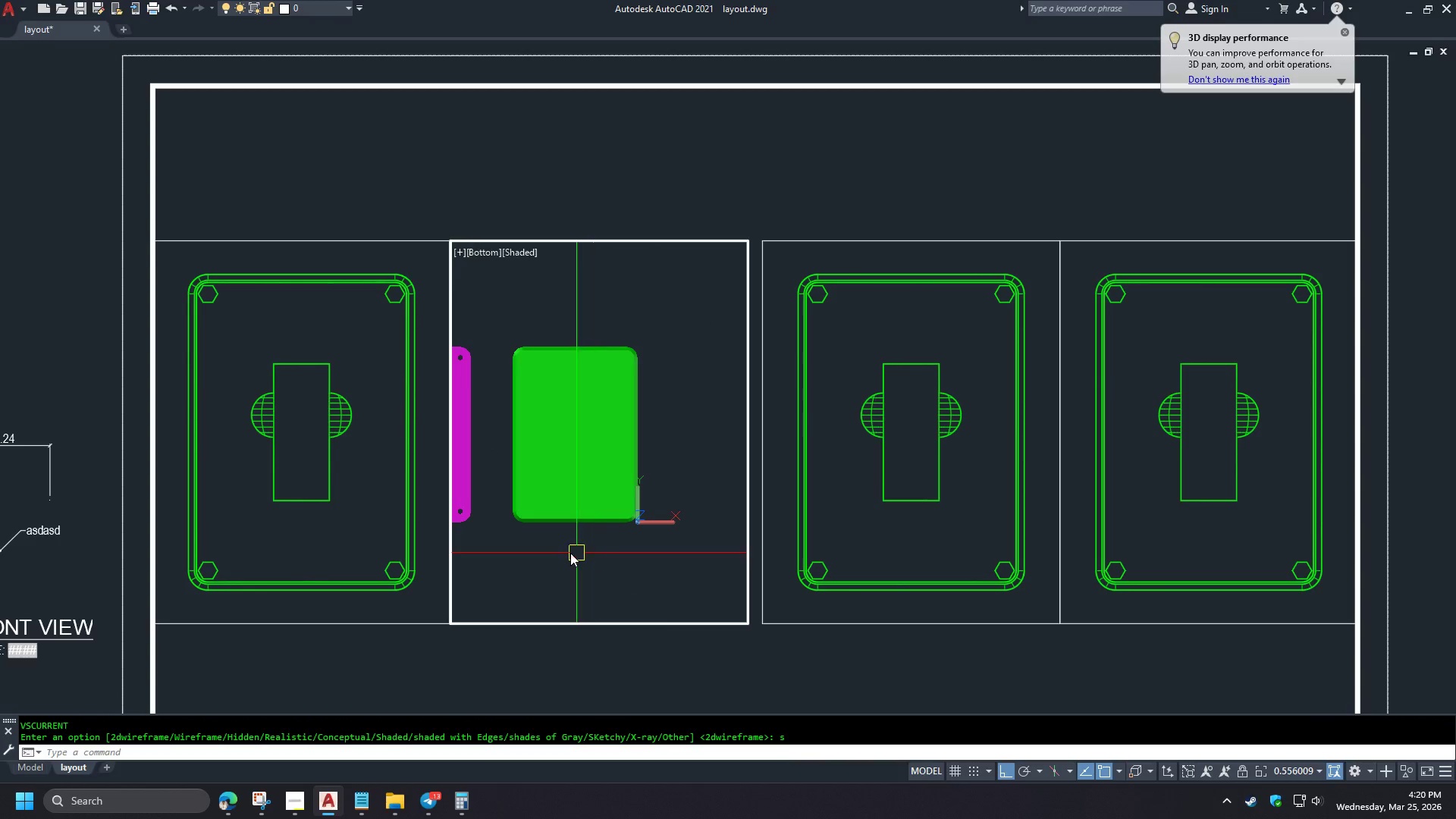 
left_click([355, 541])
 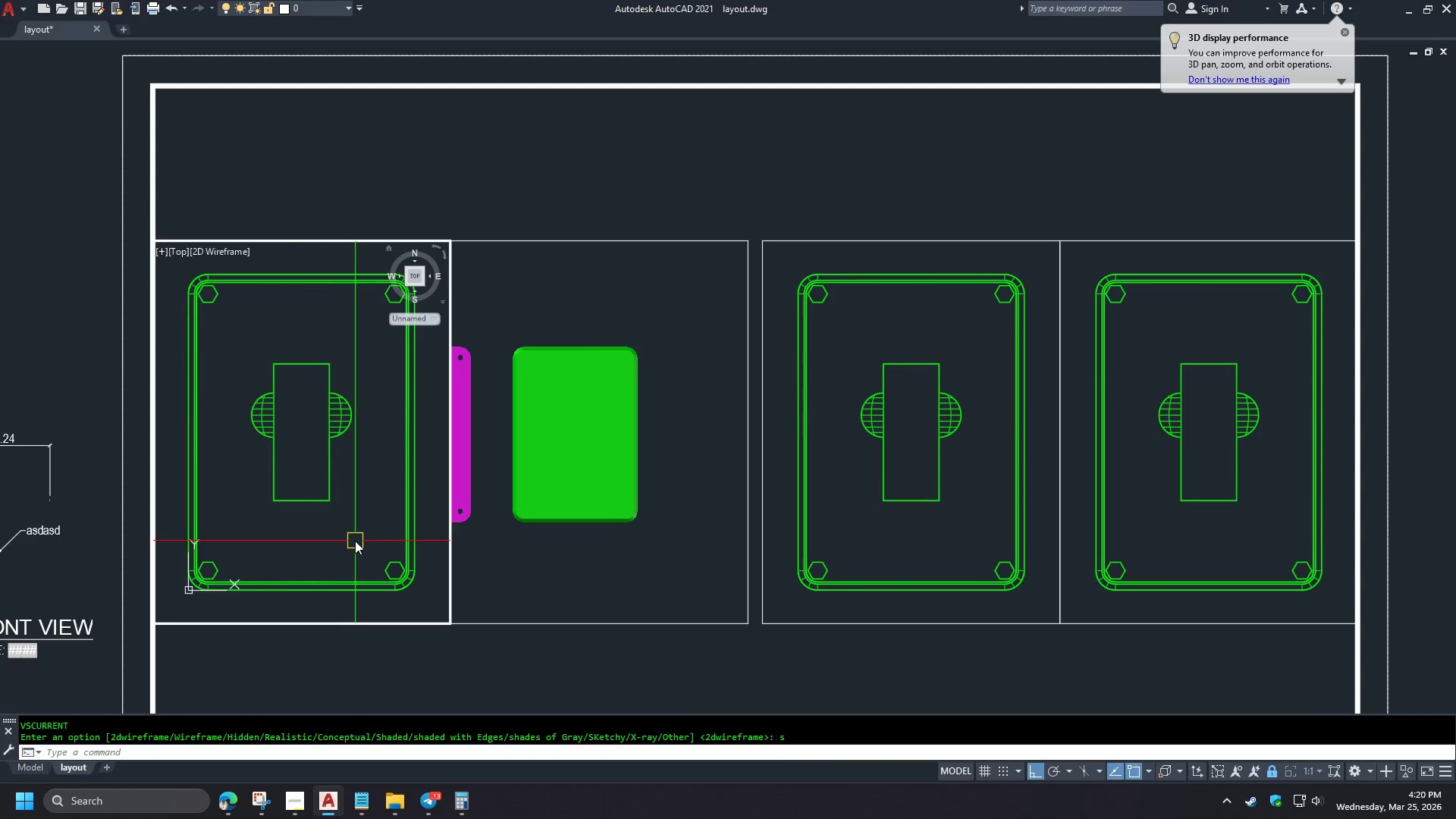 
type(vs s )
 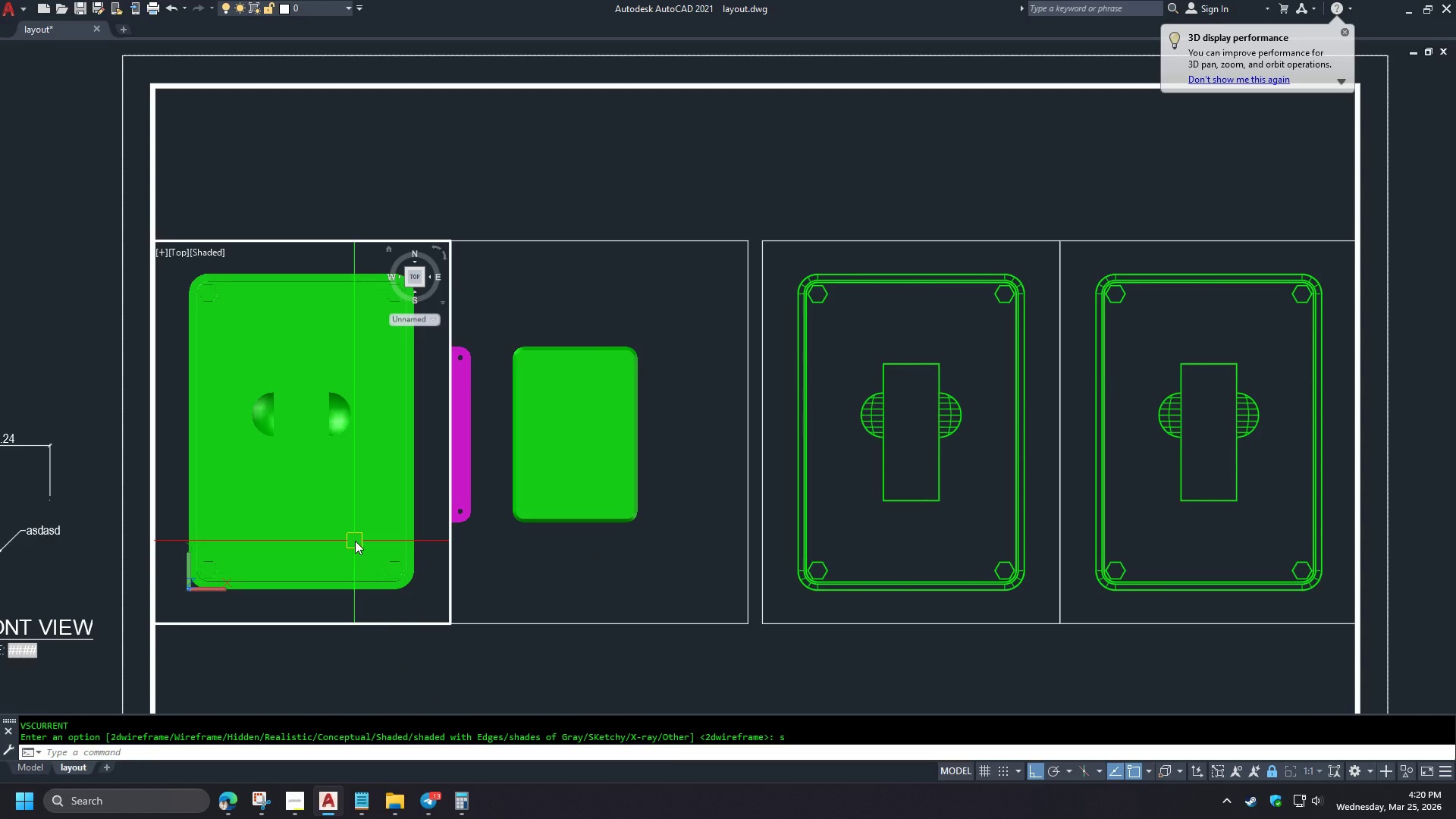 
type(vs s vs )
 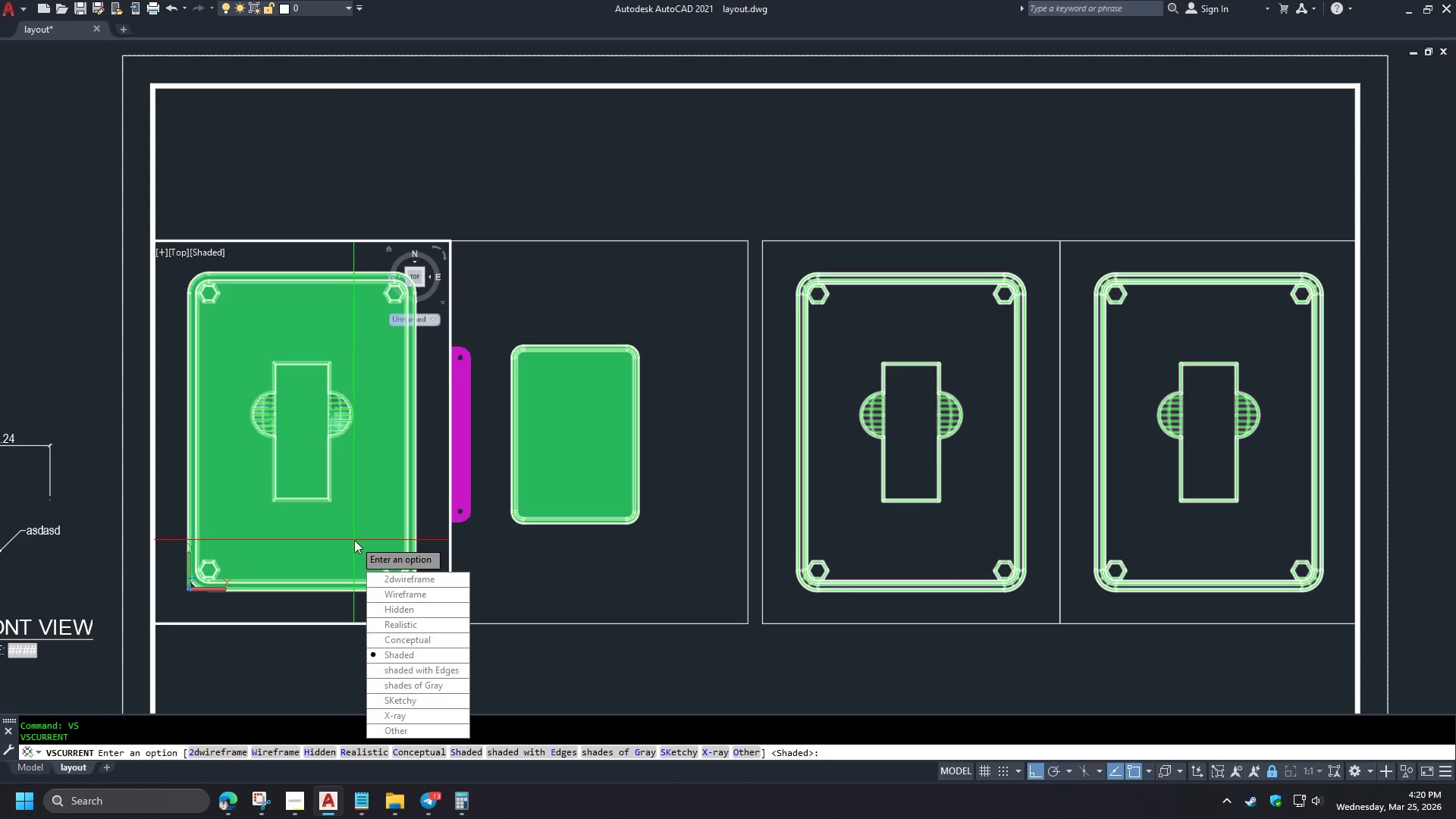 
key(Escape)
type(pre )
key(Escape)
type(vs )
 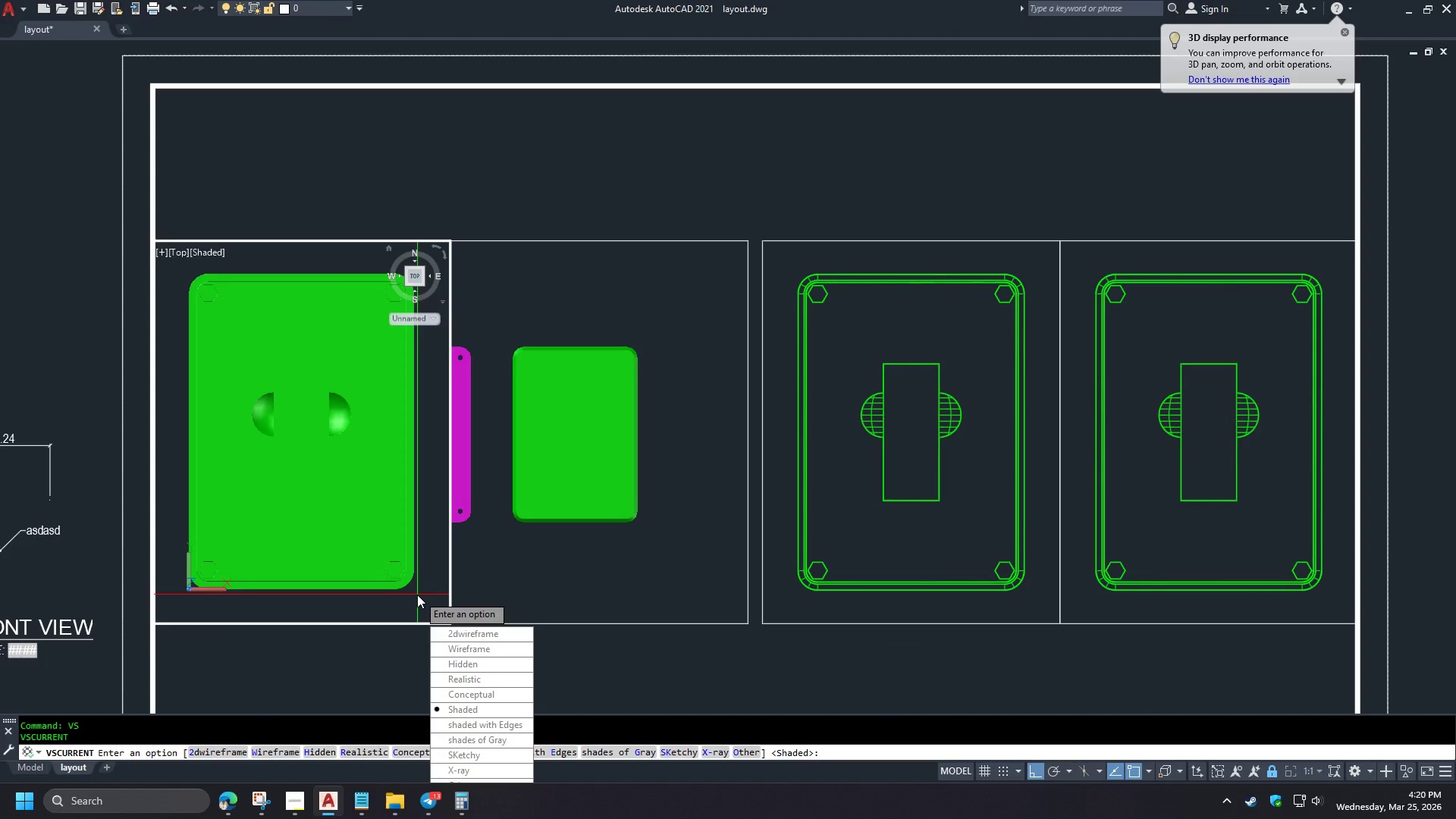 
type(g re )
 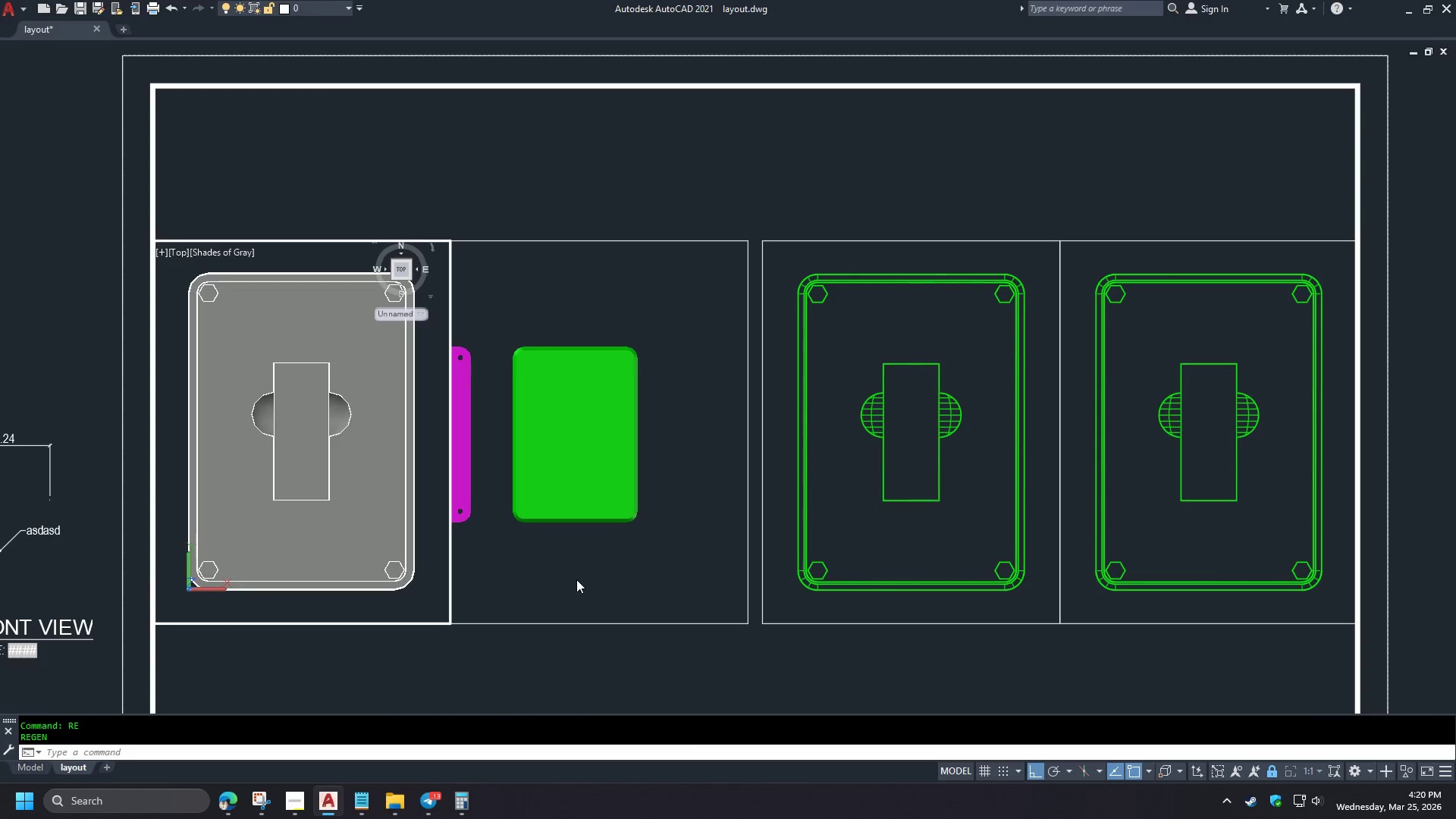 
left_click([577, 576])
 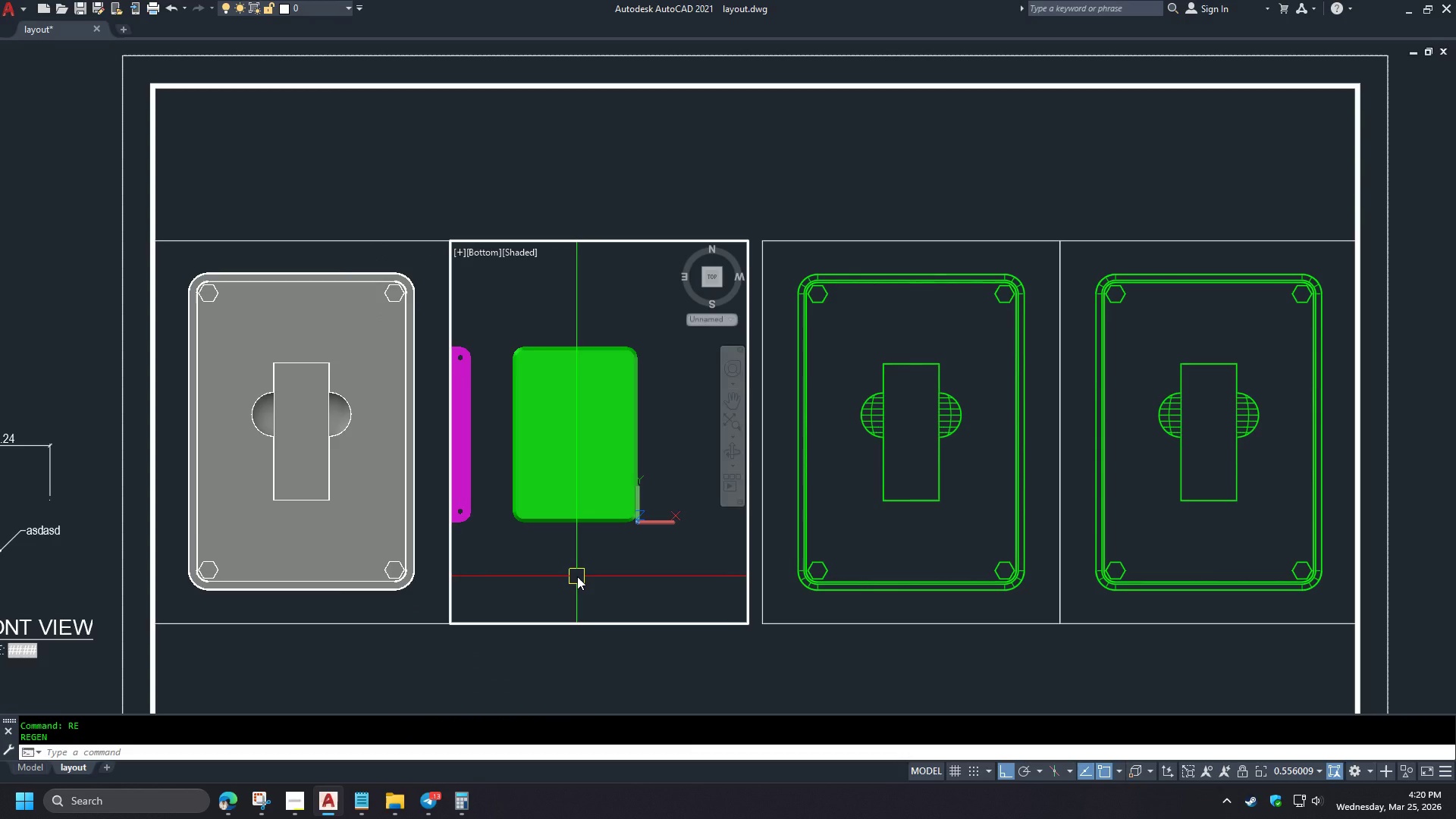 
type(vs g )
 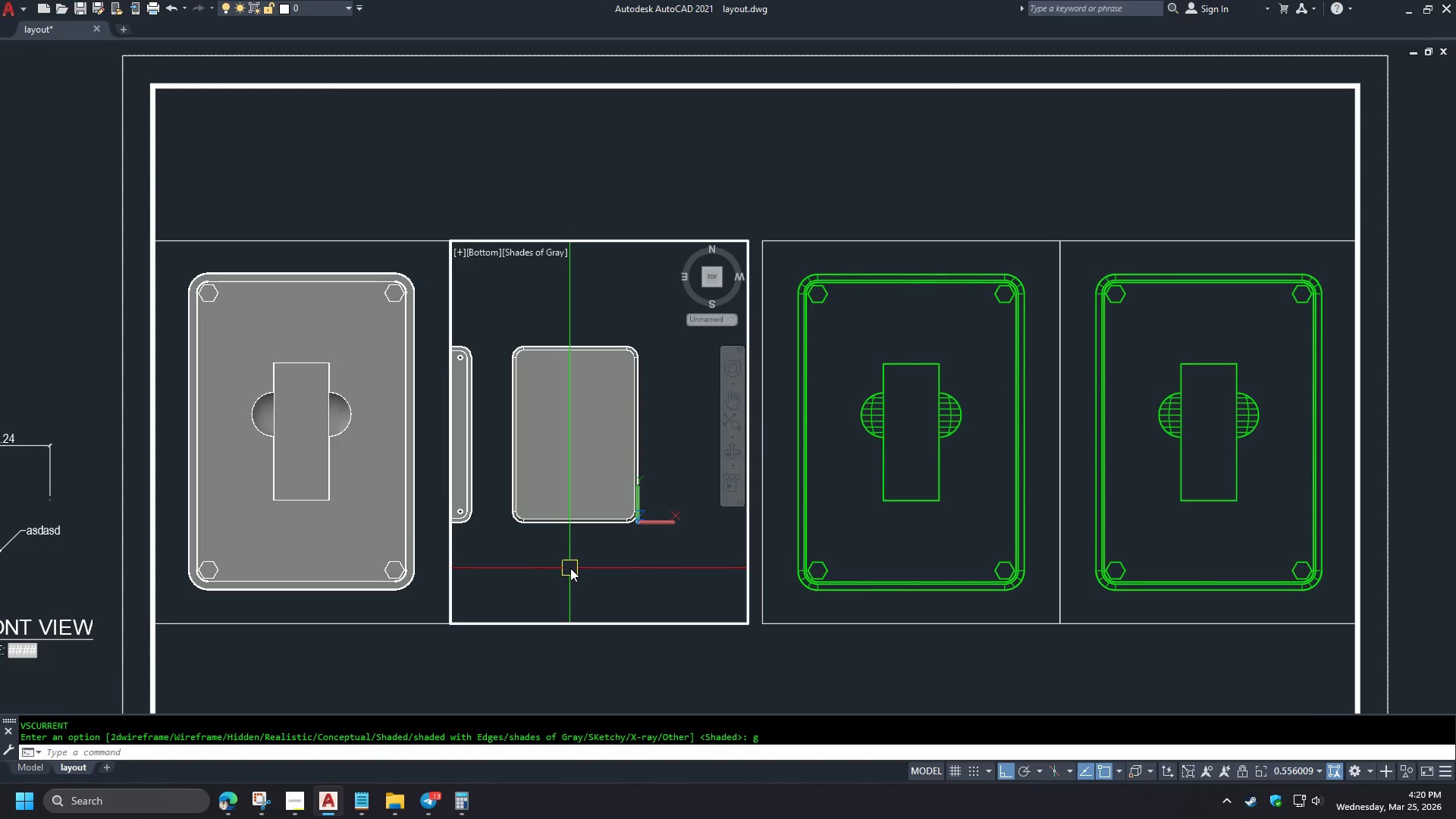 
wait(5.31)
 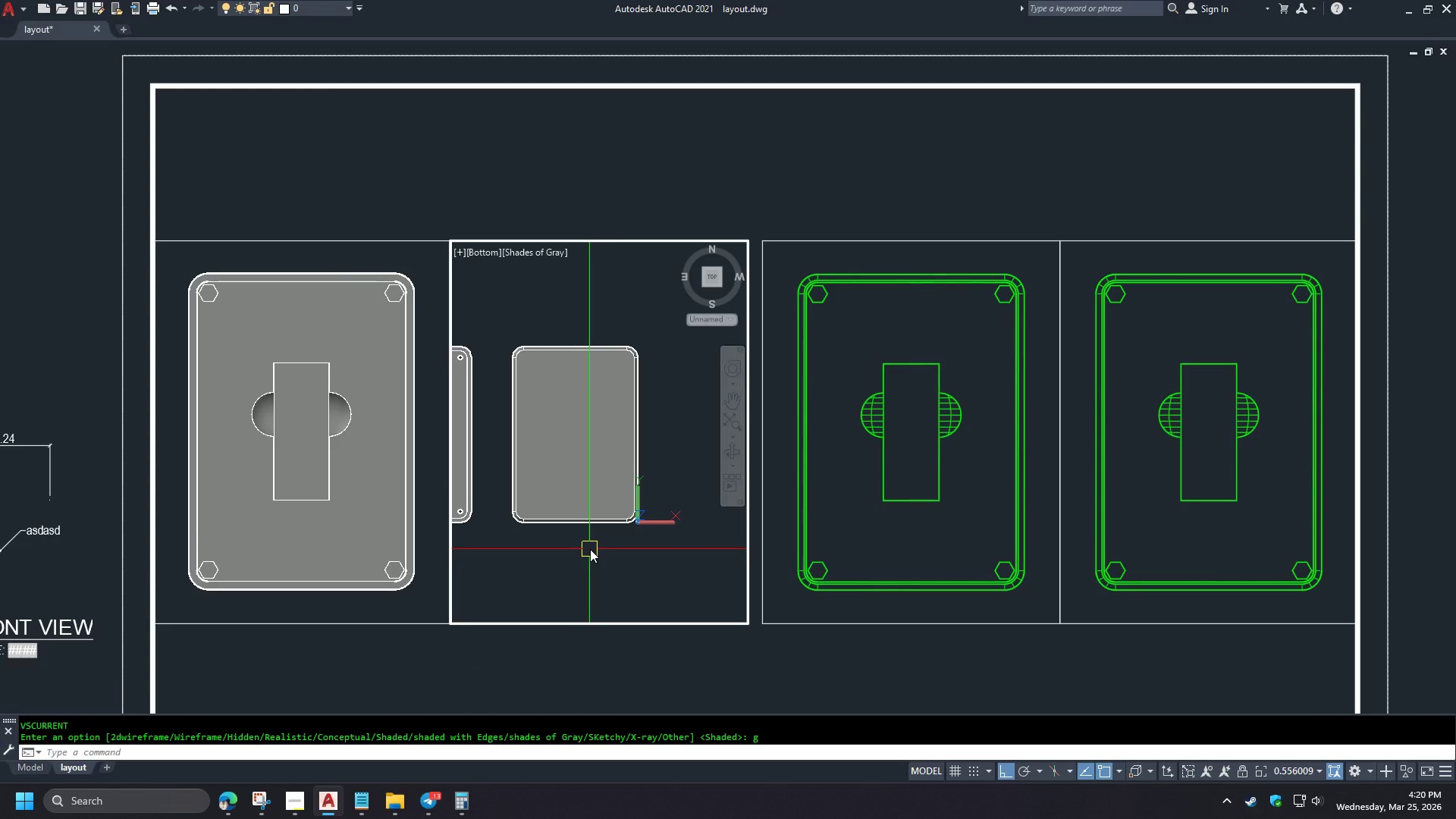 
key(Z)
 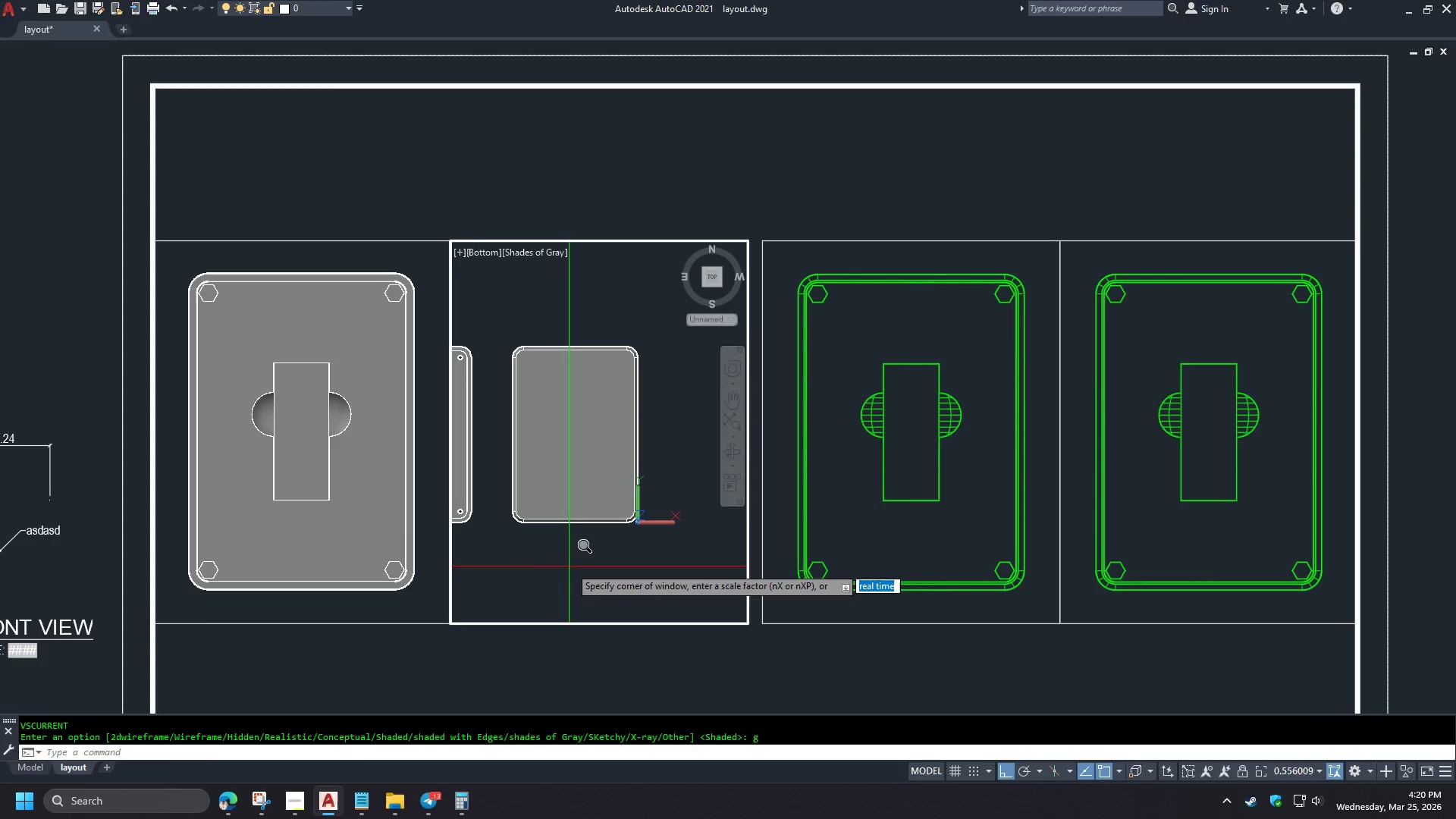 
key(Space)
 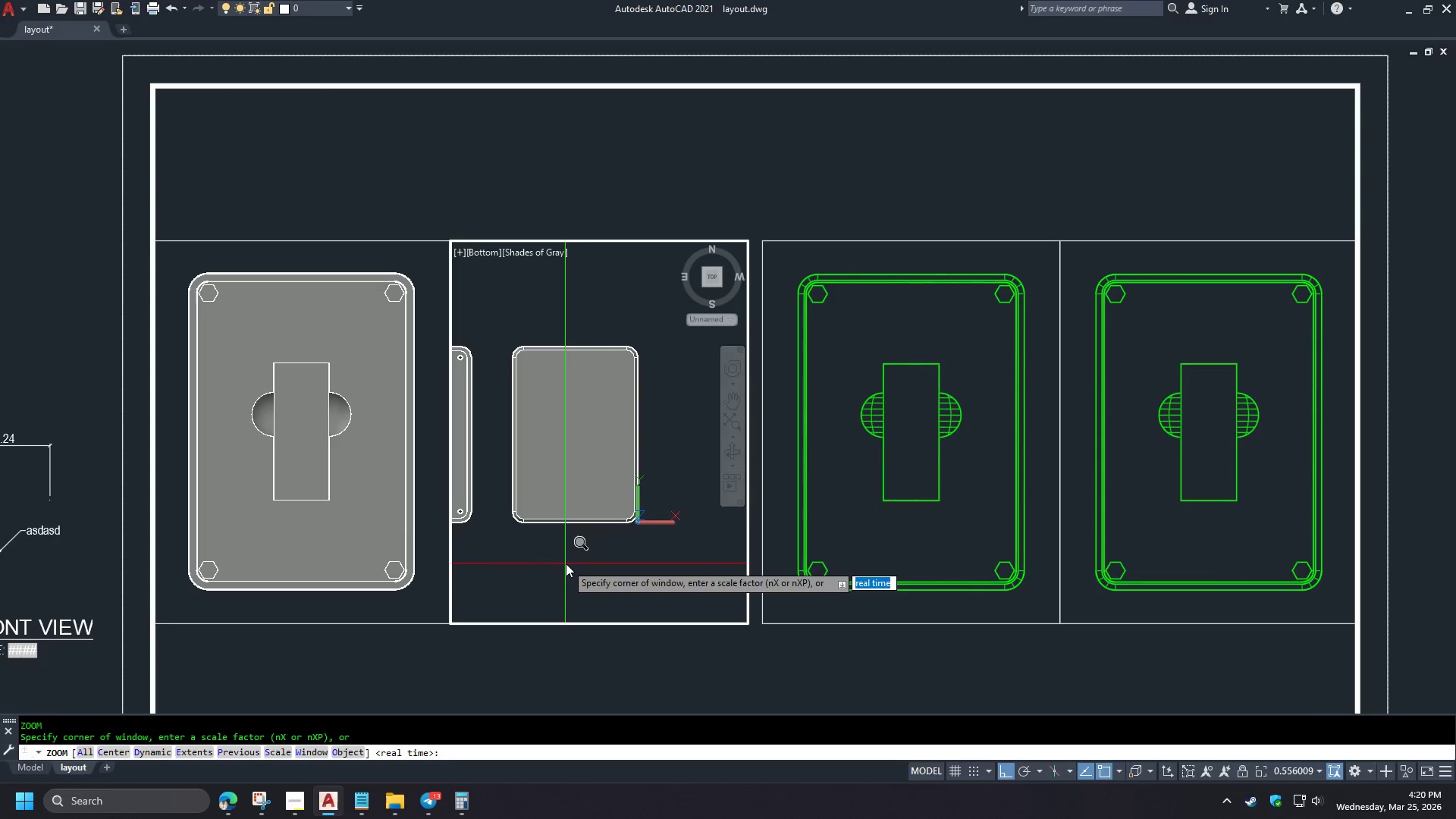 
key(O)
 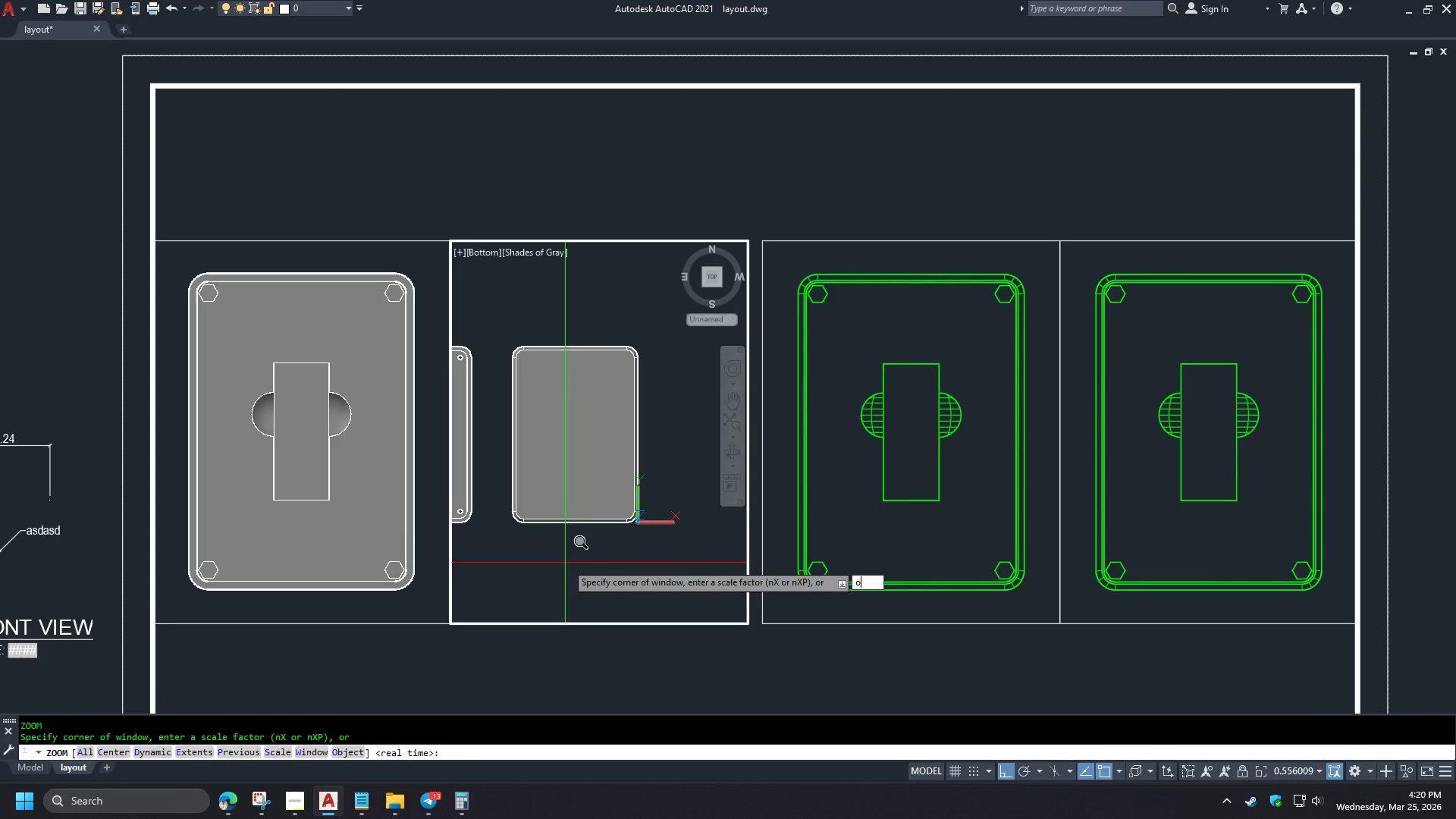 
key(Space)
 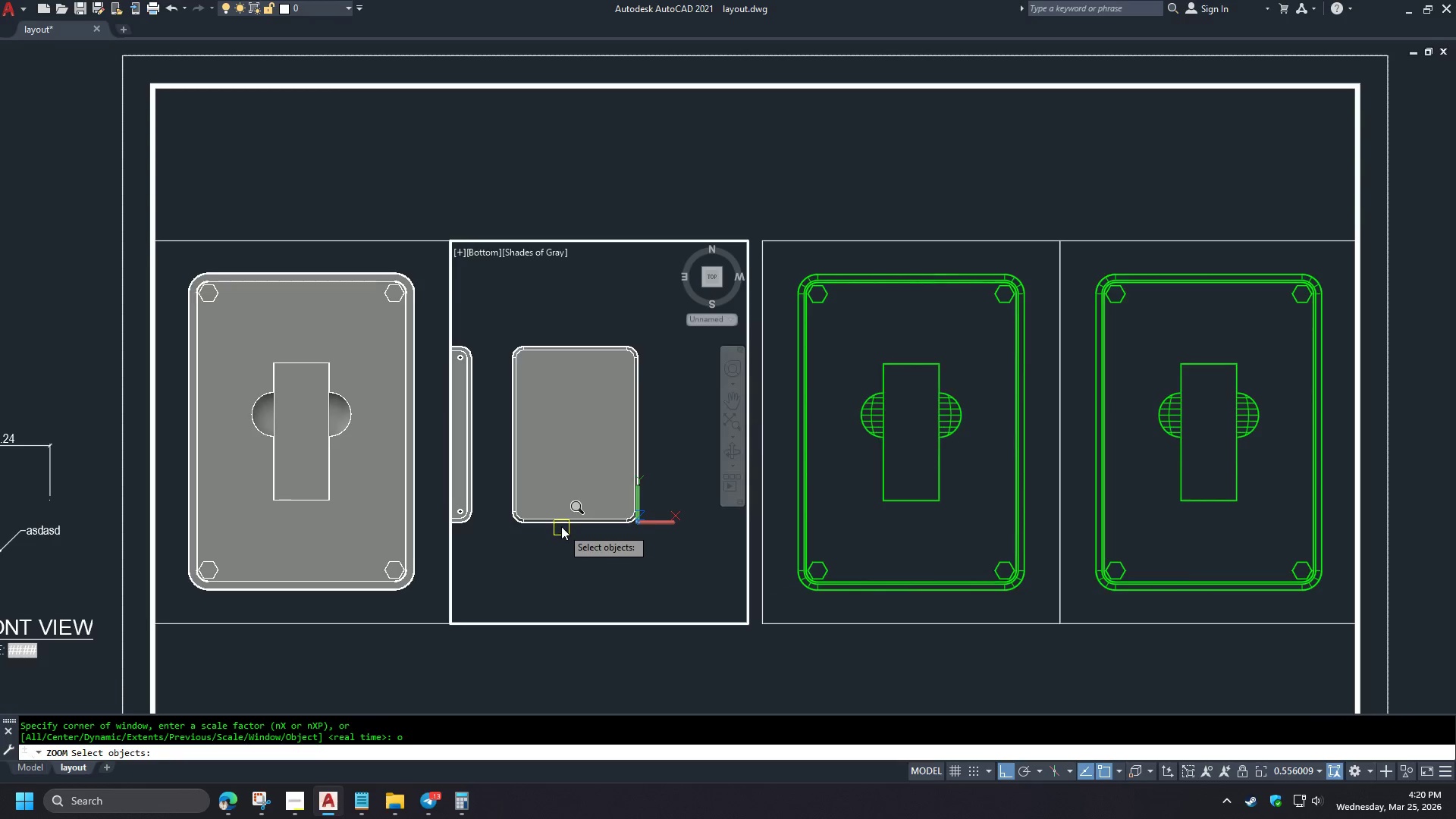 
left_click([560, 526])
 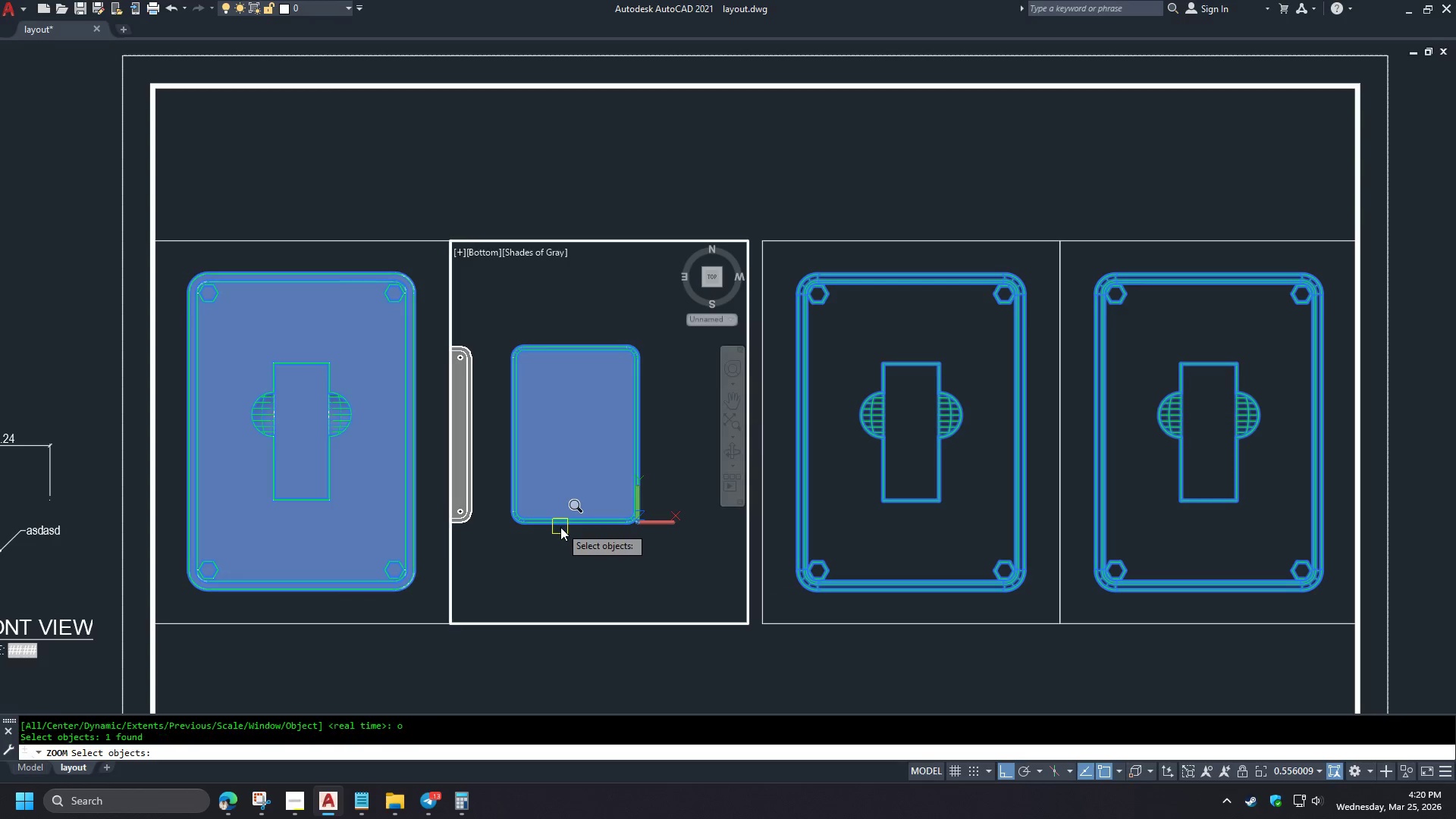 
key(Space)
 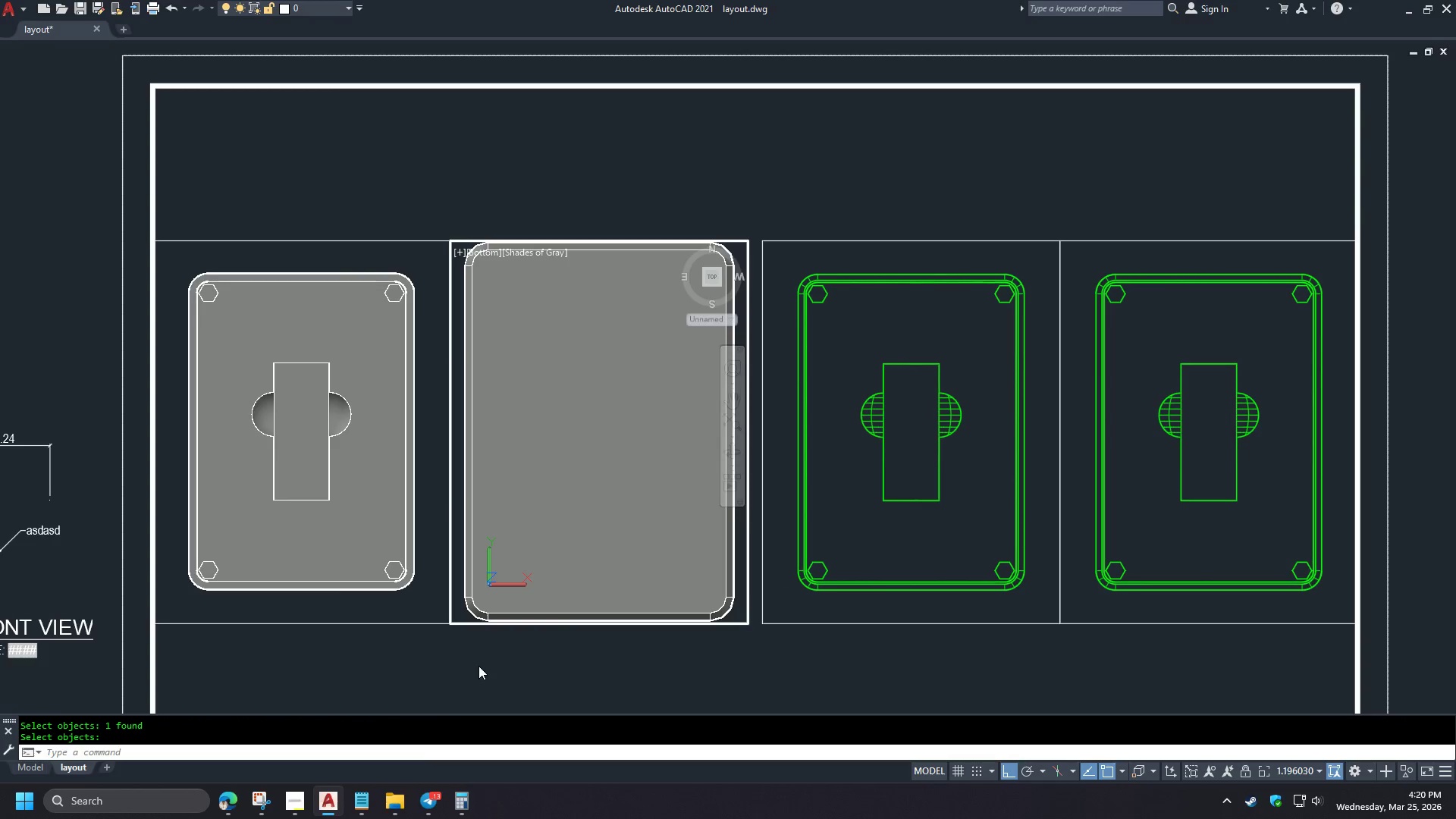 
double_click([472, 667])
 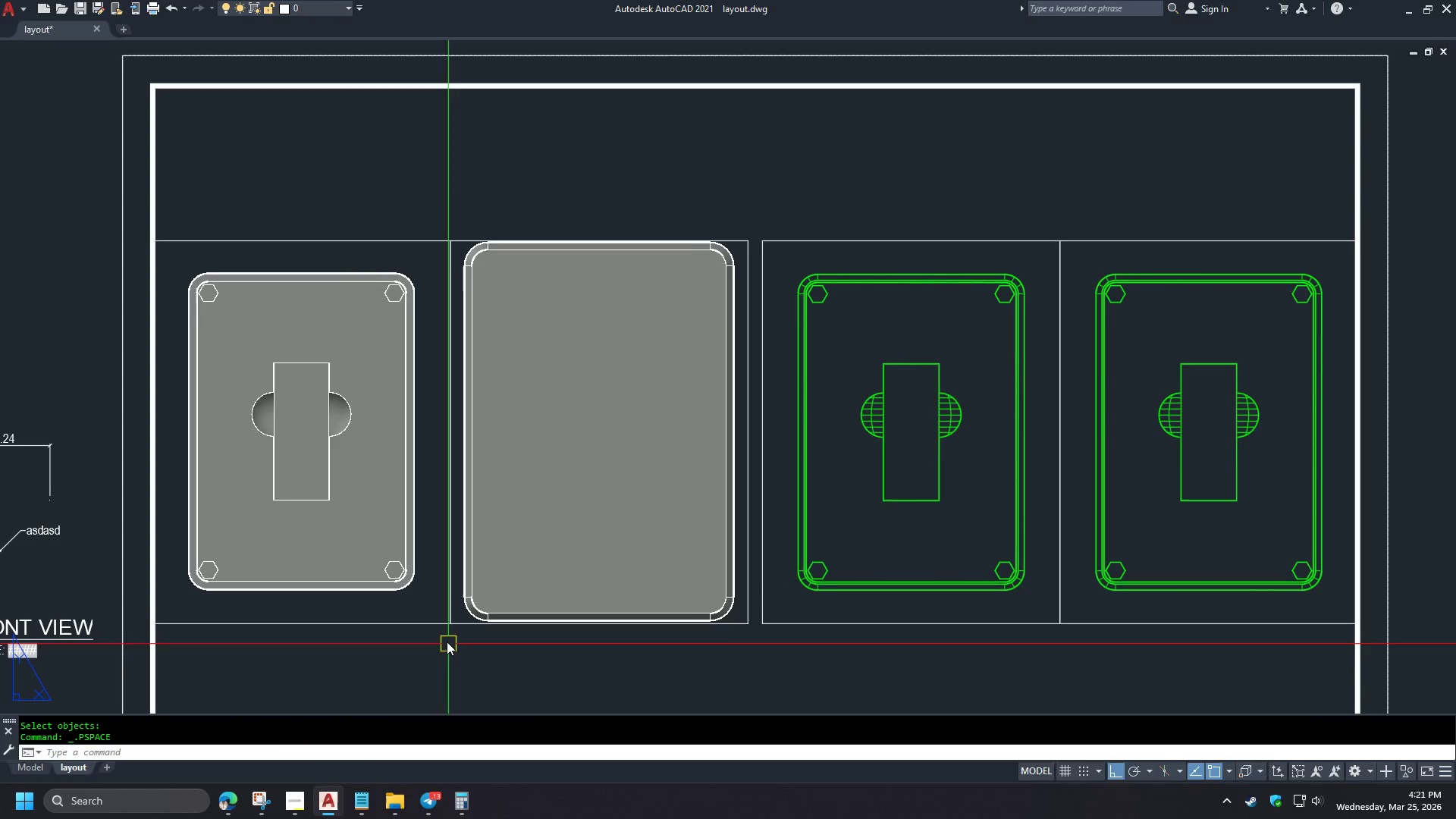 
type(ma )
 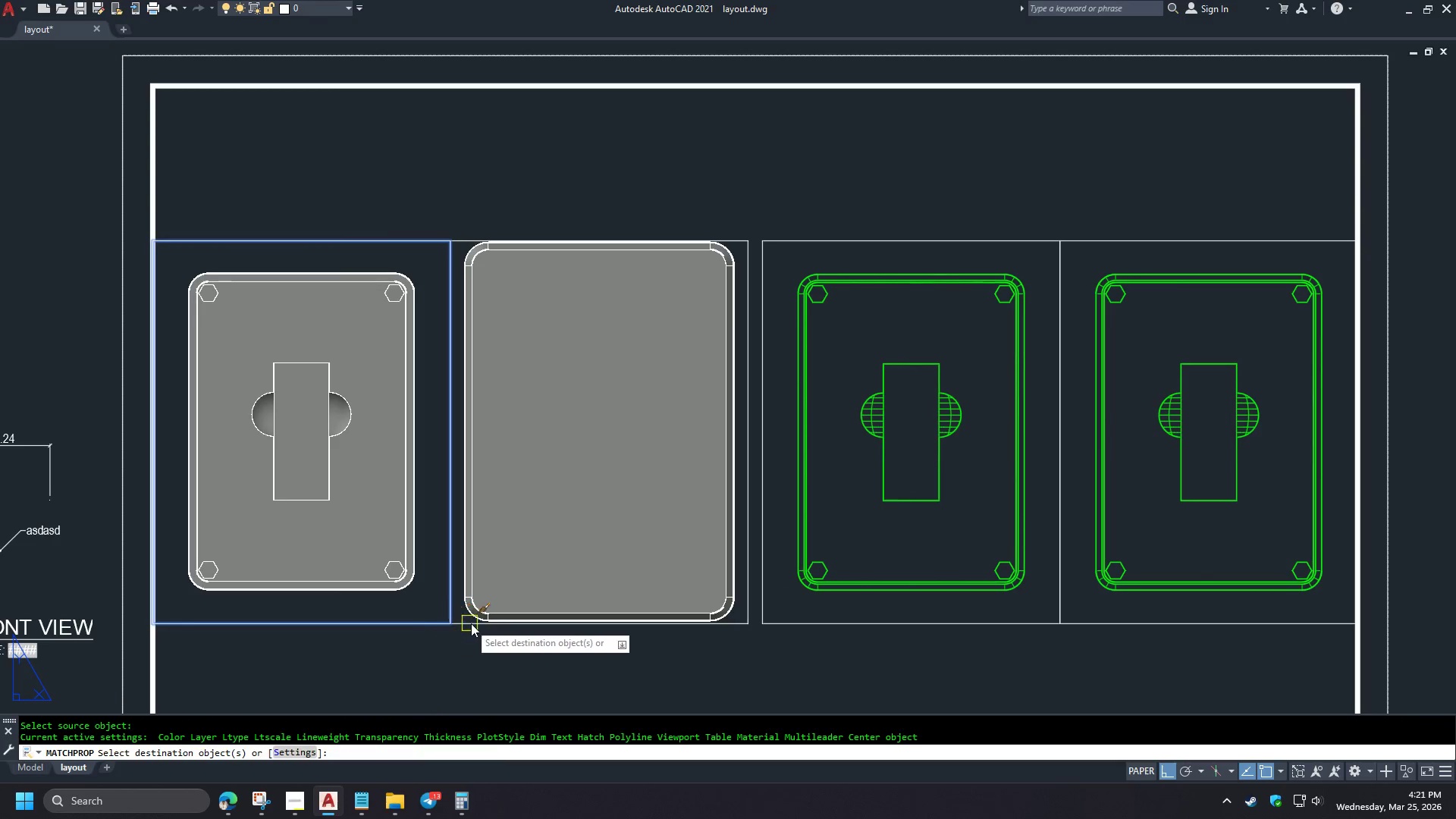 
double_click([474, 621])
 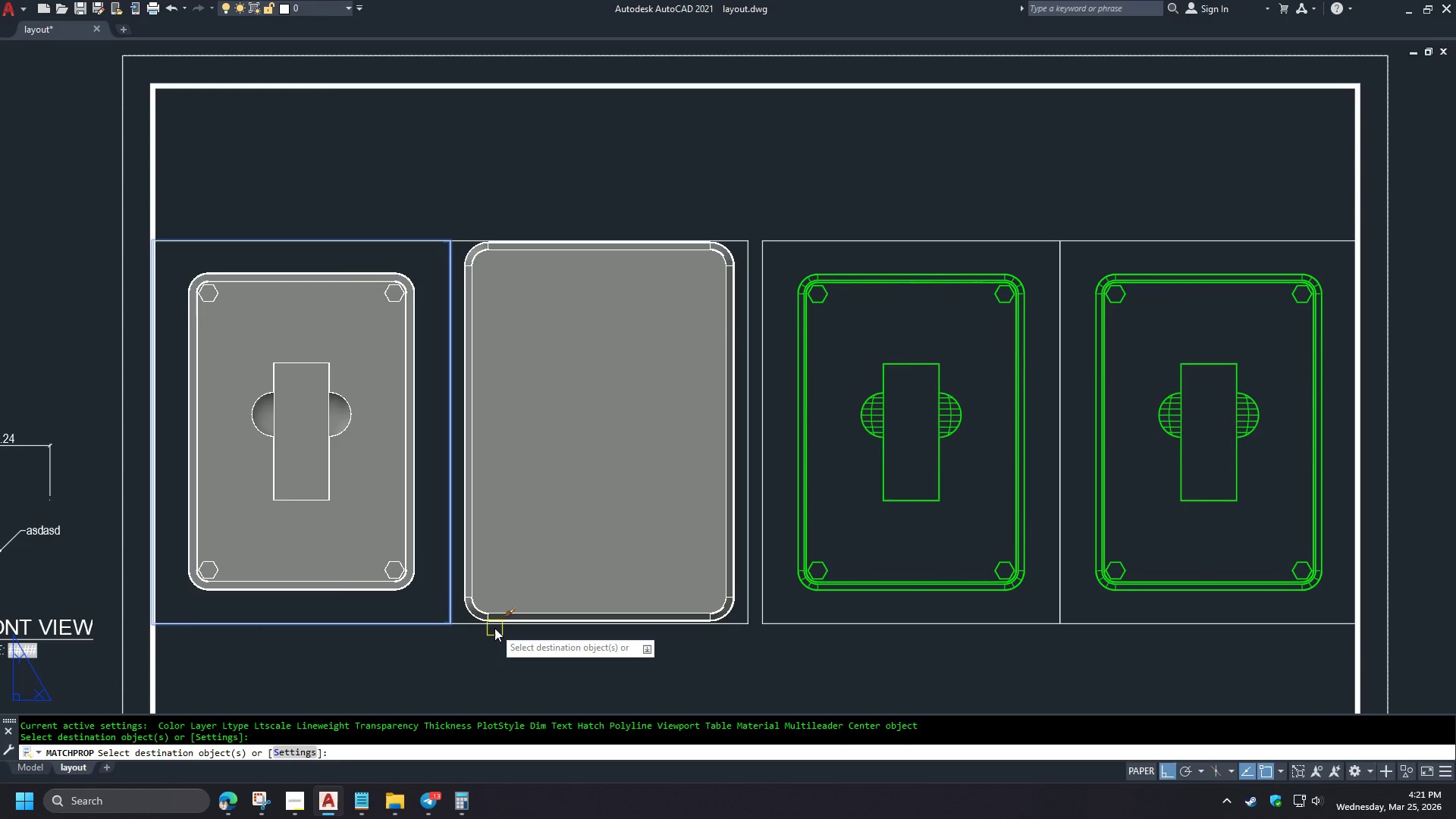 
left_click([494, 625])
 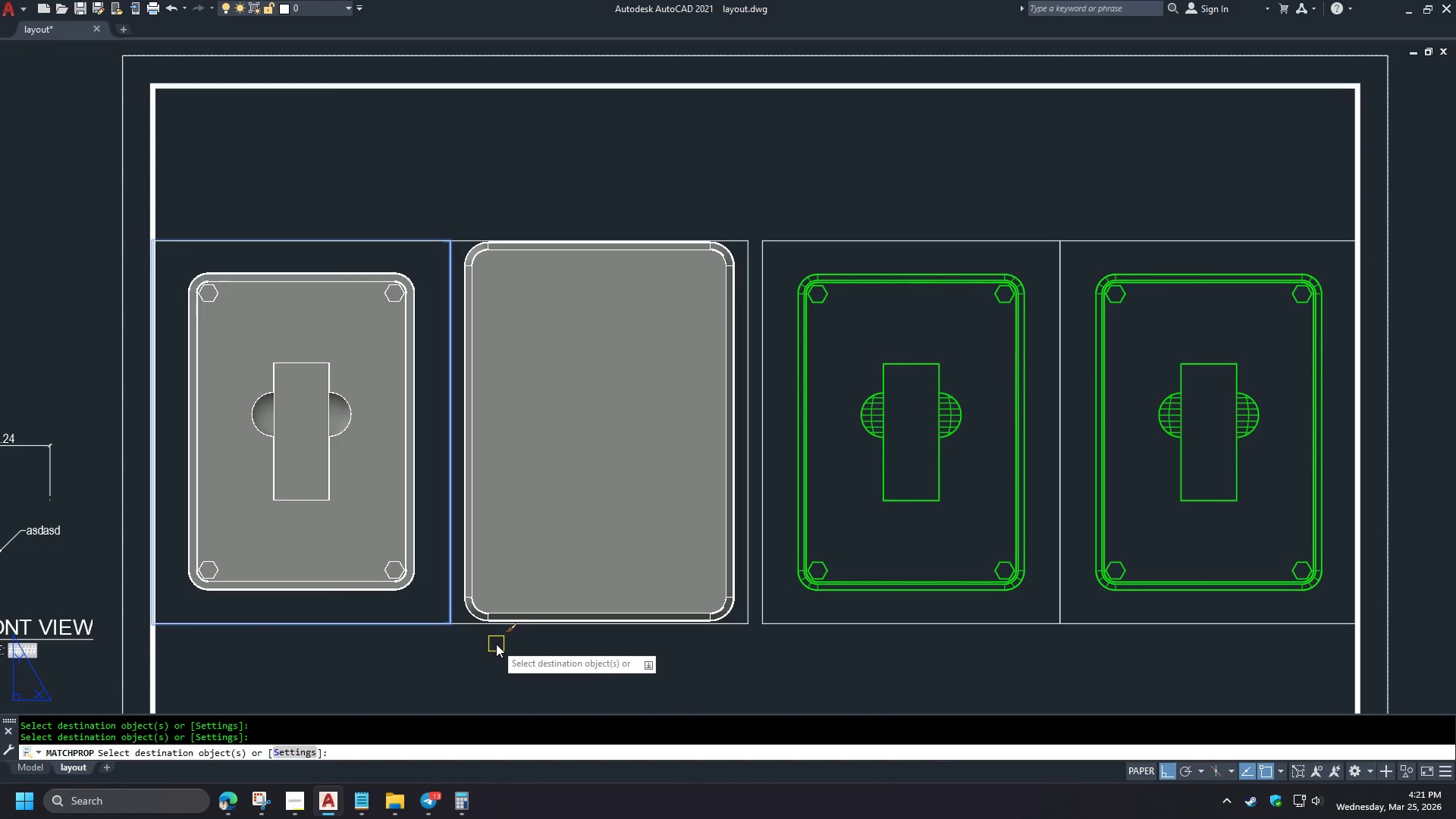 
key(Space)
 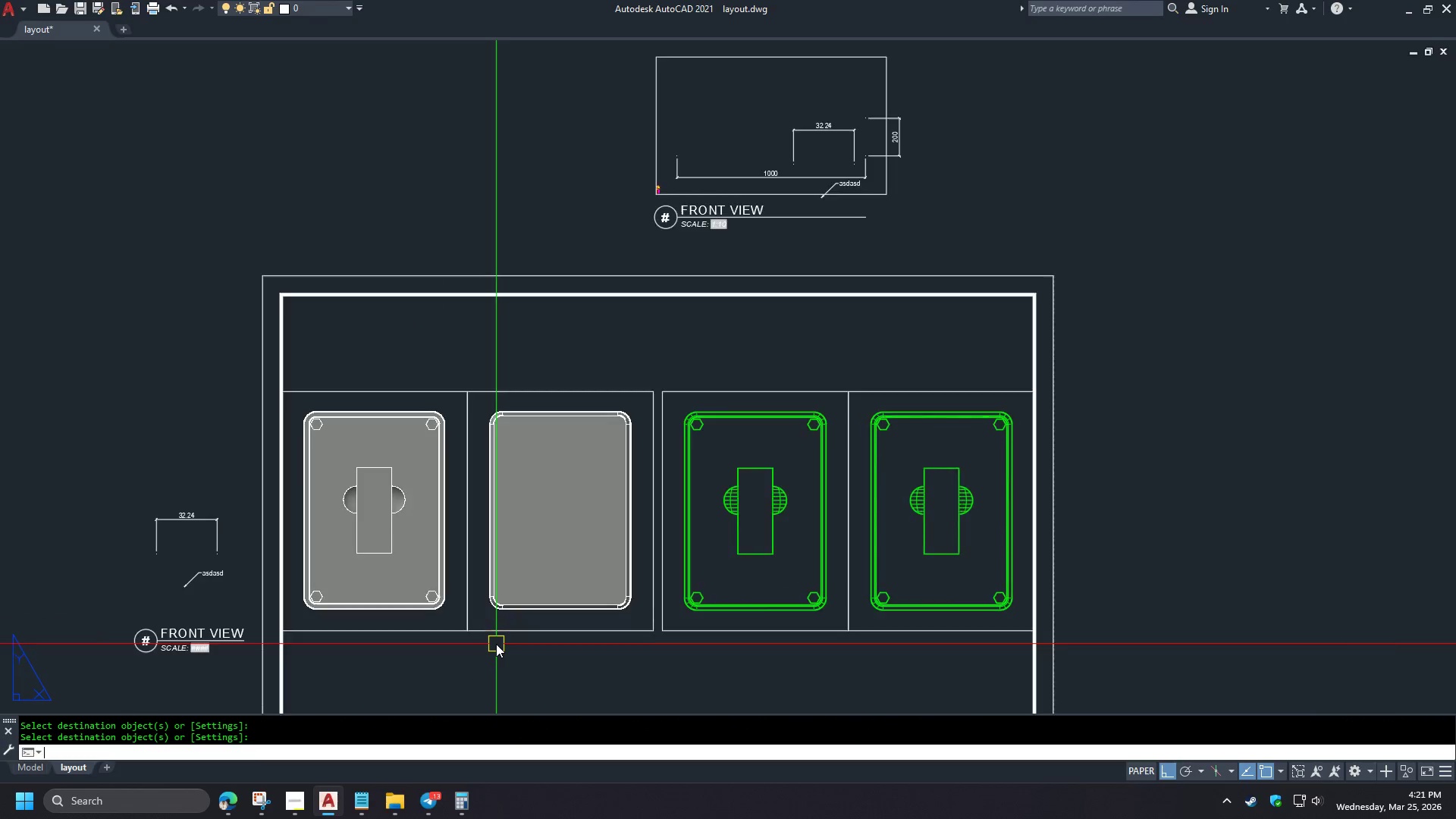 
left_click([504, 619])
 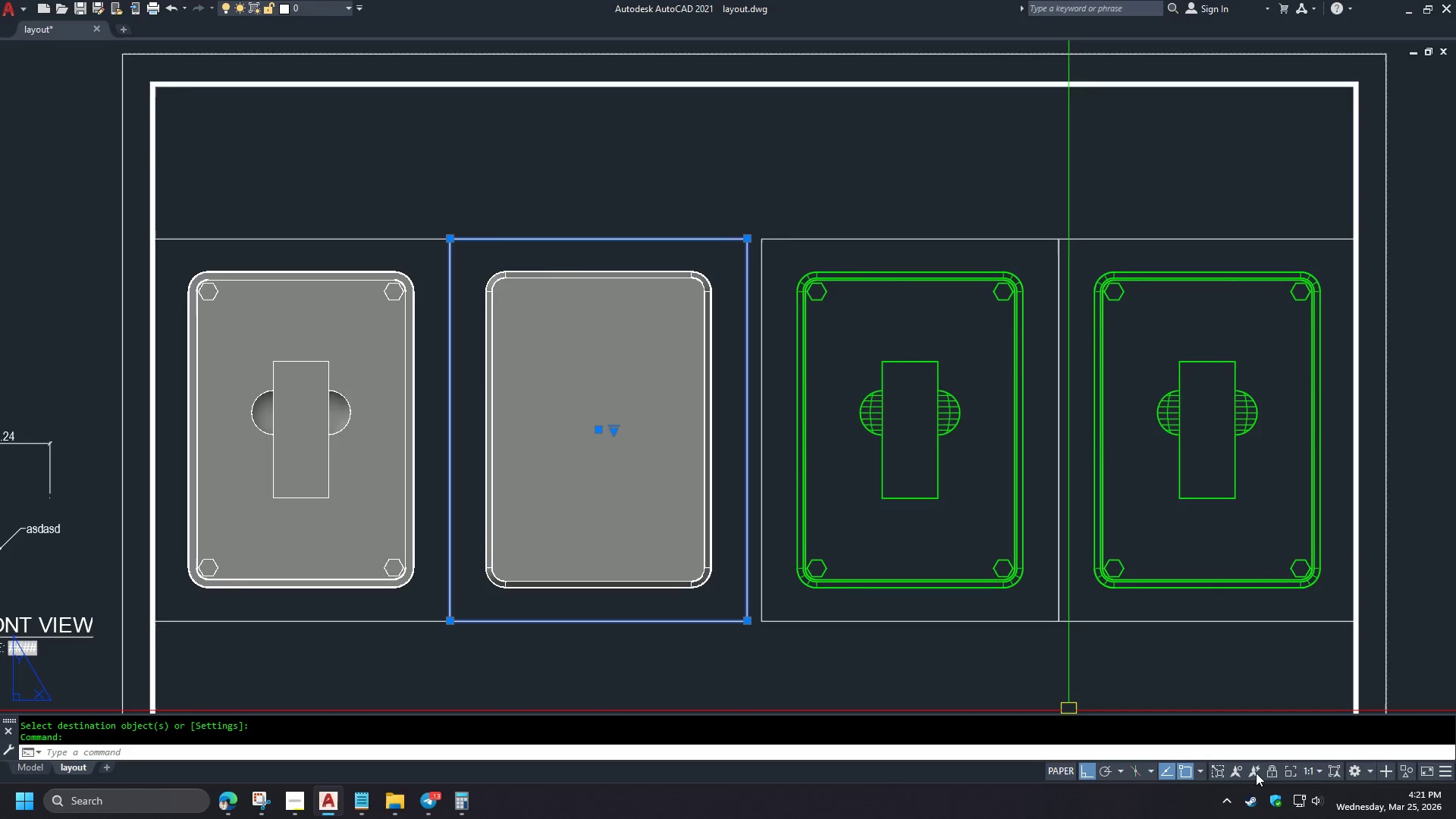 
left_click([1270, 770])
 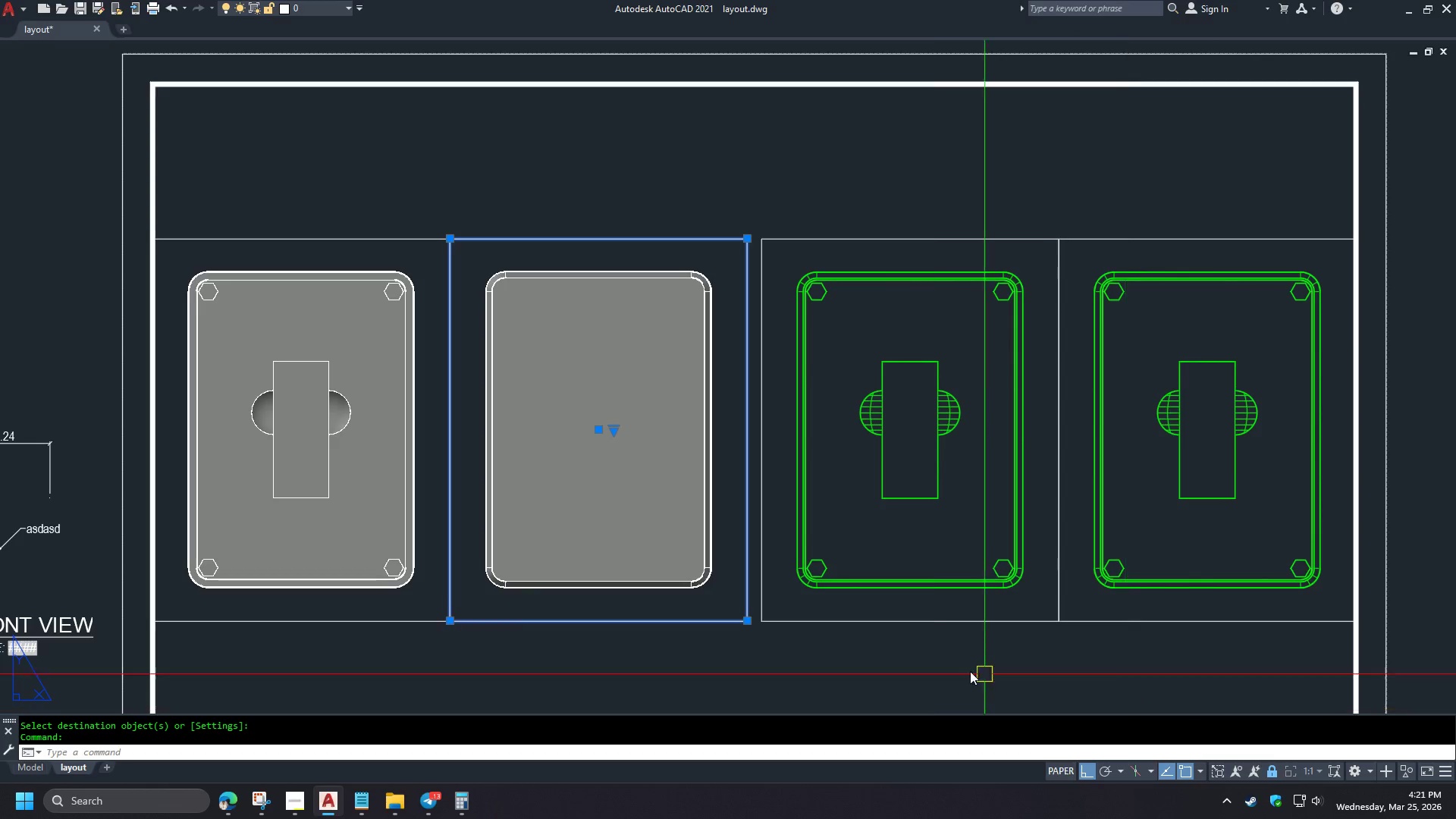 
scroll: coordinate [496, 644], scroll_direction: down, amount: 1.0
 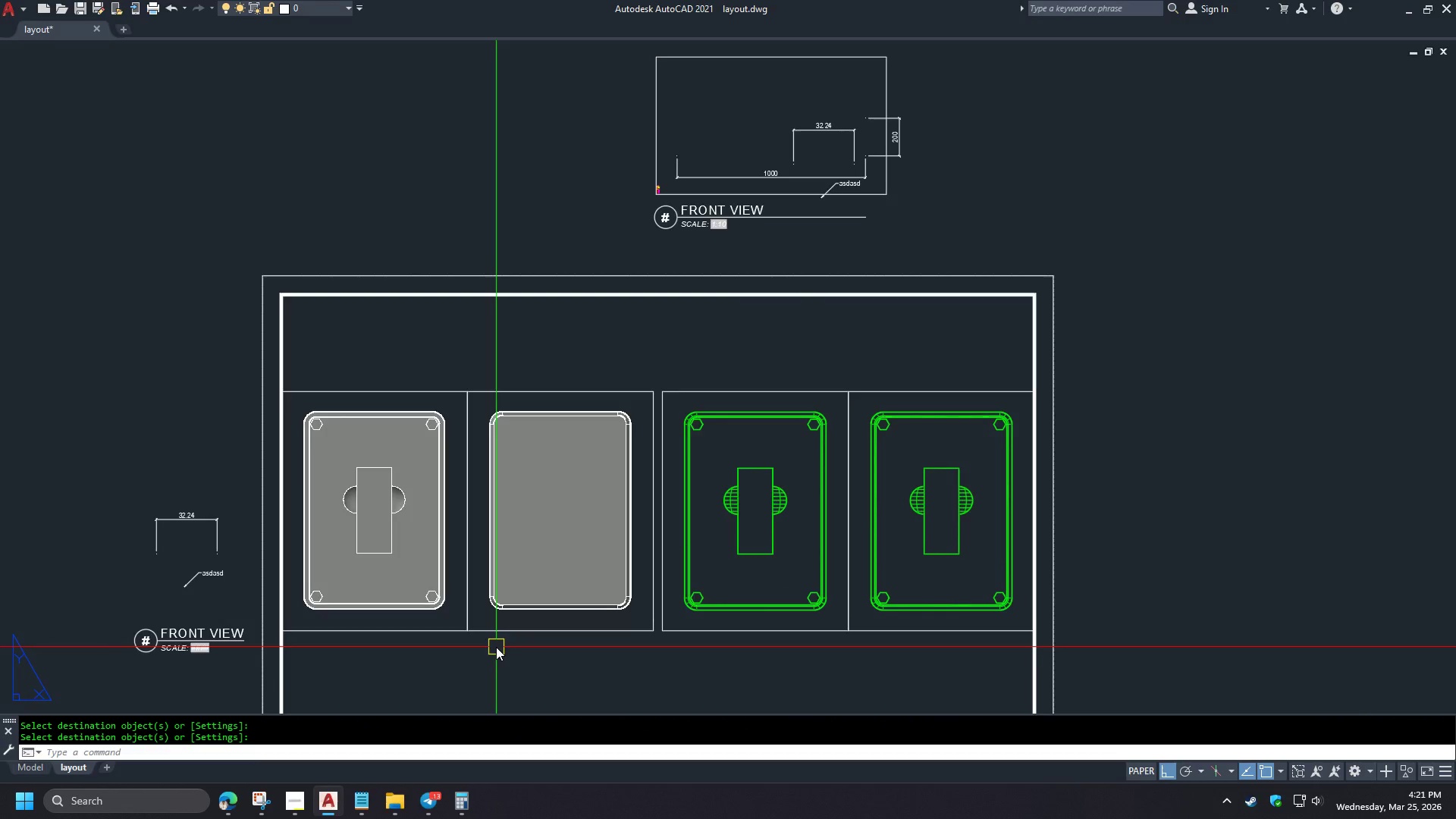 
key(Escape)
 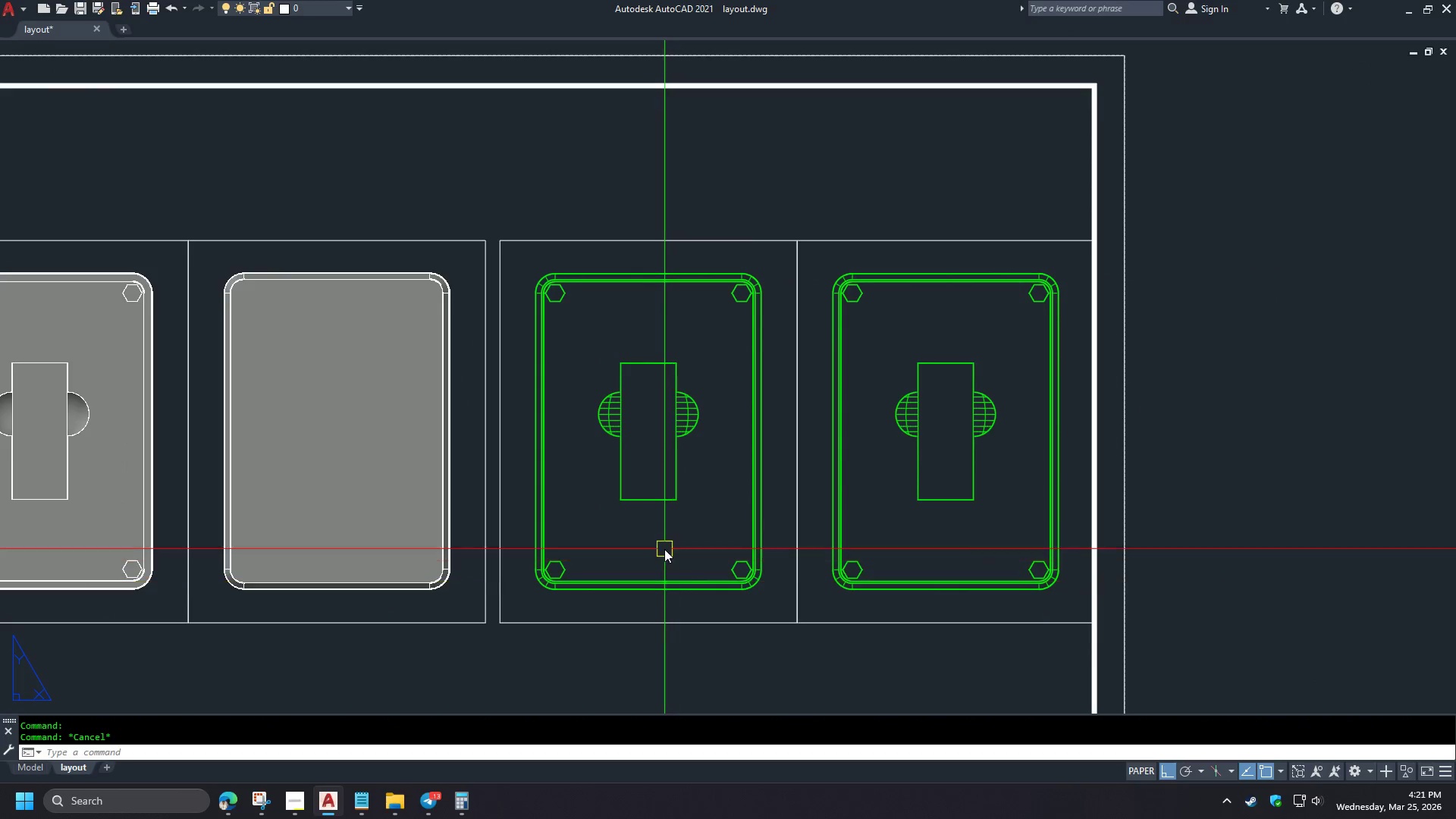 
scroll: coordinate [496, 647], scroll_direction: up, amount: 1.0
 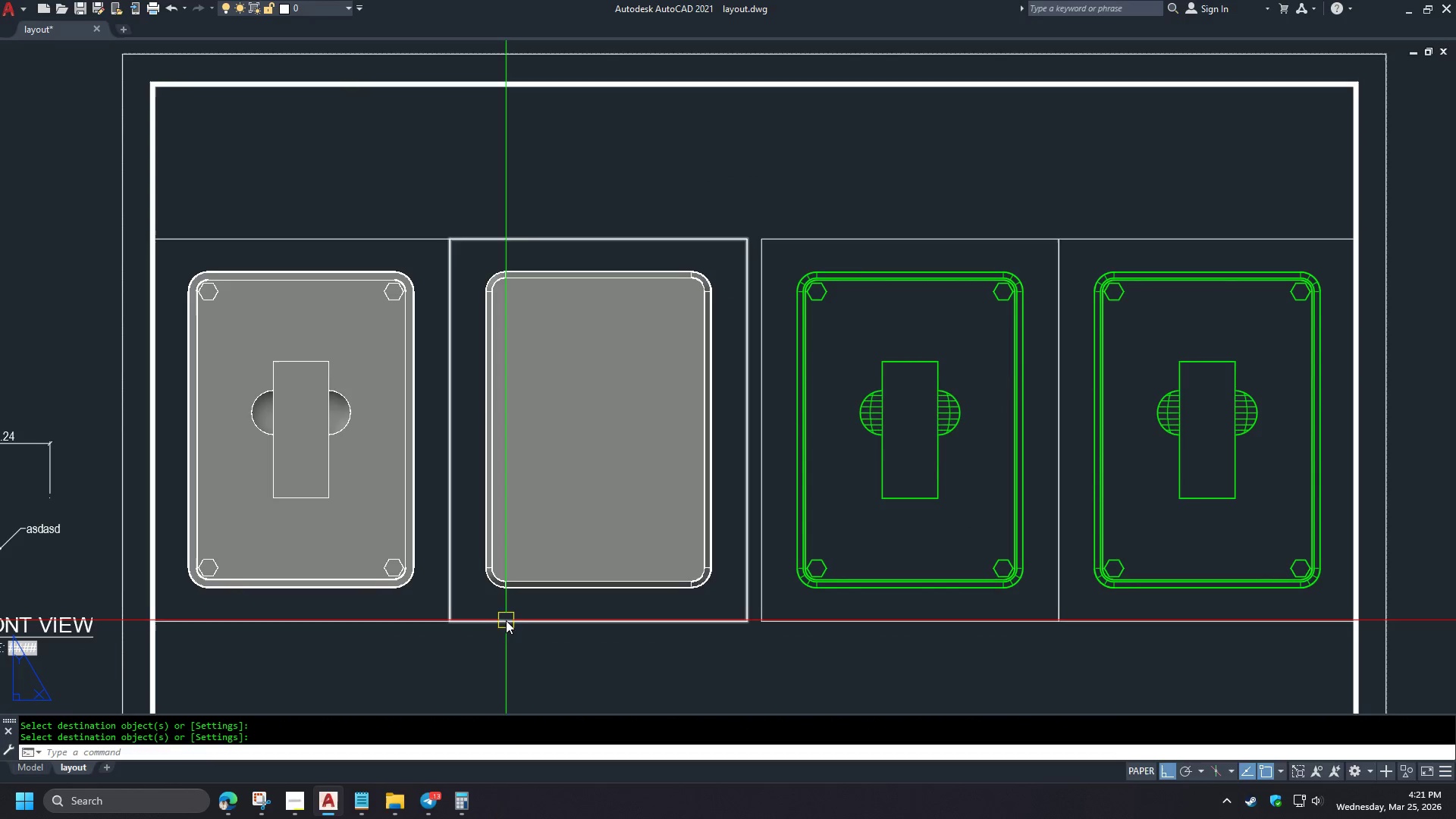 
double_click([664, 548])
 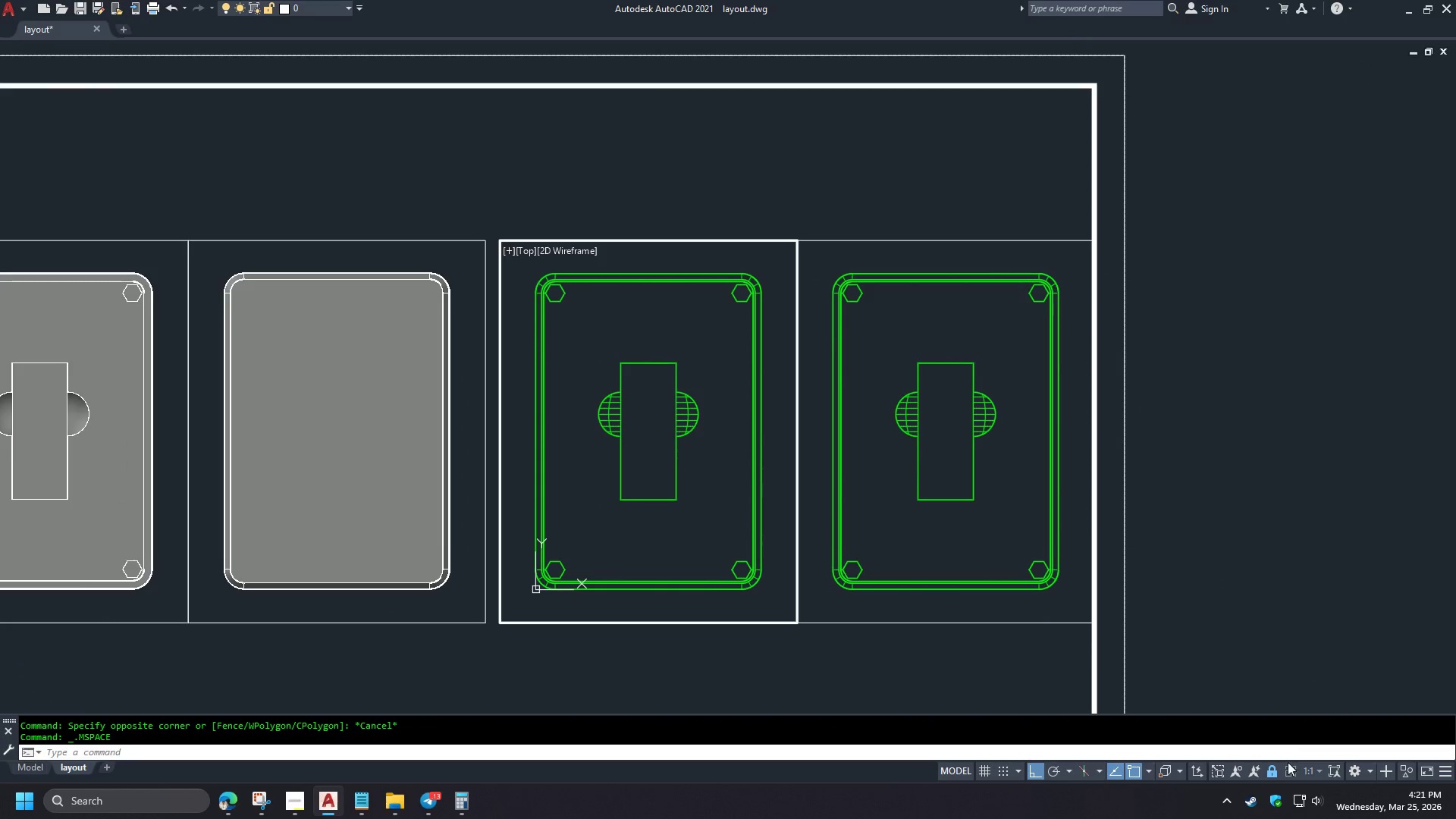 
left_click([1275, 769])
 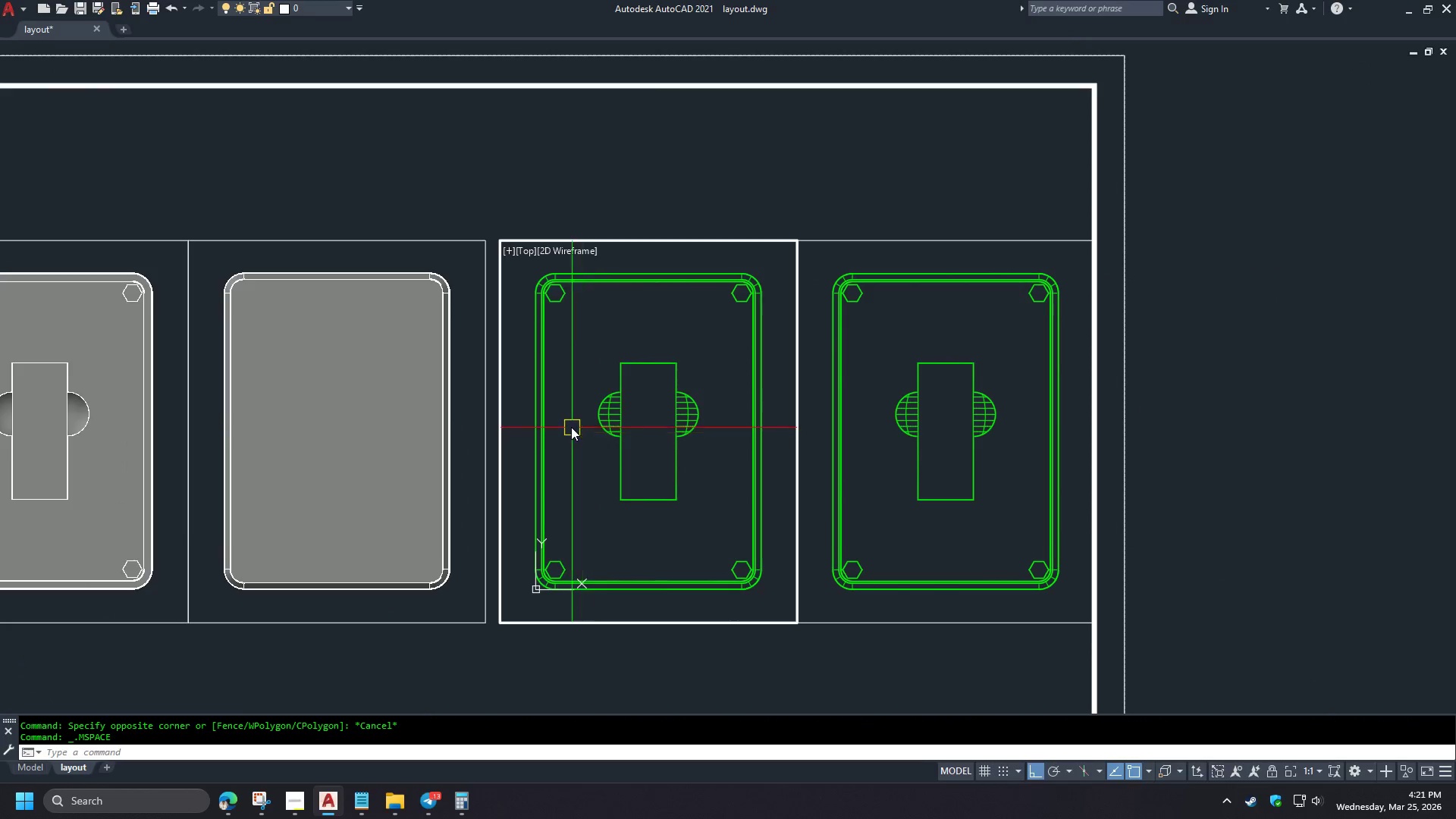 
key(Z)
 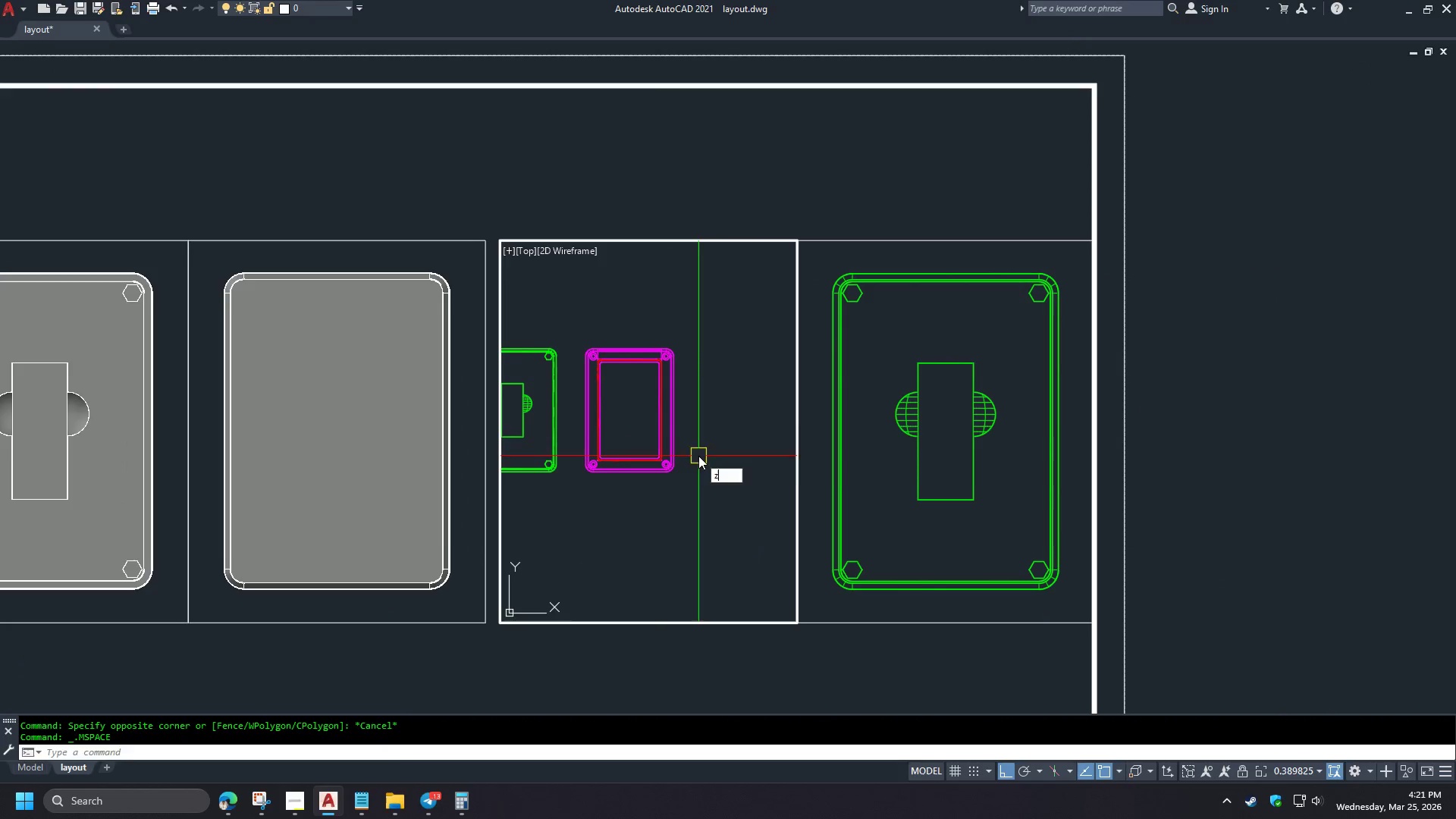 
key(Space)
 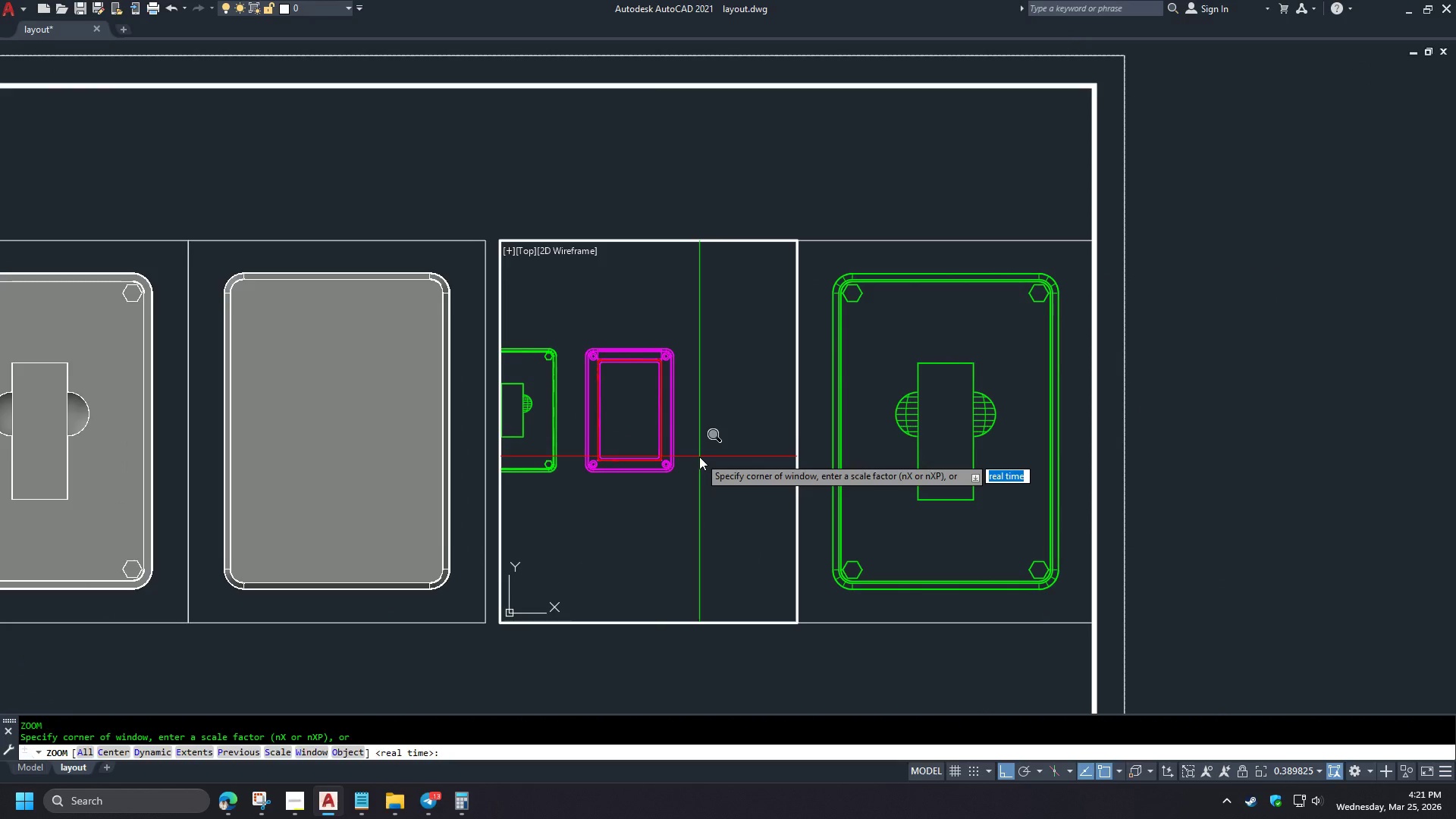 
key(O)
 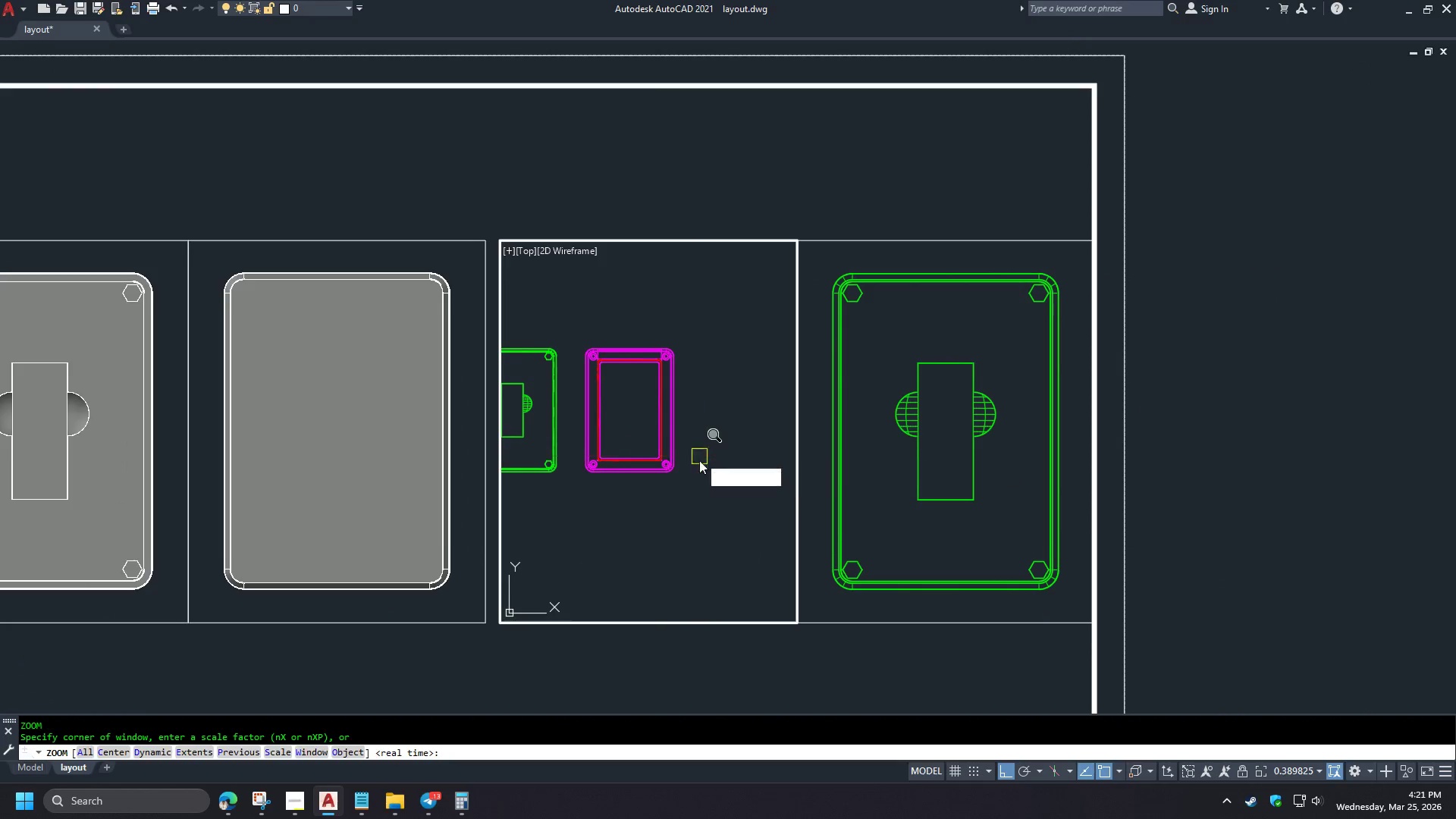 
key(Space)
 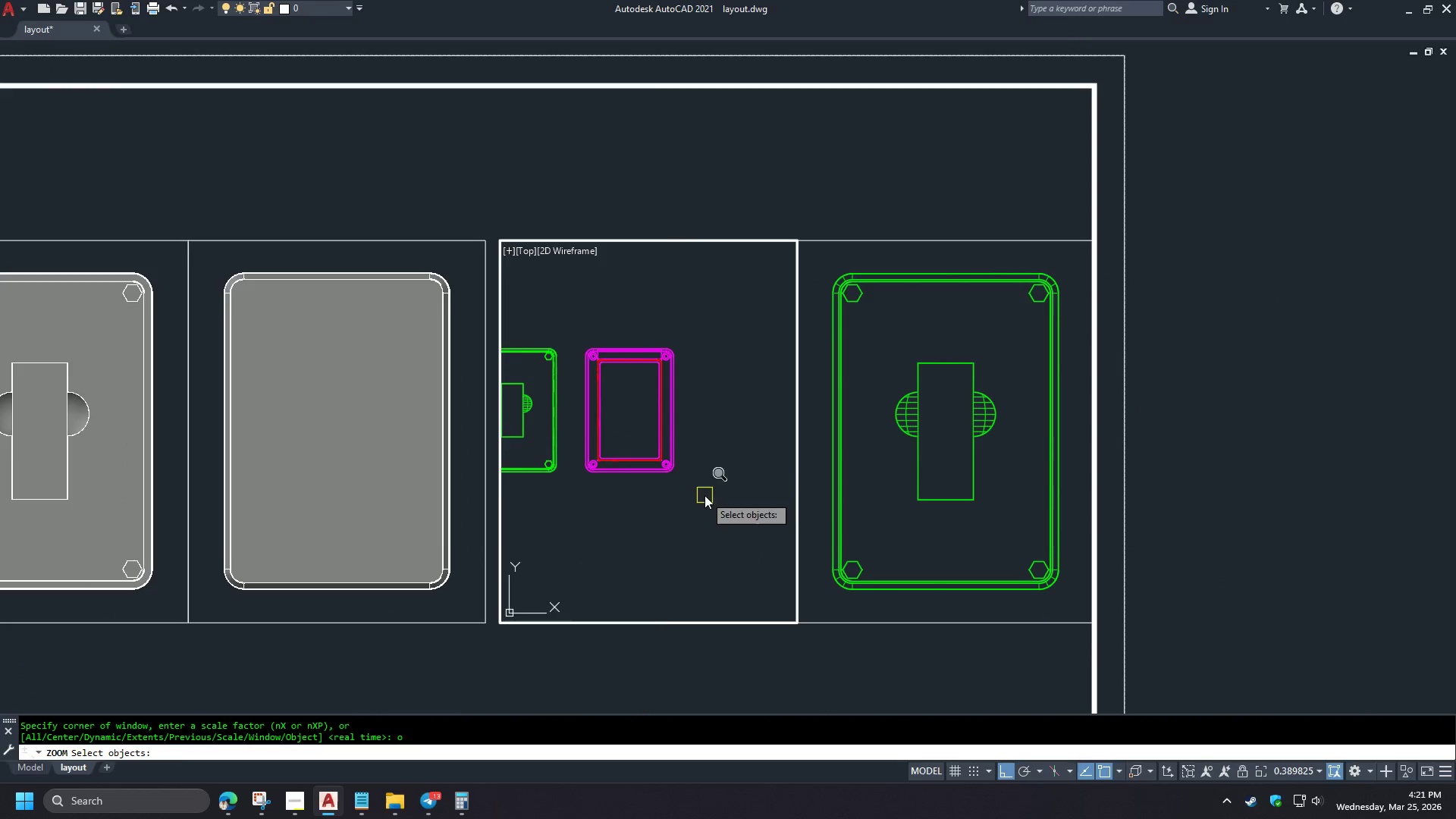 
left_click([704, 495])
 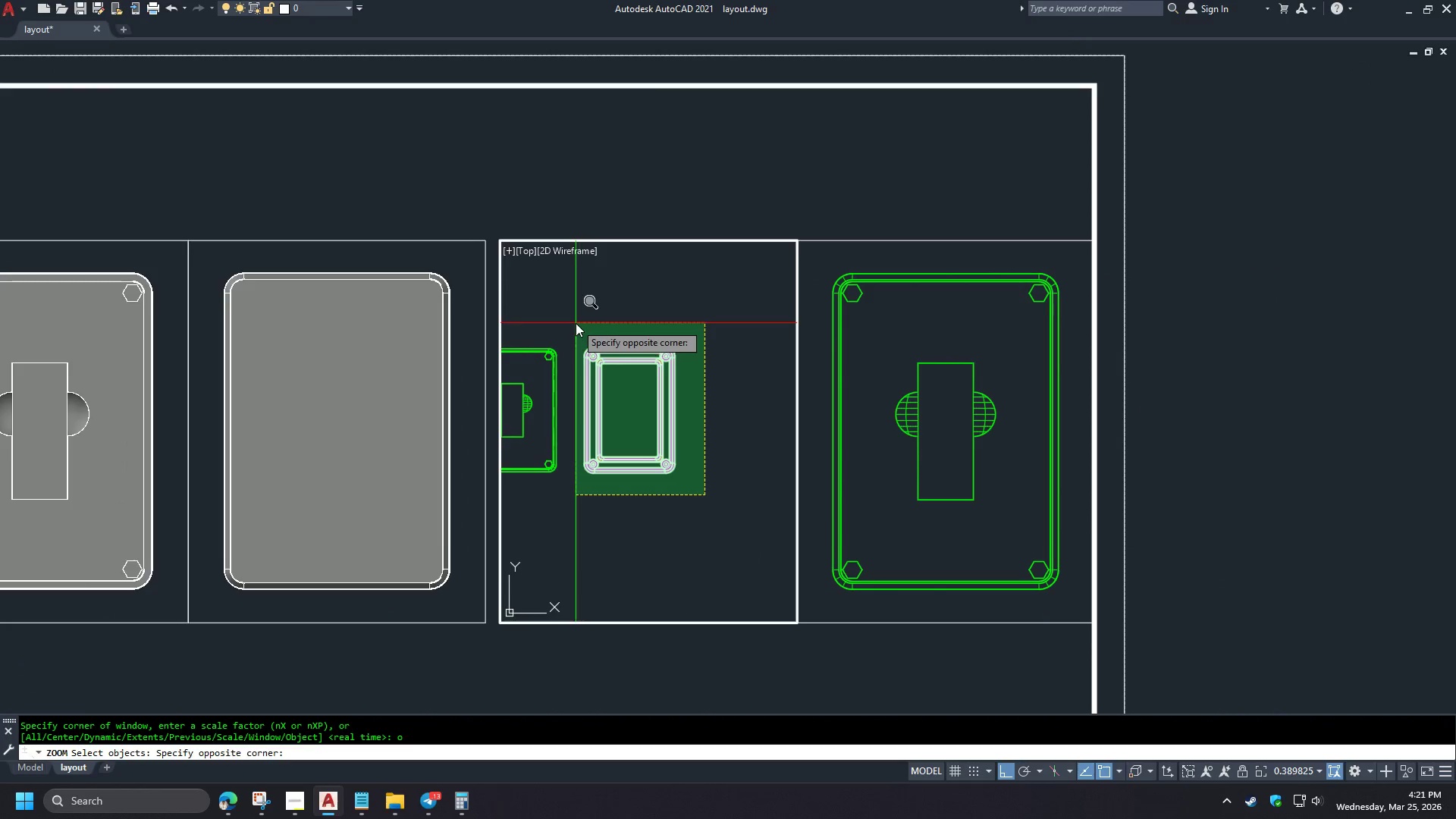 
scroll: coordinate [582, 430], scroll_direction: down, amount: 4.0
 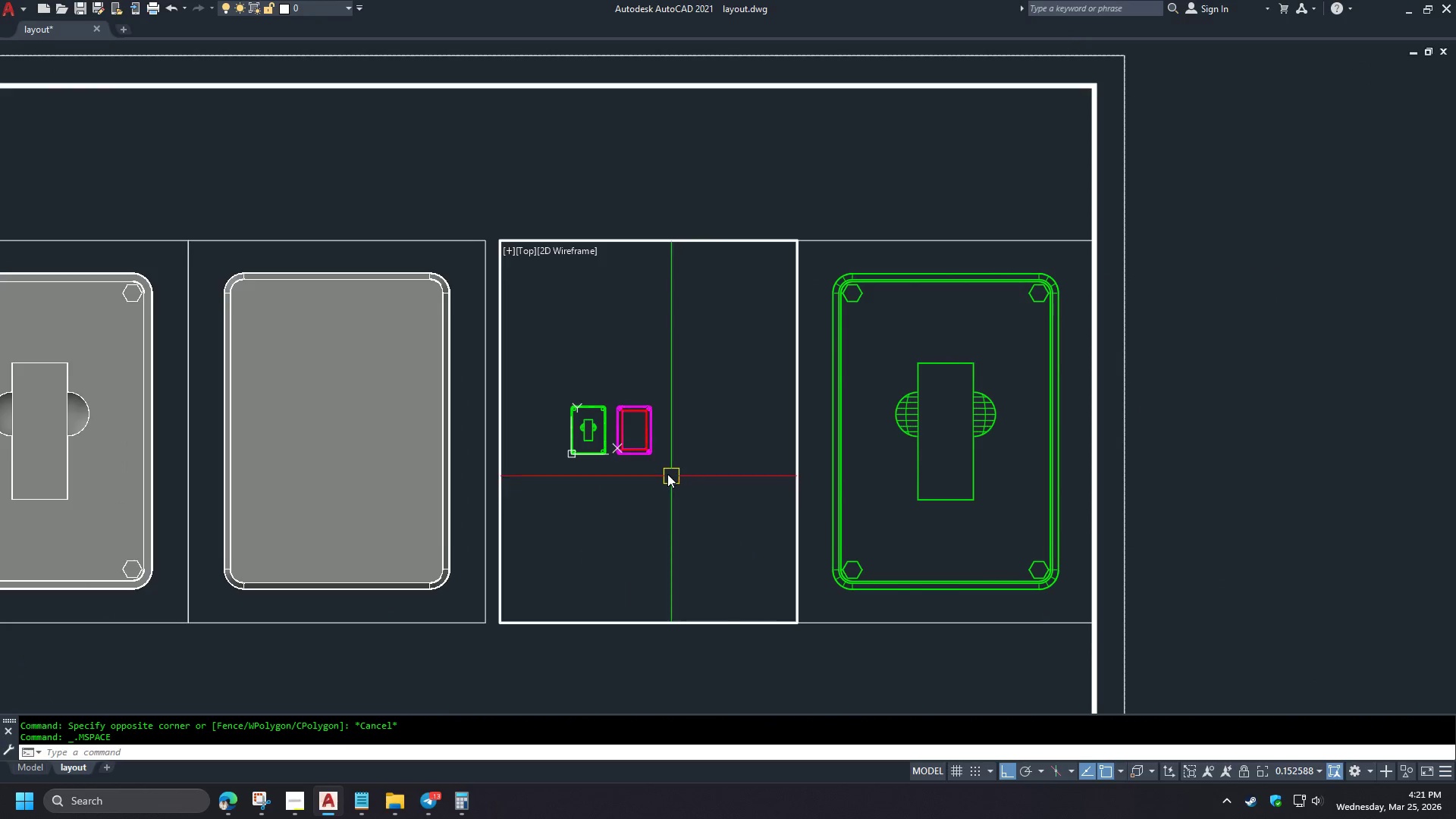 
left_click([571, 319])
 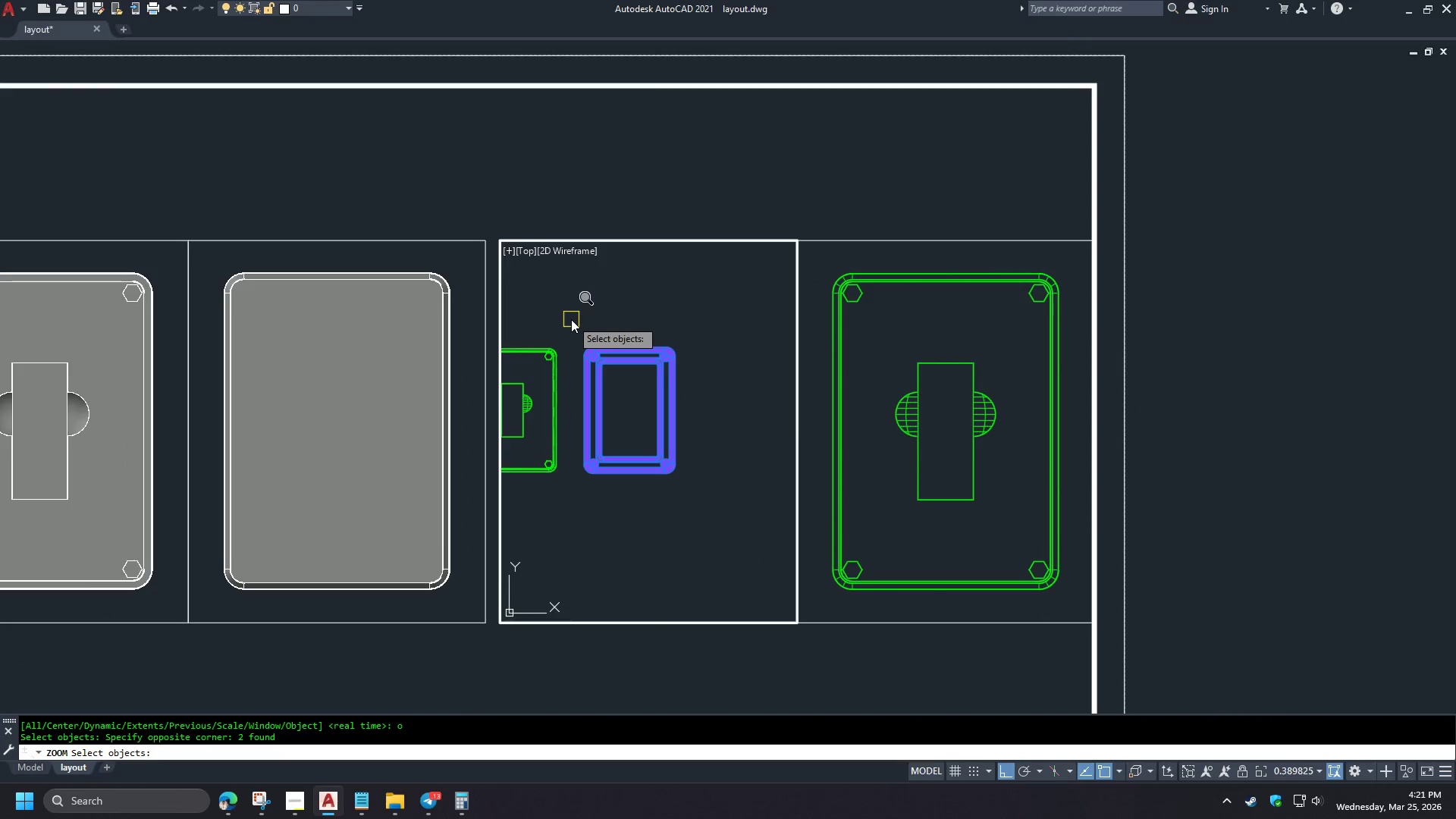 
scroll: coordinate [625, 438], scroll_direction: up, amount: 2.0
 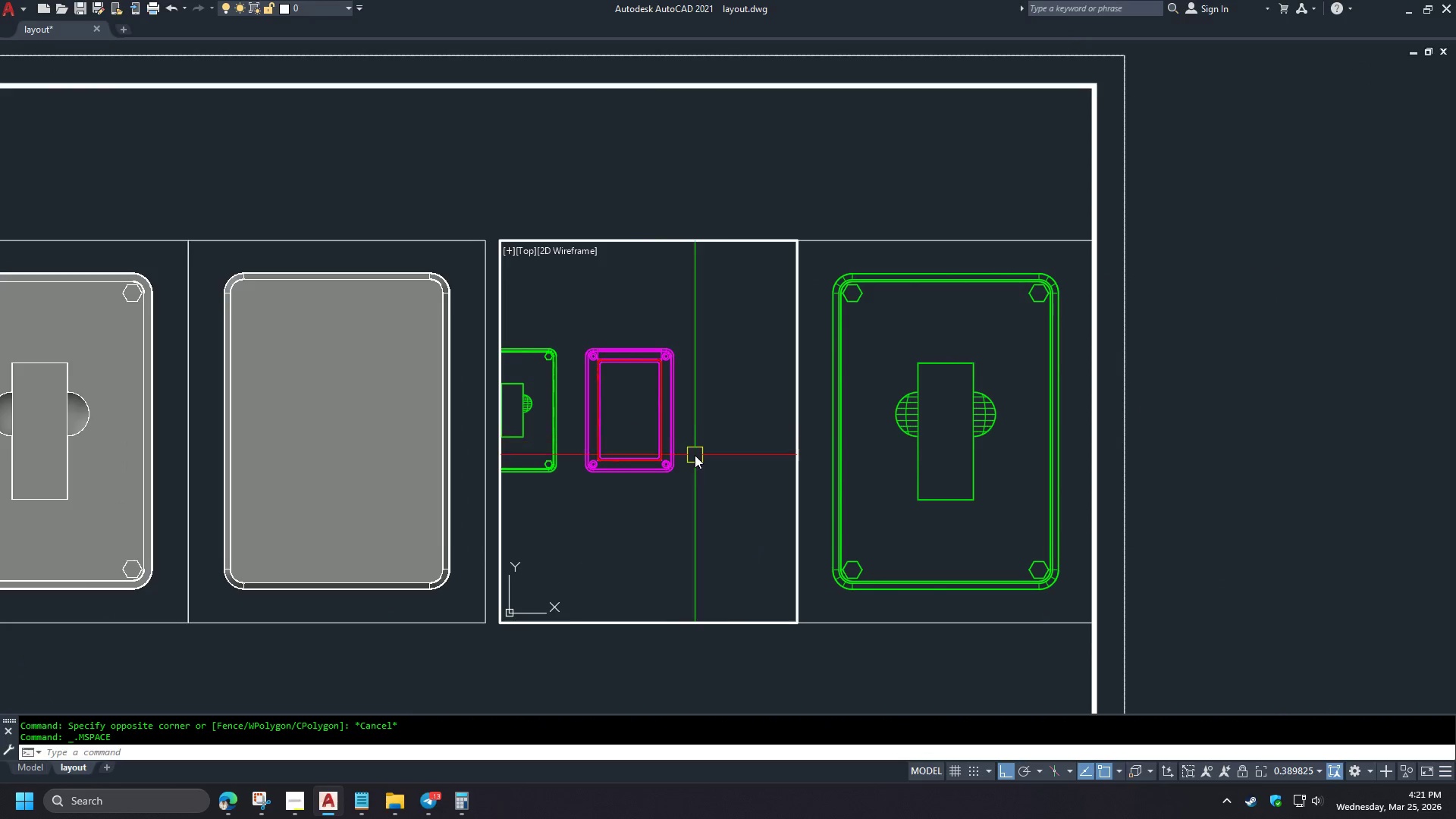 
key(Space)
 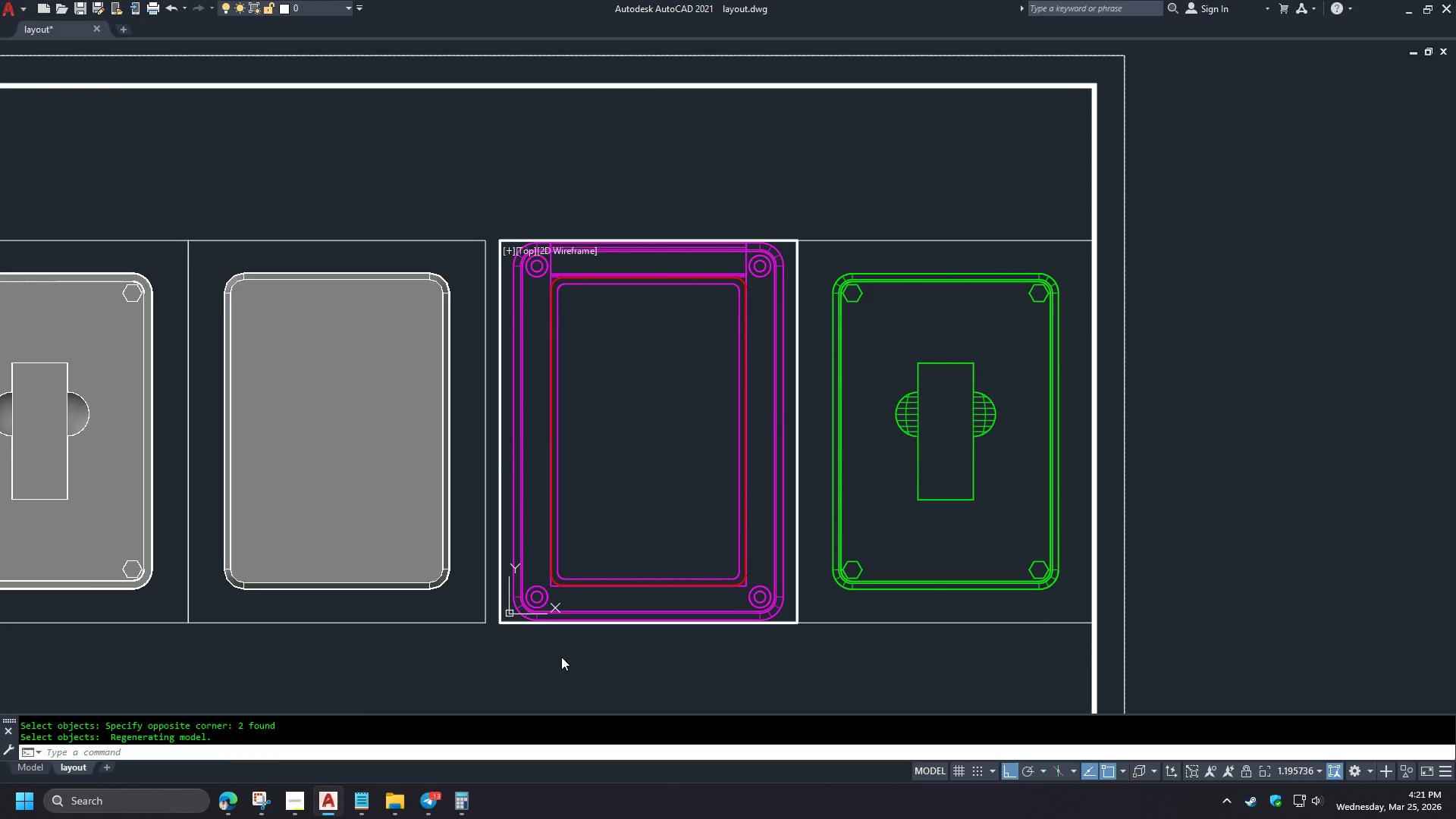 
wait(7.01)
 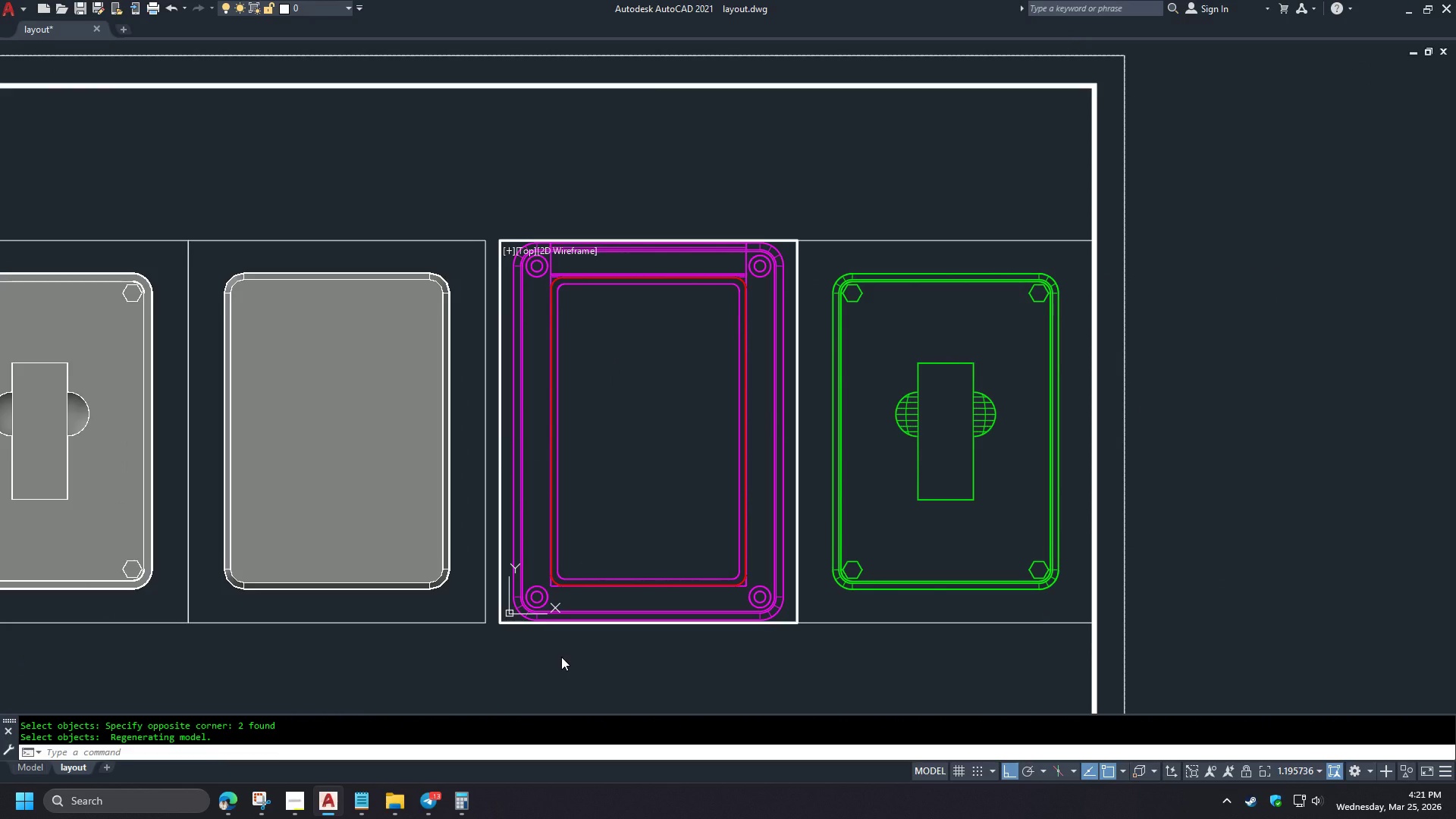 
double_click([561, 657])
 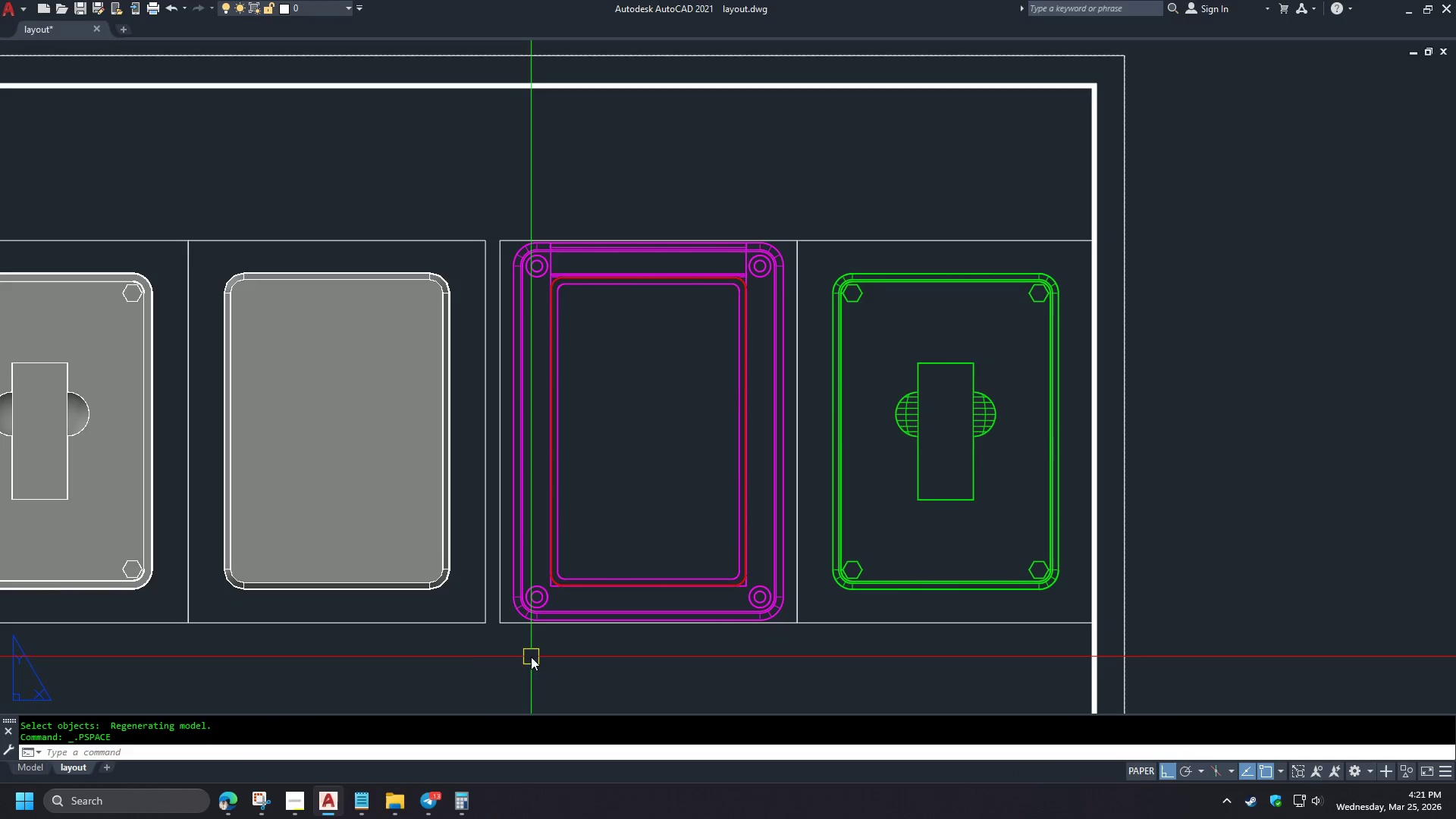 
type(ma )
 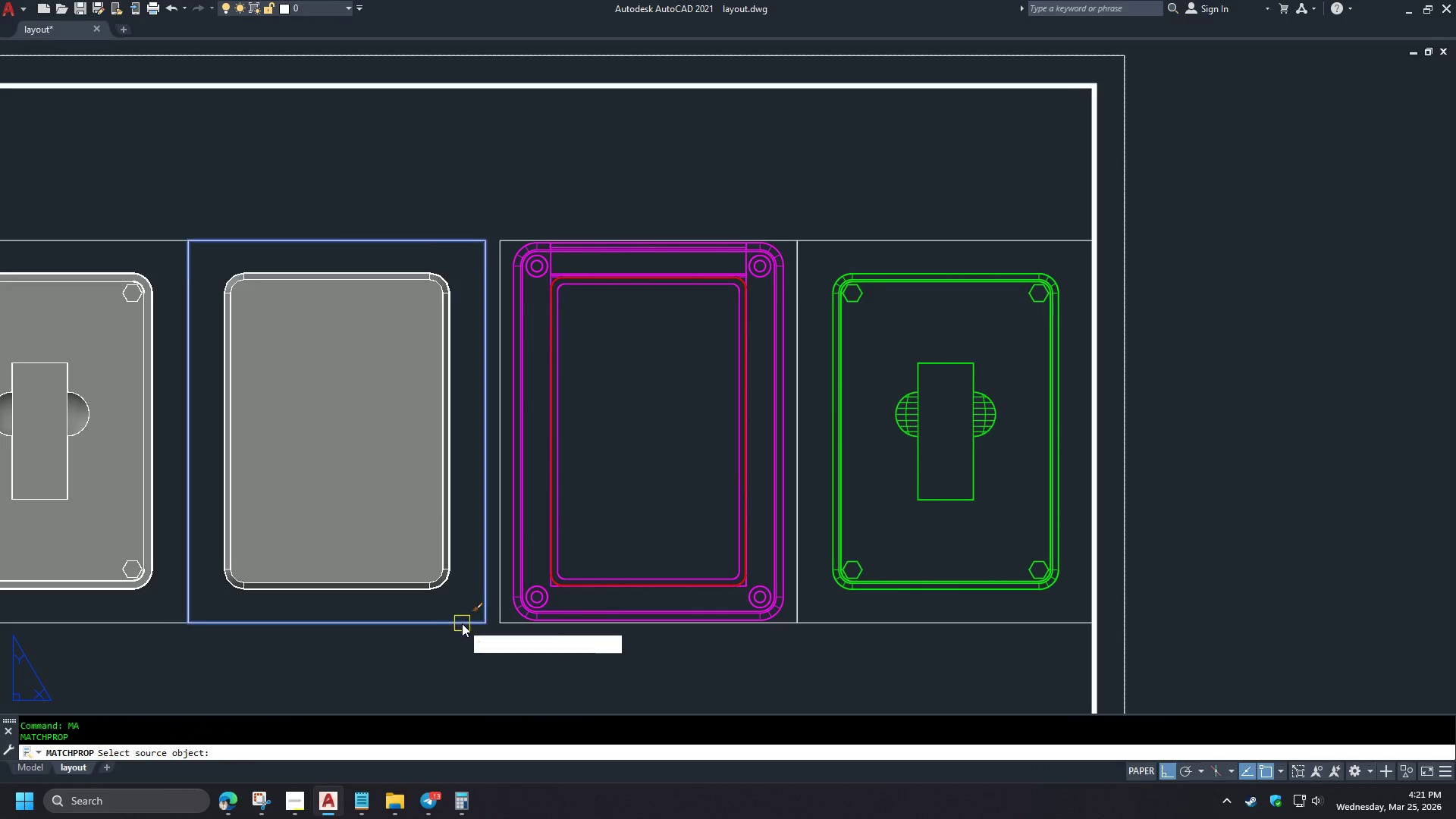 
left_click([462, 623])
 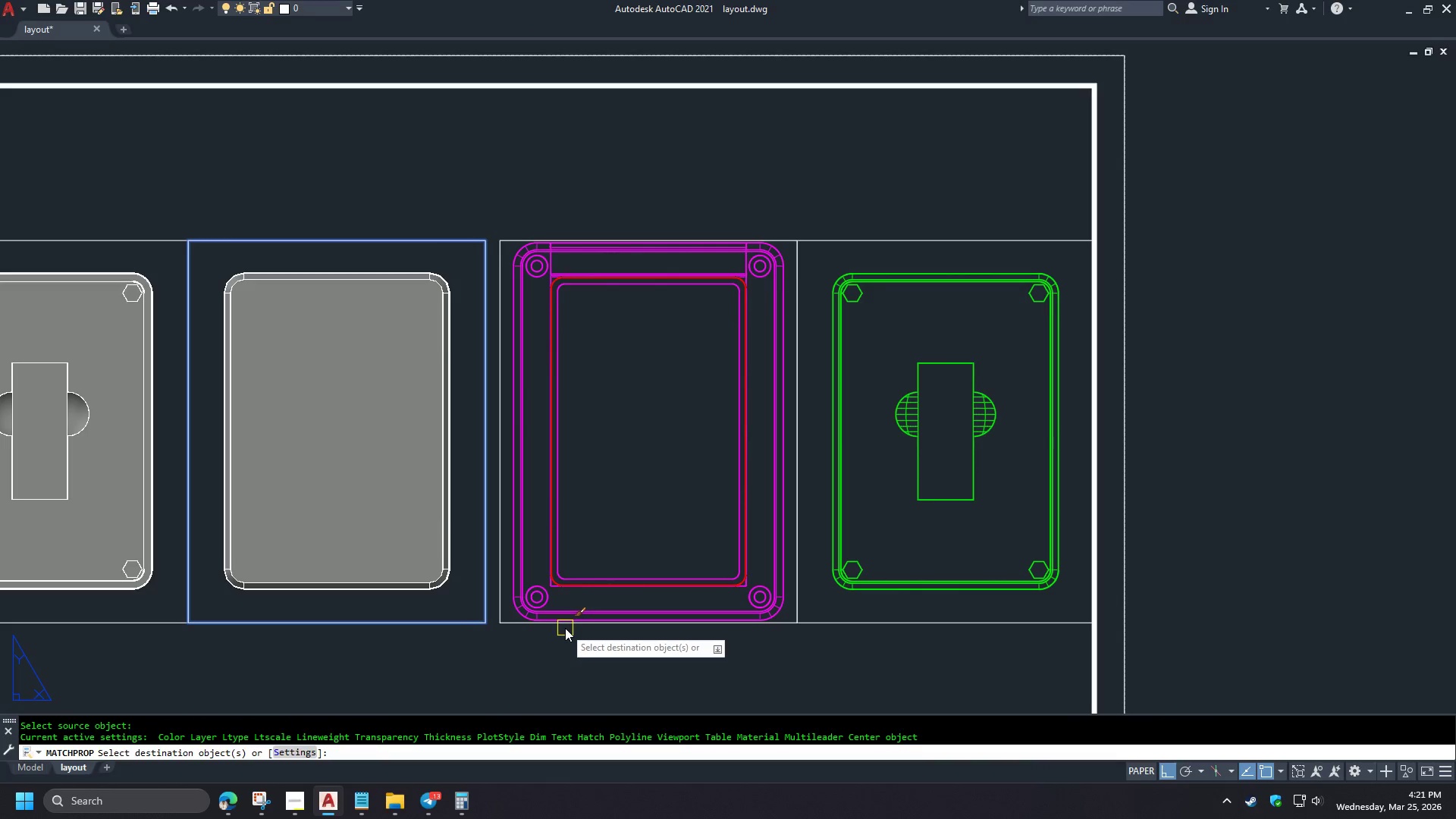 
left_click([565, 628])
 